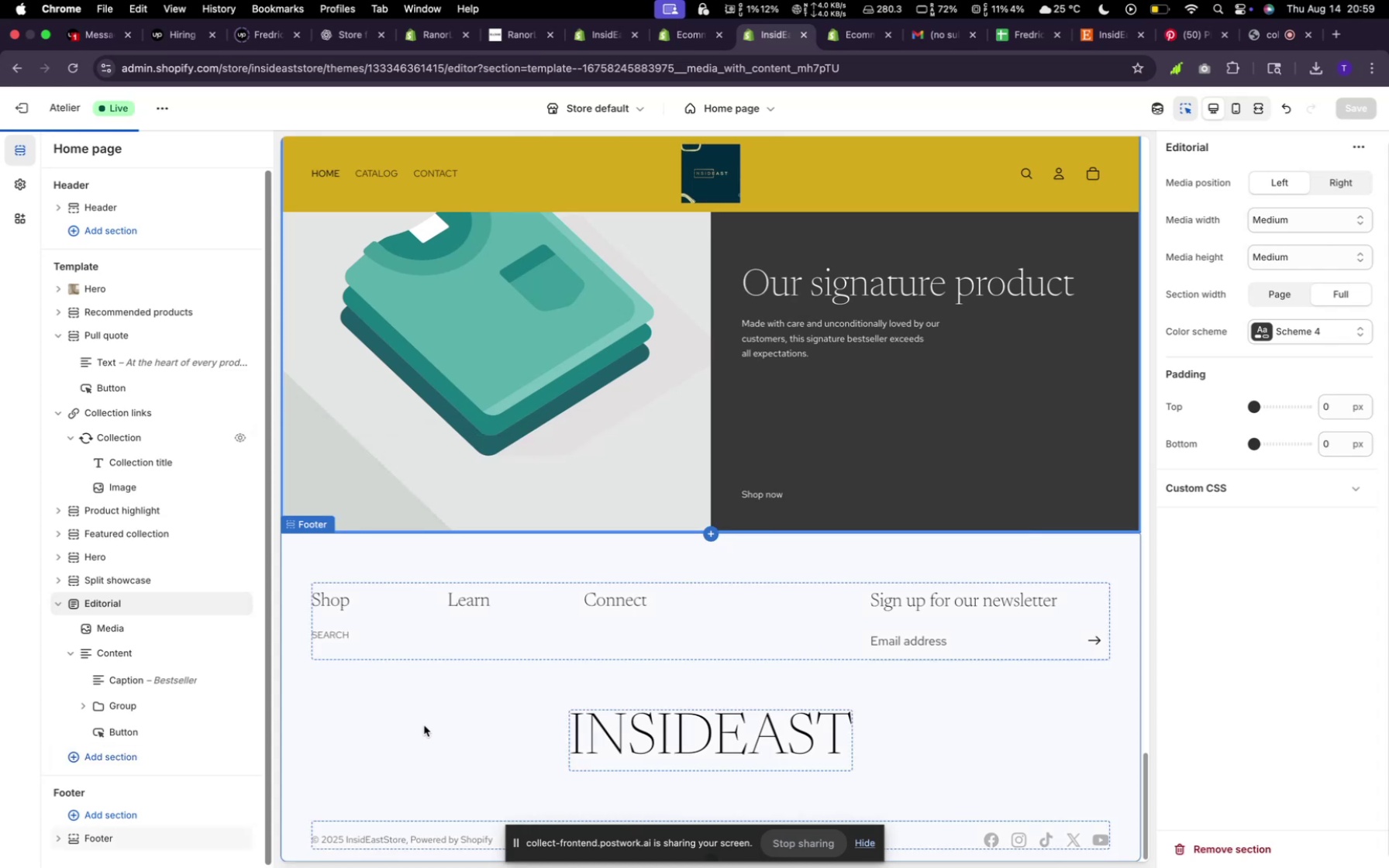 
mouse_move([591, 611])
 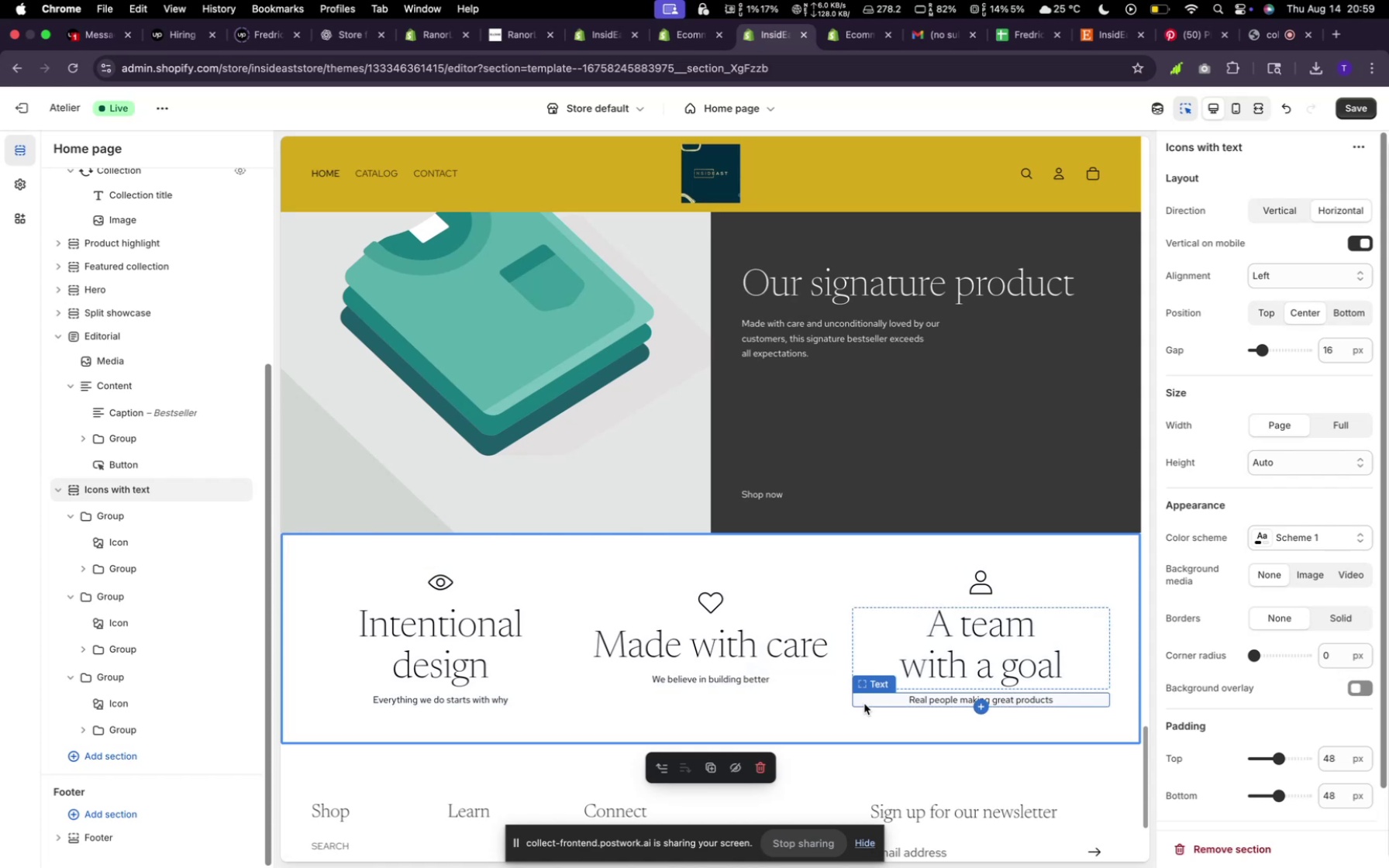 
wait(34.86)
 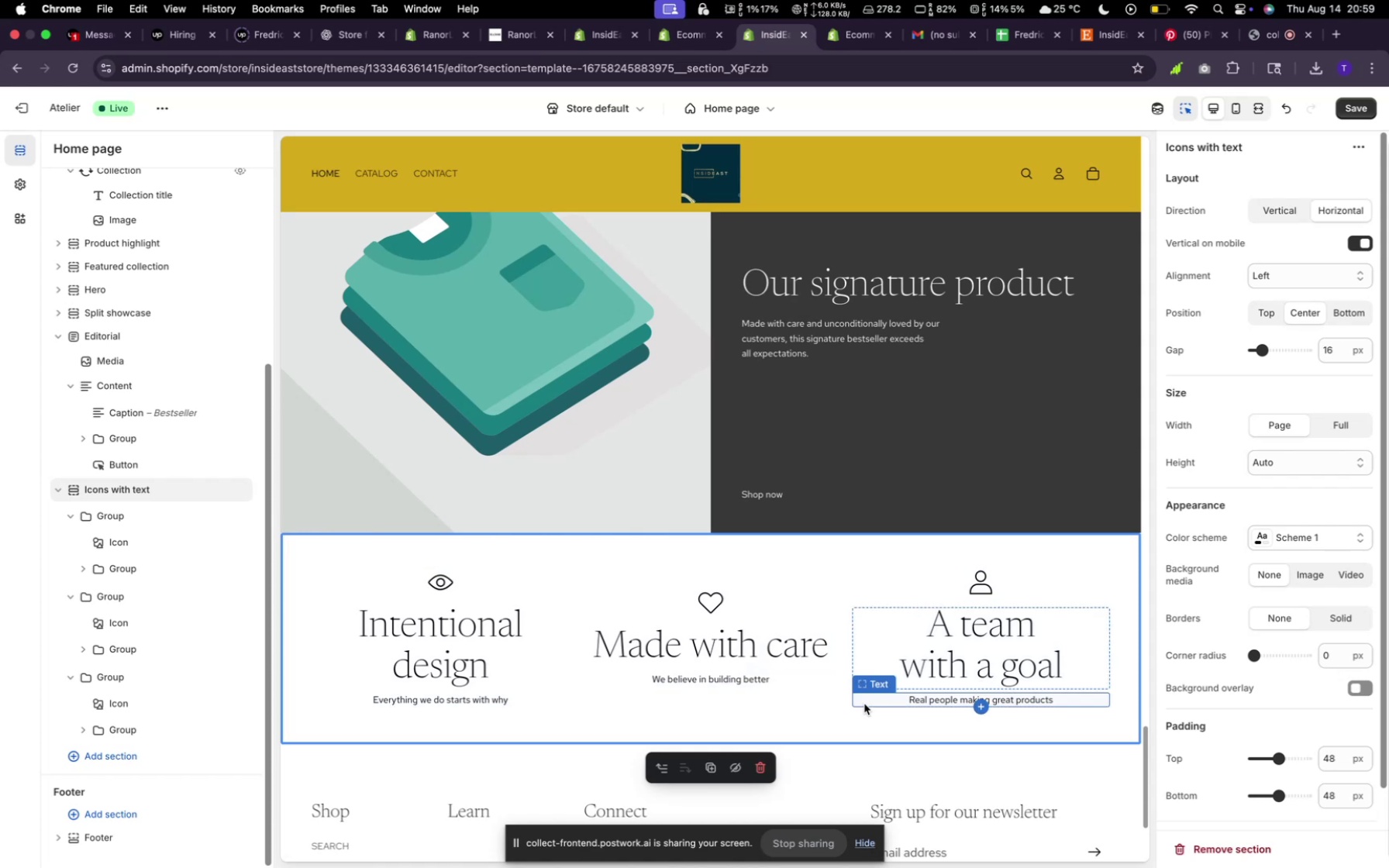 
scroll: coordinate [806, 728], scroll_direction: up, amount: 41.0
 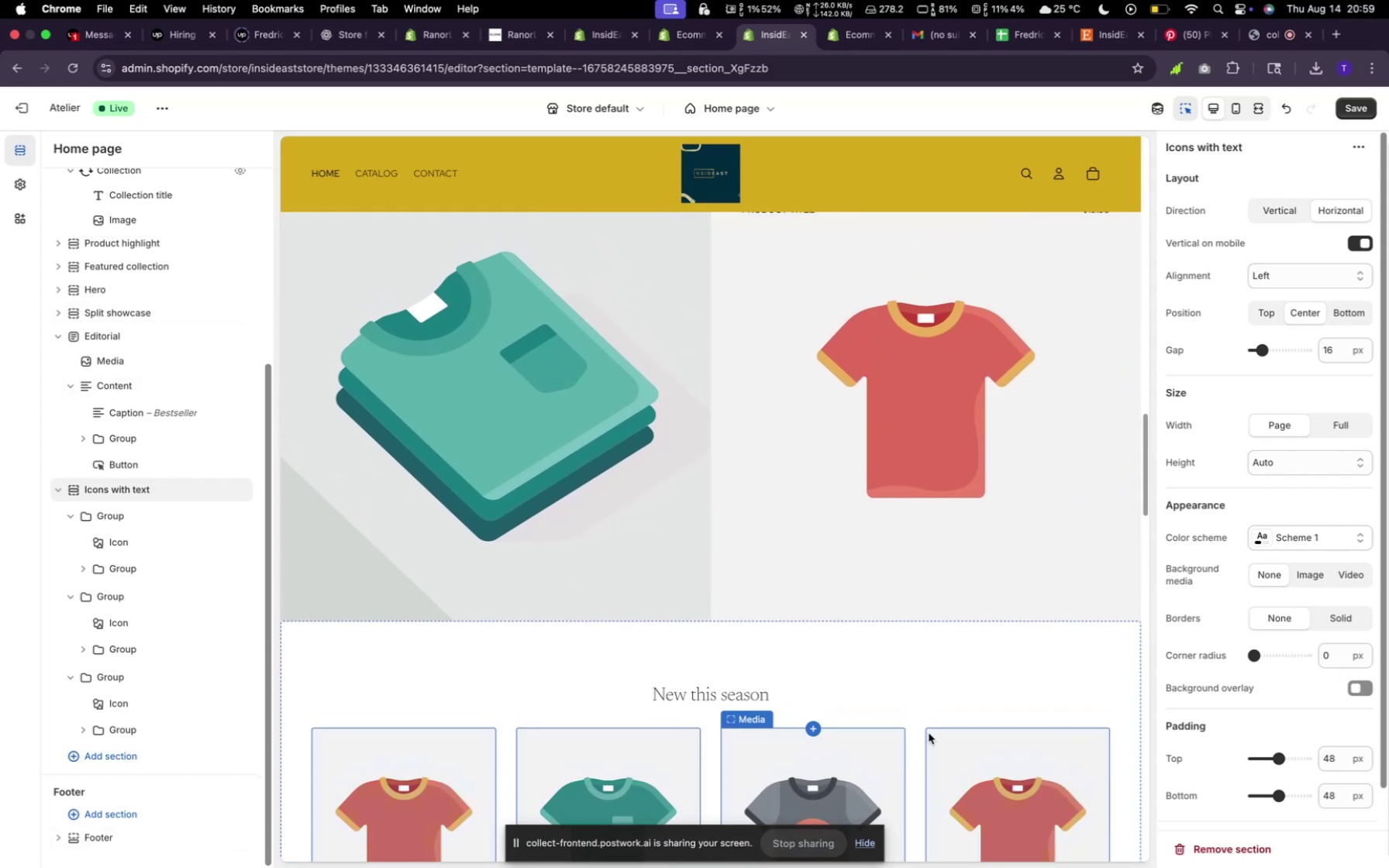 
mouse_move([1366, 863])
 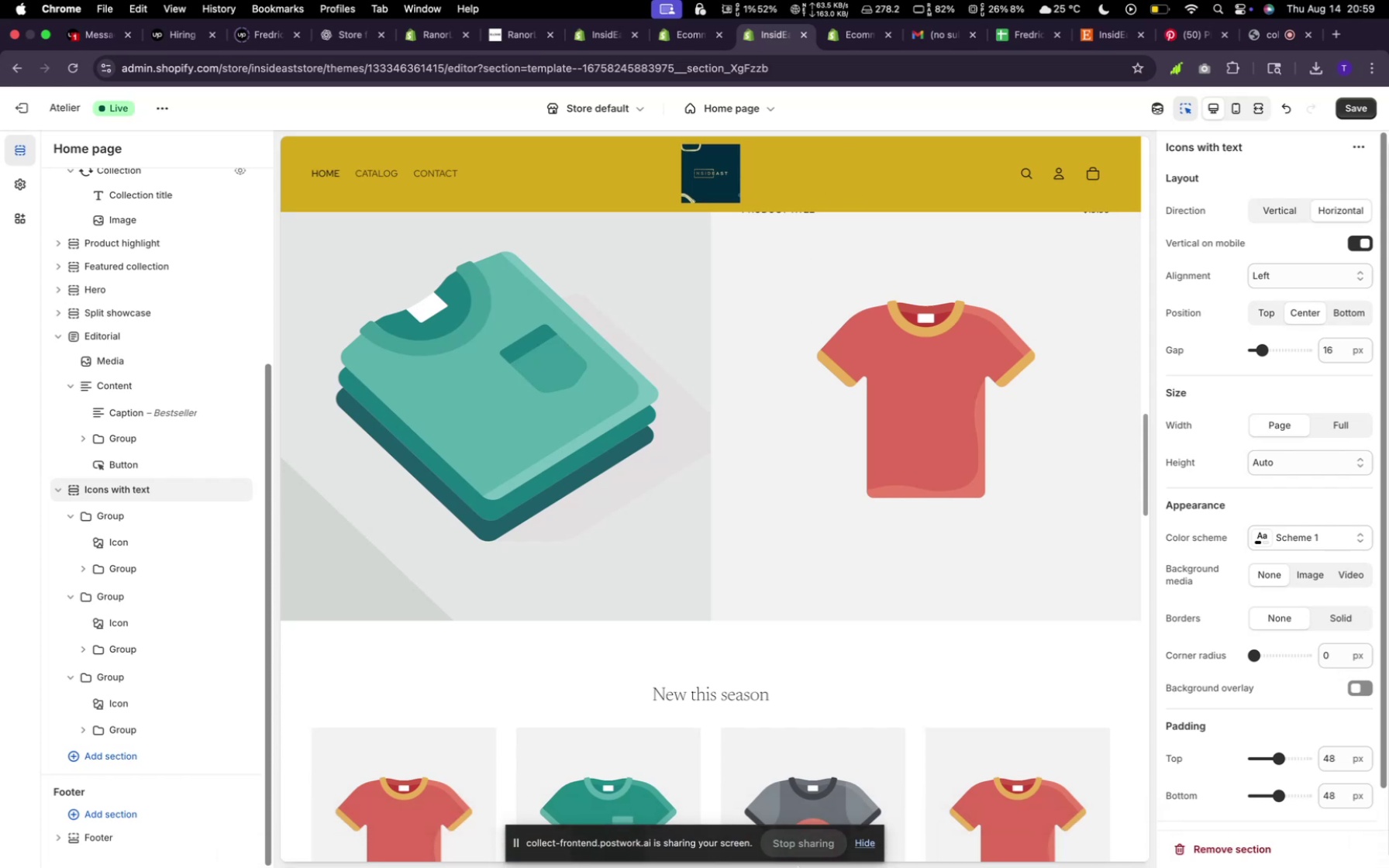 
scroll: coordinate [732, 658], scroll_direction: down, amount: 83.0
 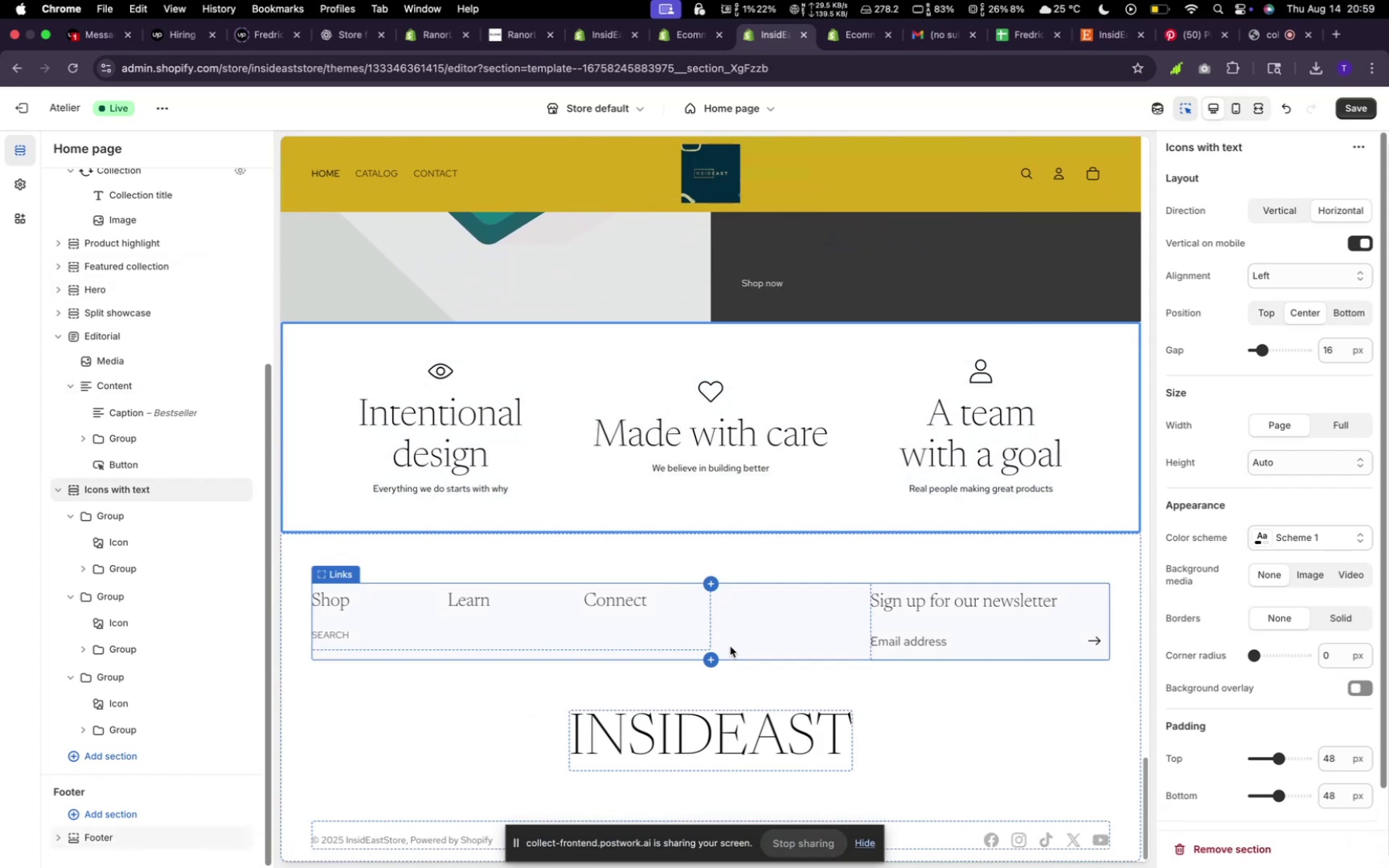 
scroll: coordinate [741, 452], scroll_direction: up, amount: 202.0
 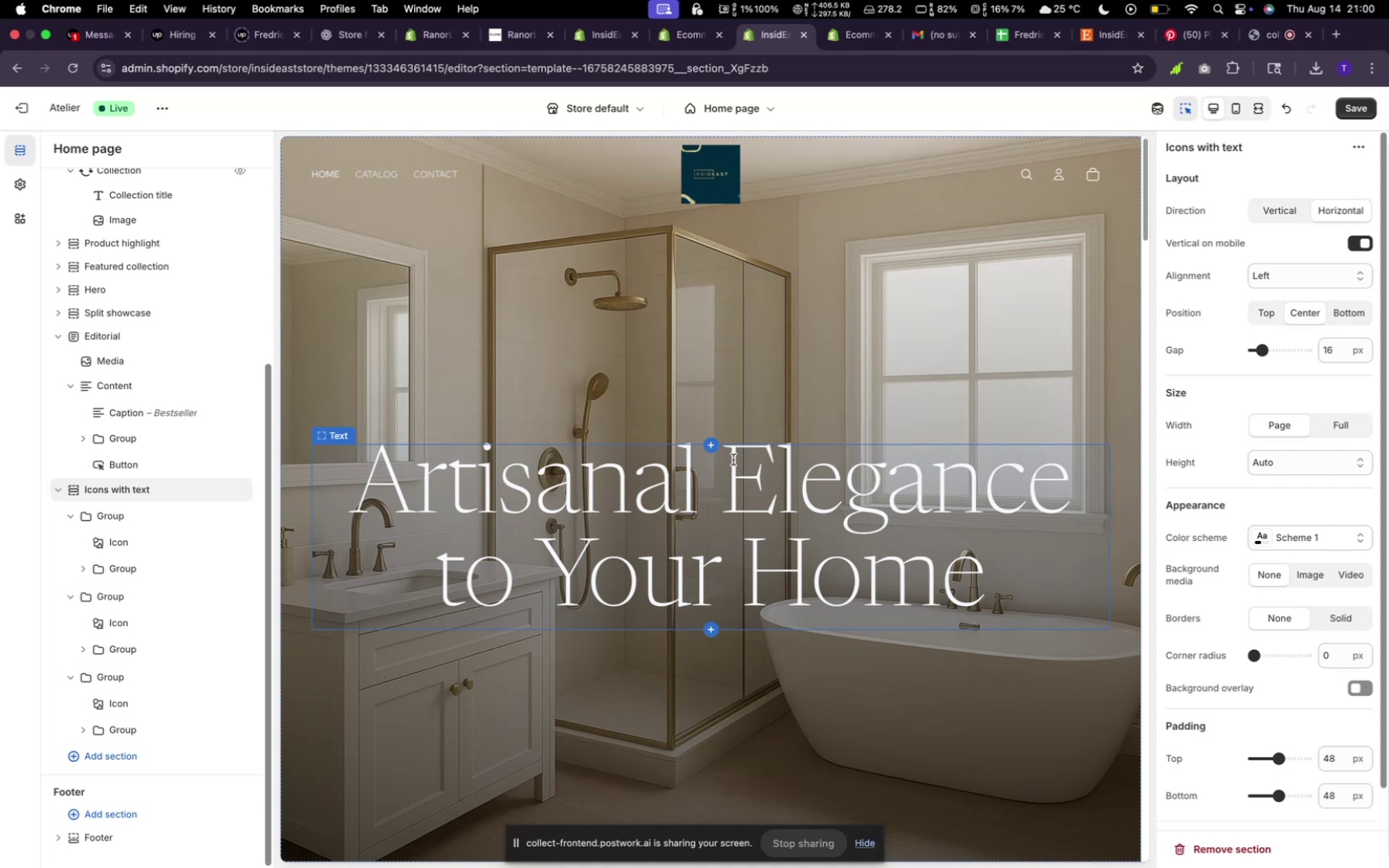 
scroll: coordinate [736, 450], scroll_direction: down, amount: 16.0
 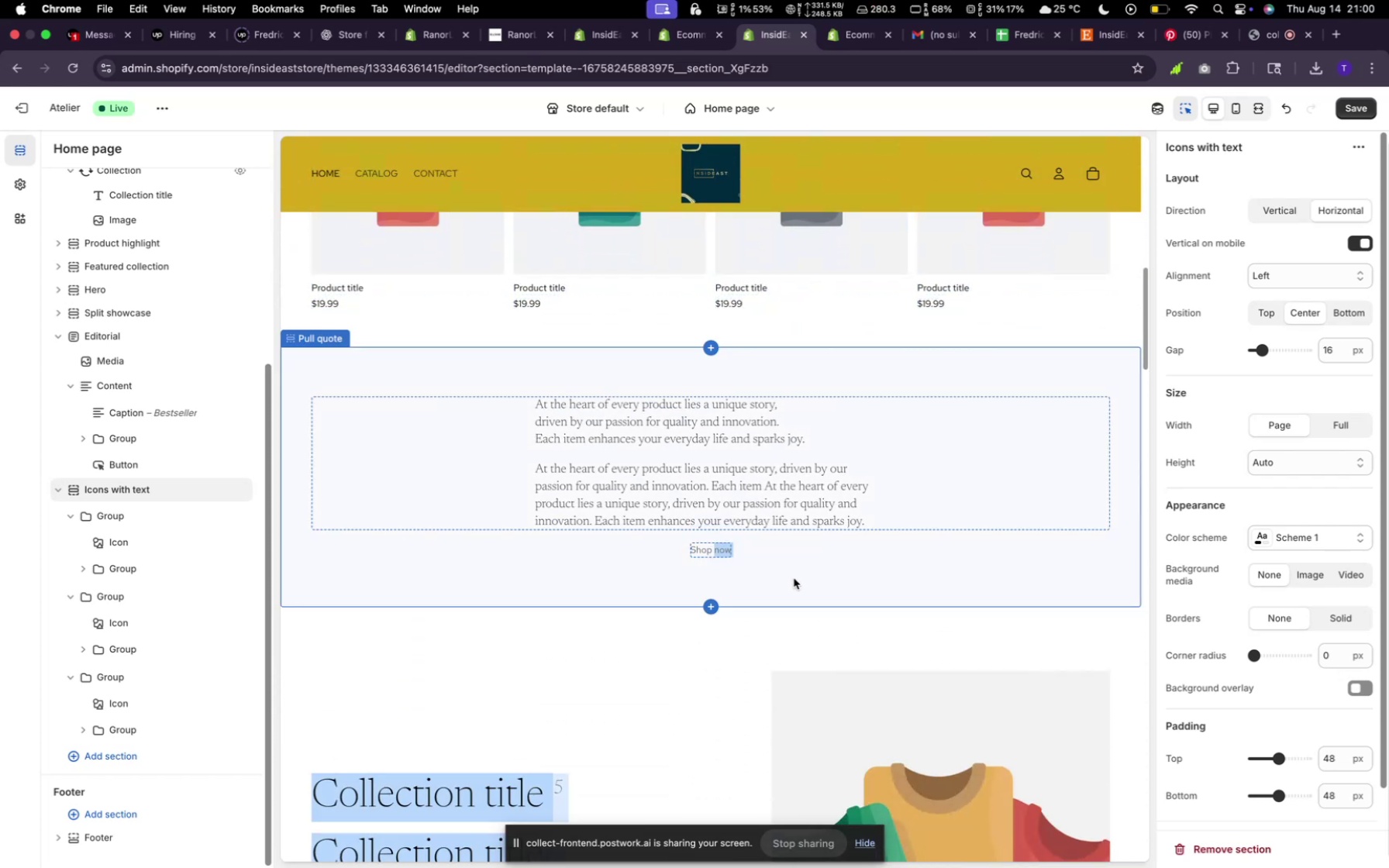 
left_click([736, 555])
 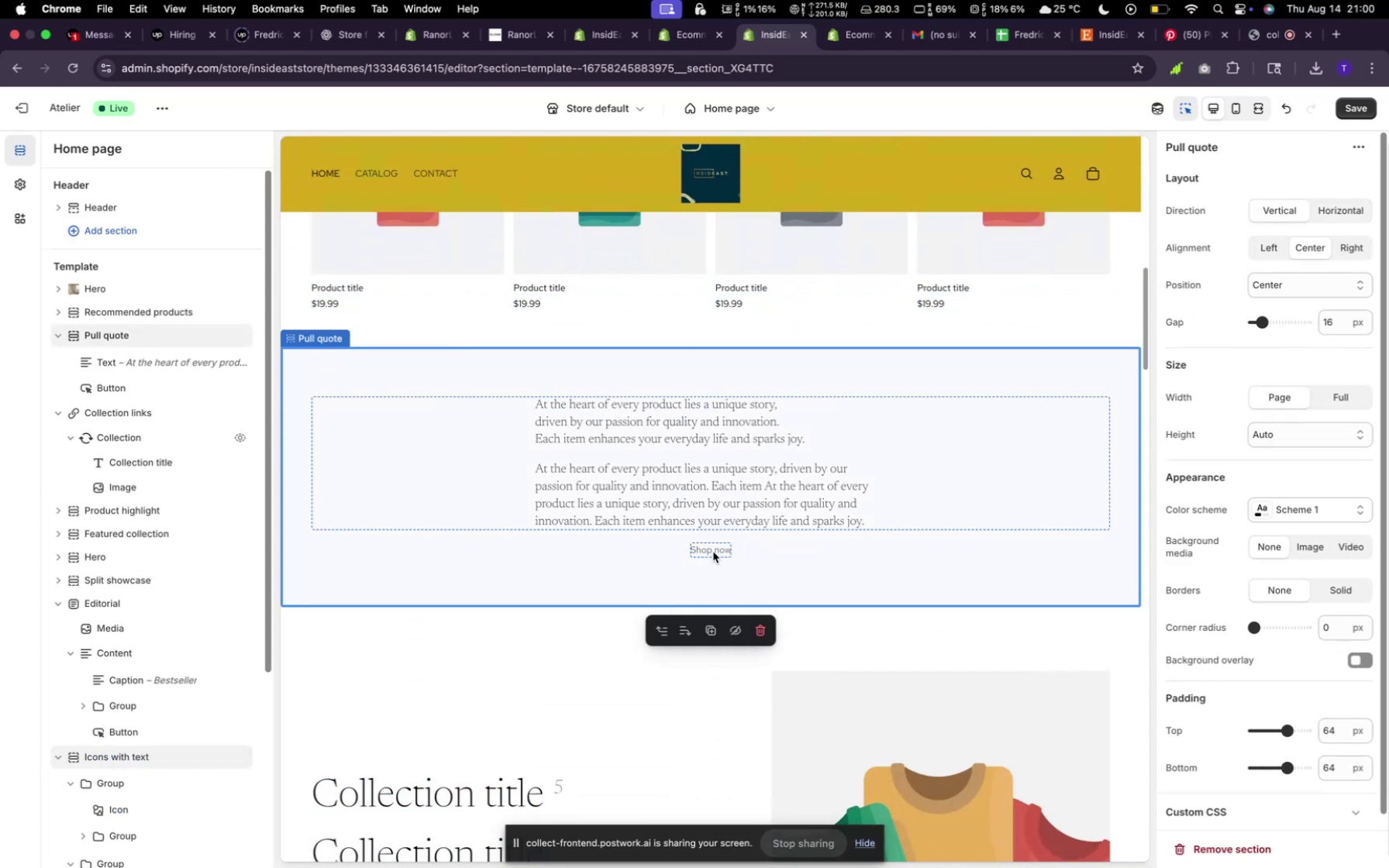 
left_click([712, 551])
 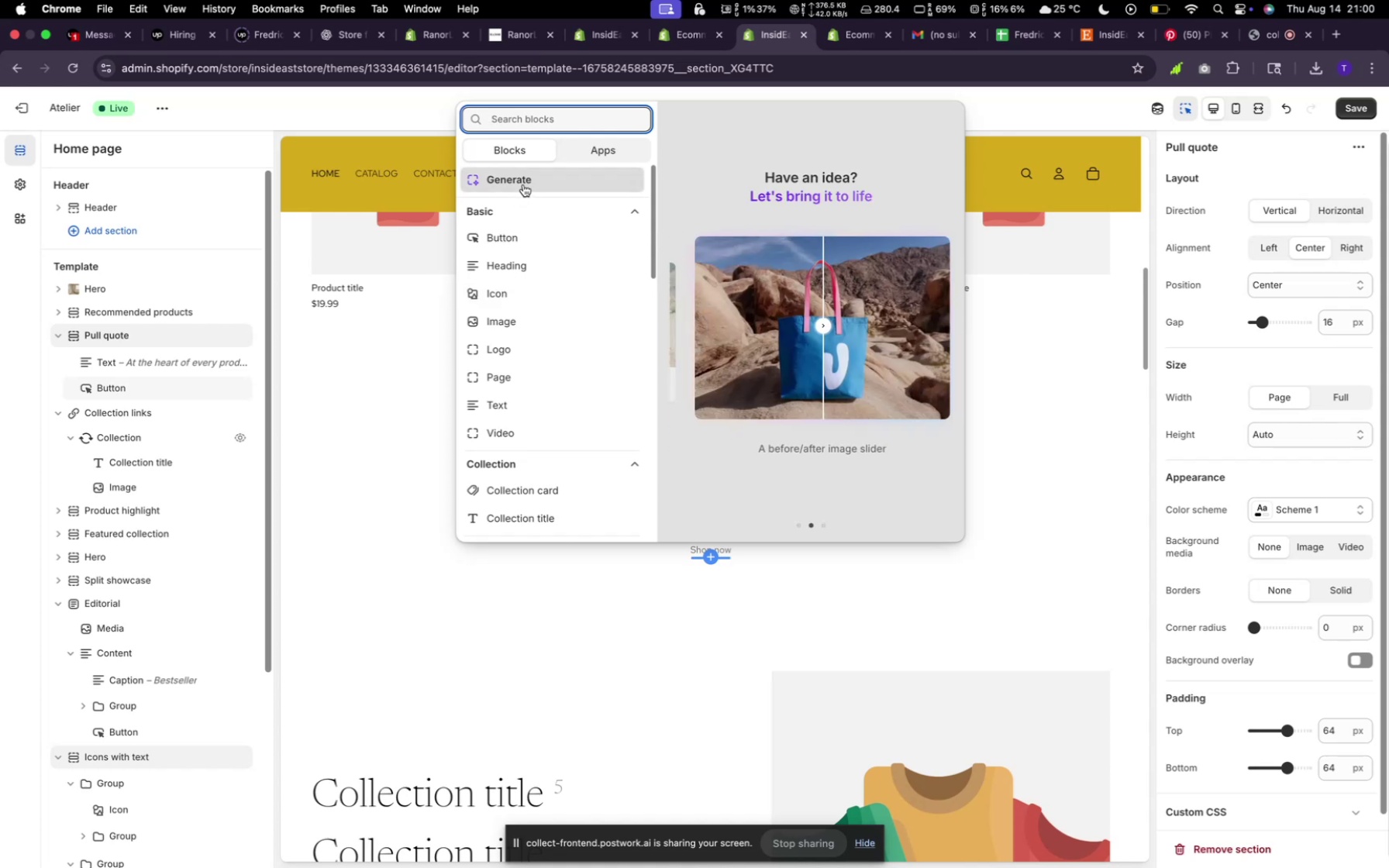 
wait(30.22)
 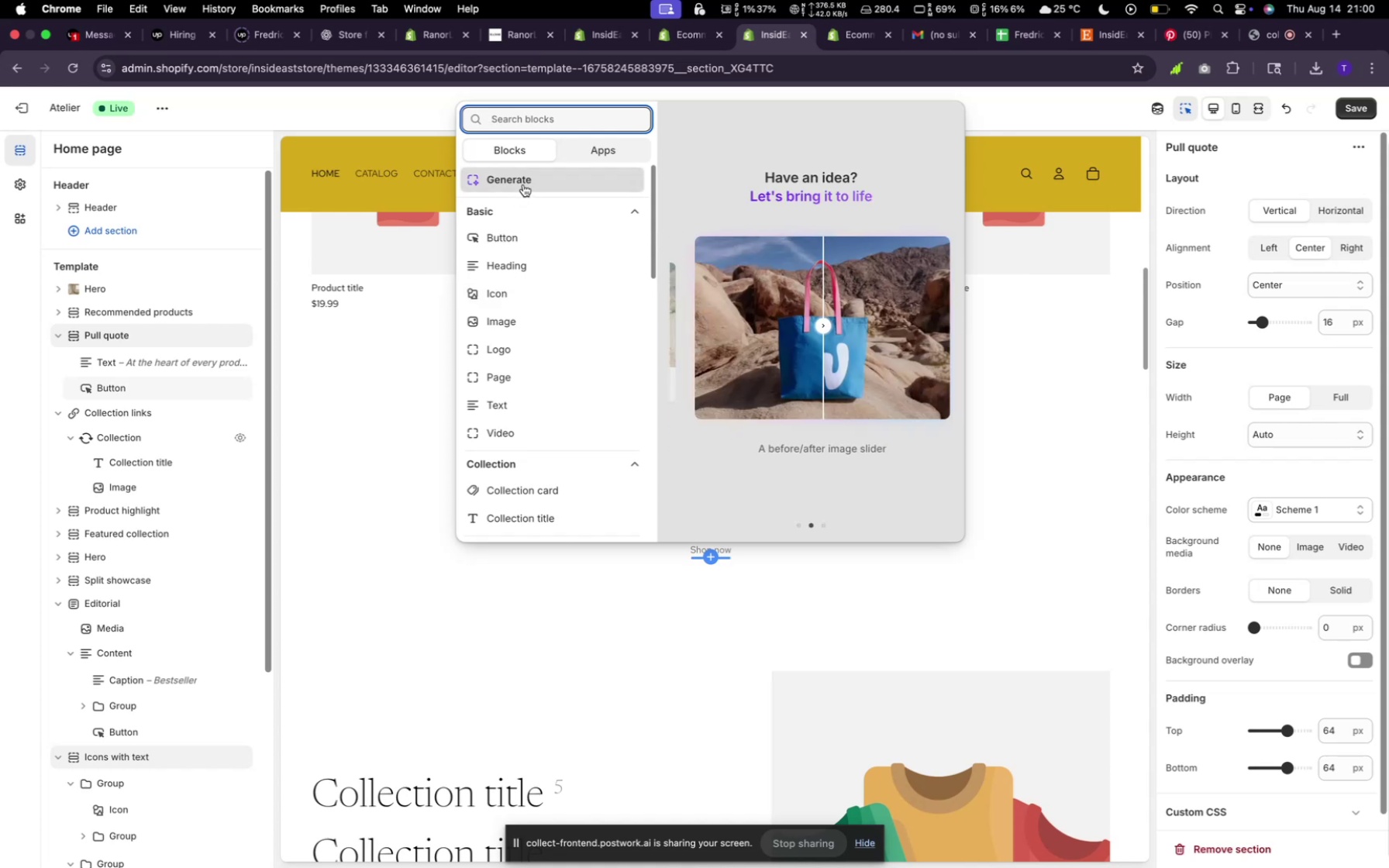 
left_click([523, 184])
 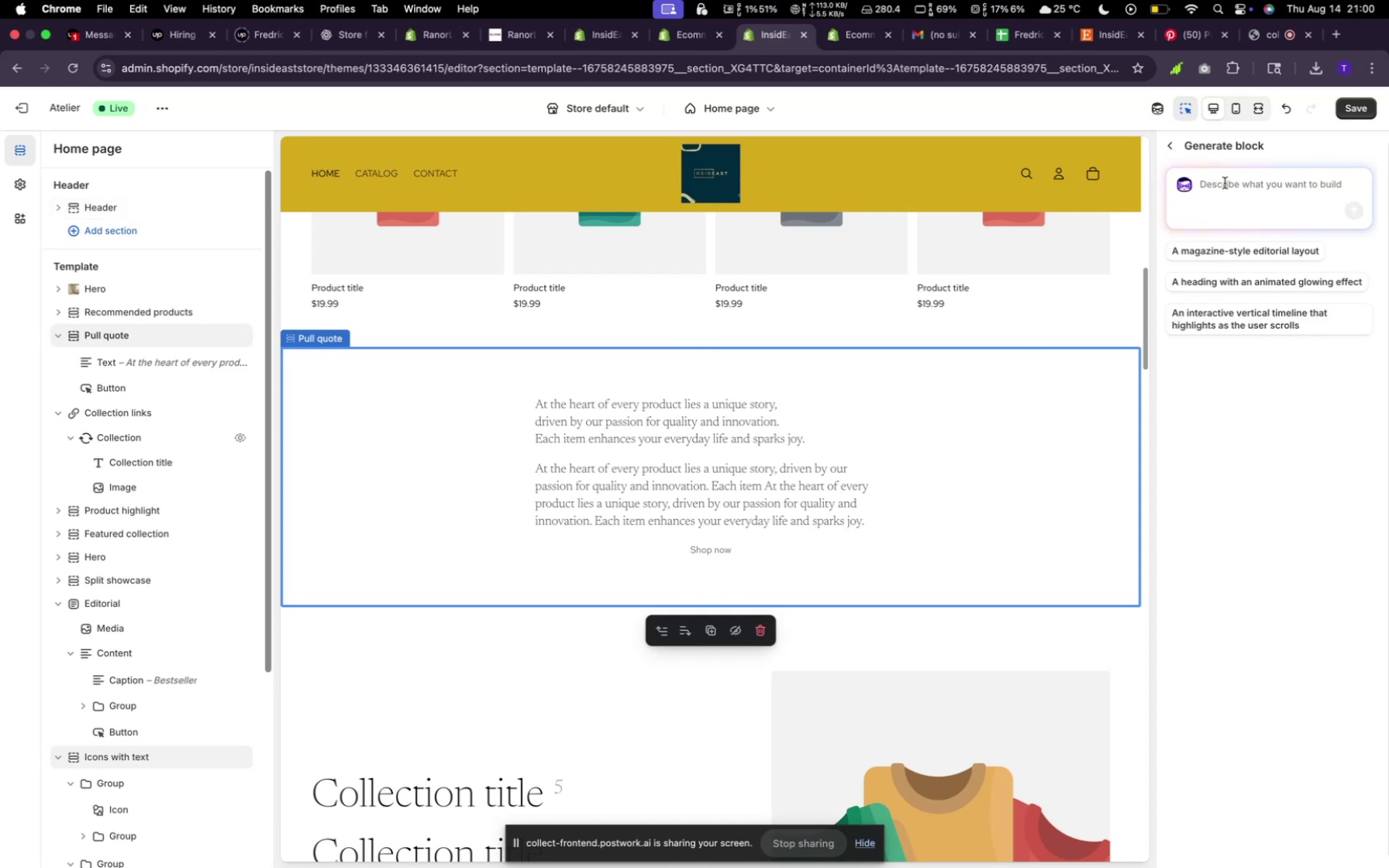 
left_click([1225, 183])
 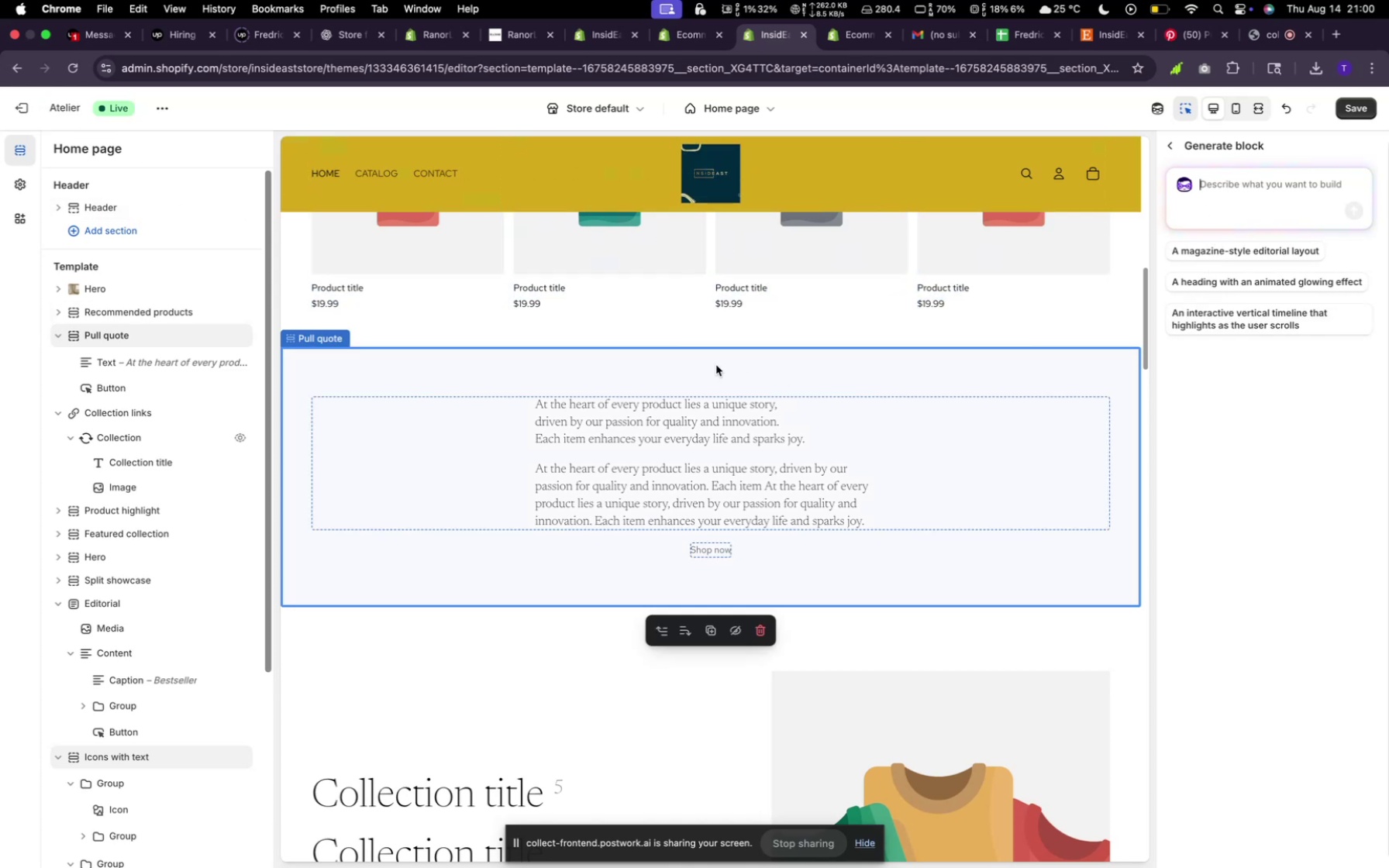 
wait(9.03)
 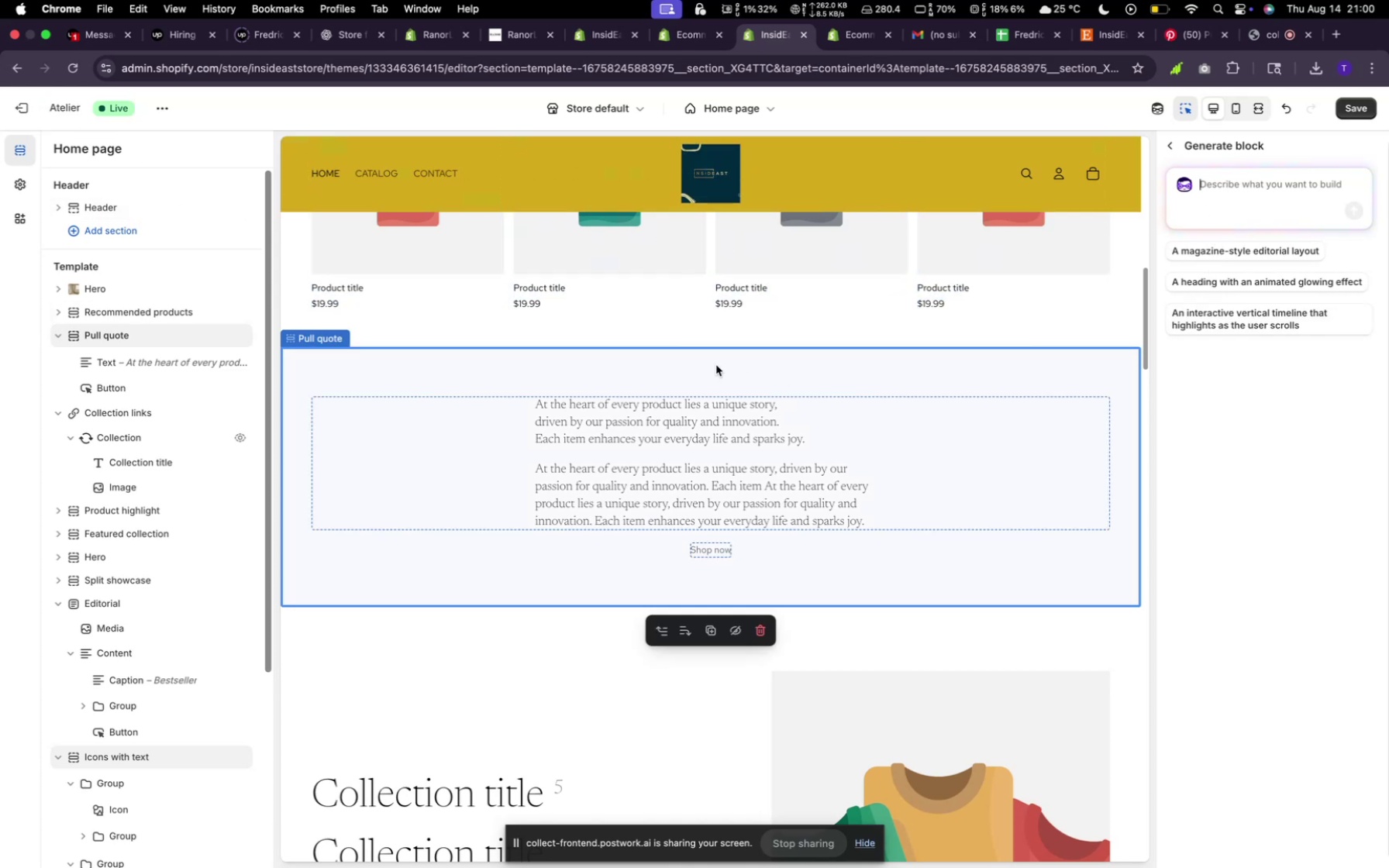 
scroll: coordinate [185, 504], scroll_direction: down, amount: 13.0
 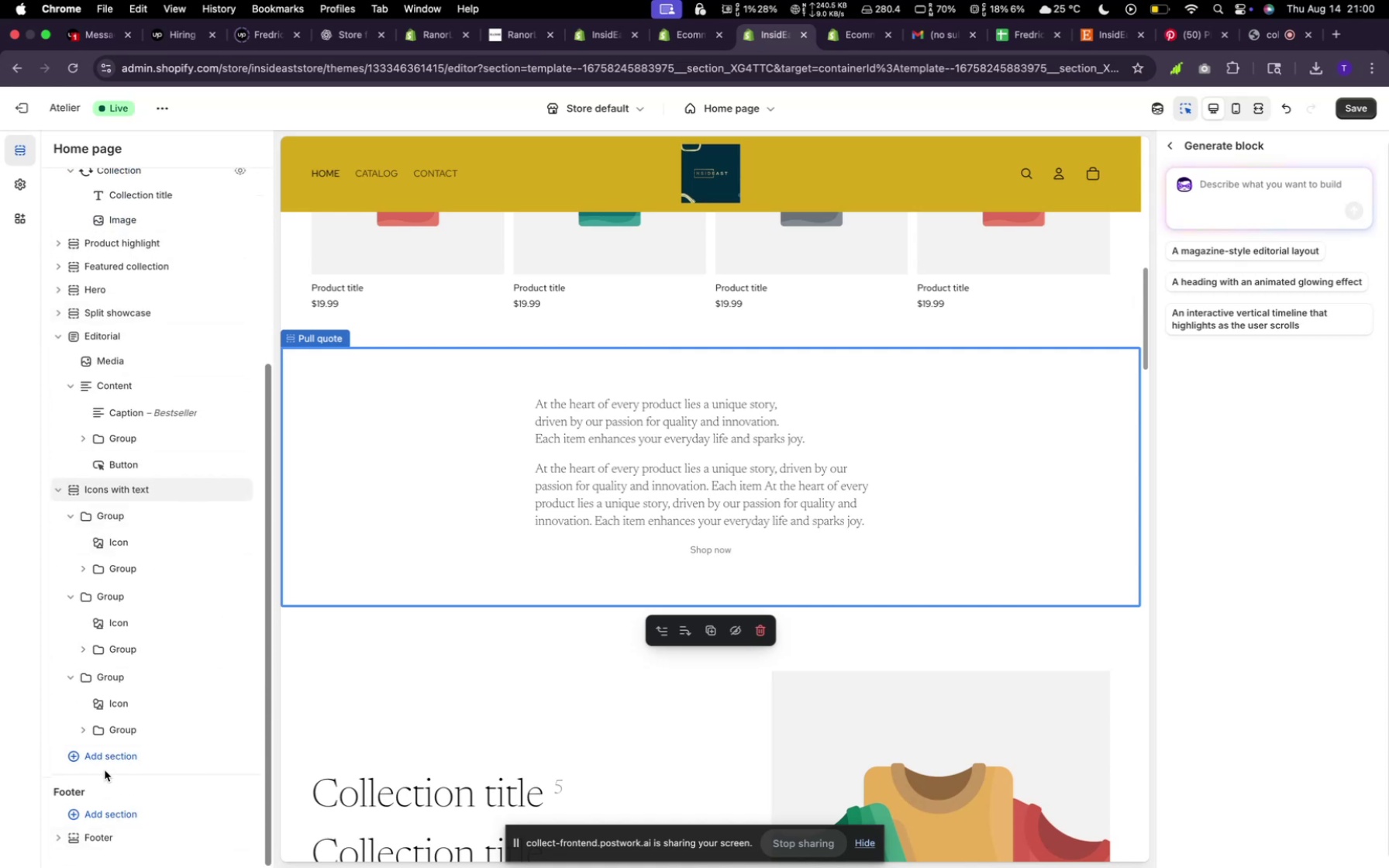 
left_click([106, 764])
 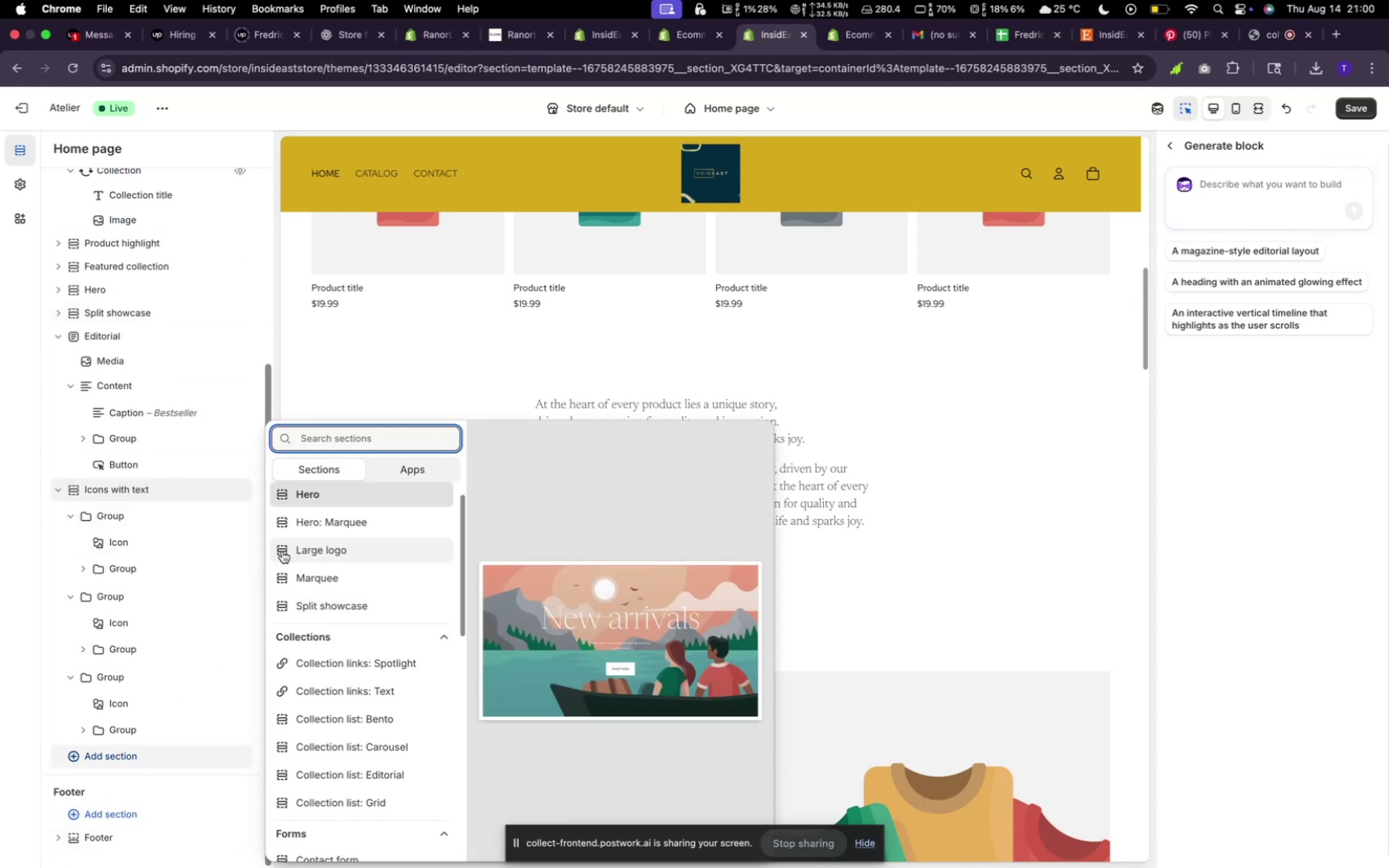 
scroll: coordinate [335, 574], scroll_direction: up, amount: 33.0
 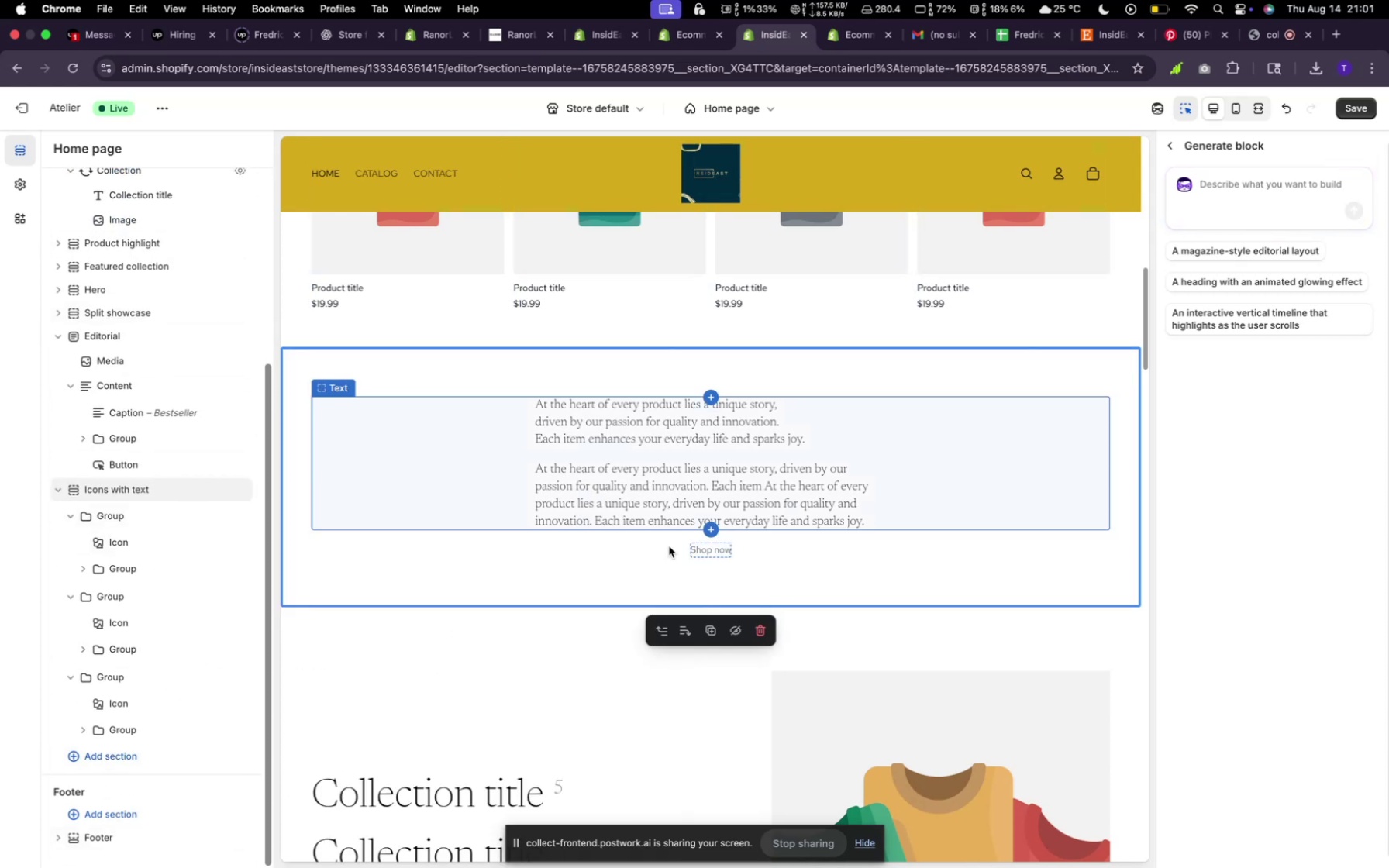 
mouse_move([706, 356])
 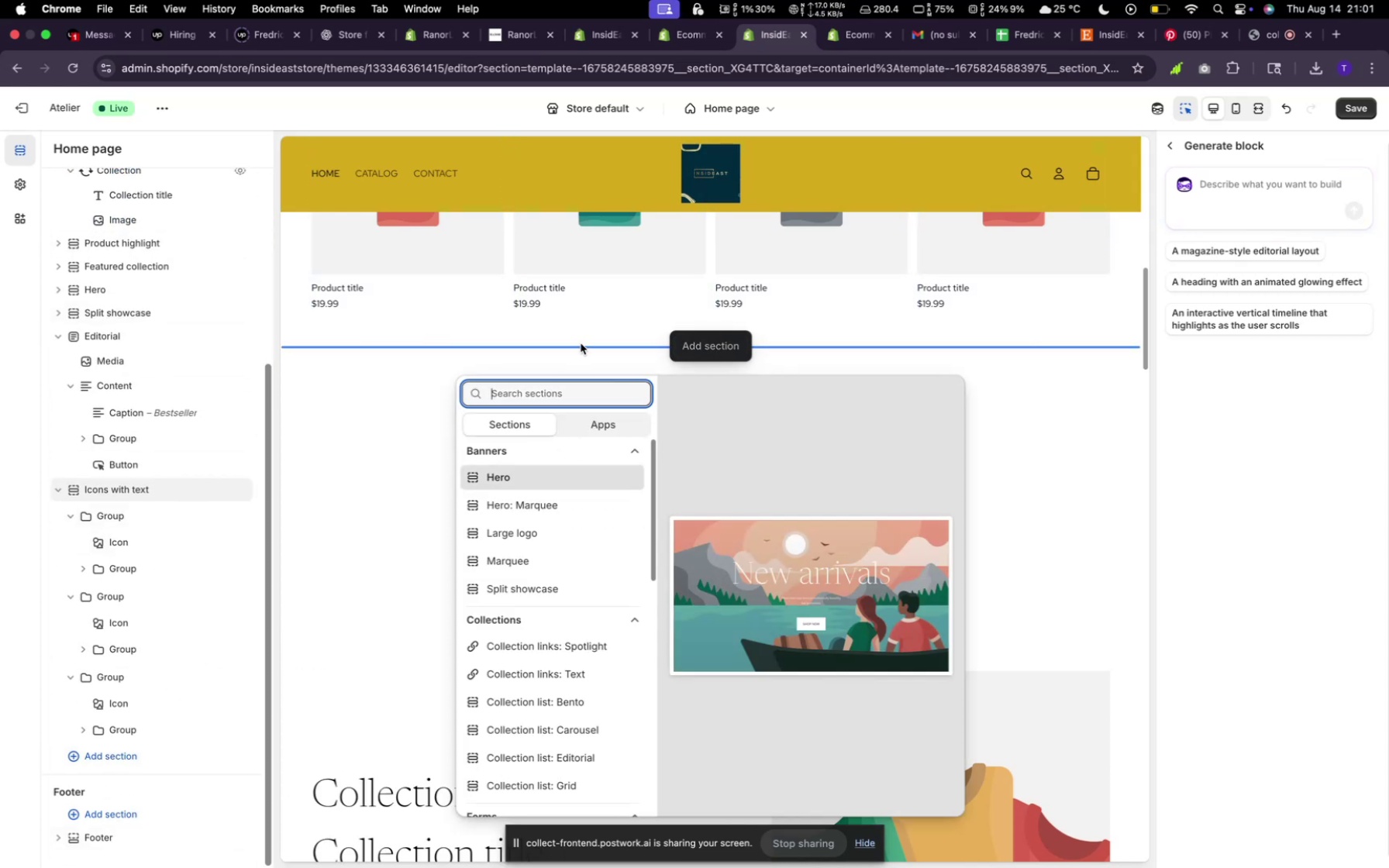 
left_click([630, 306])
 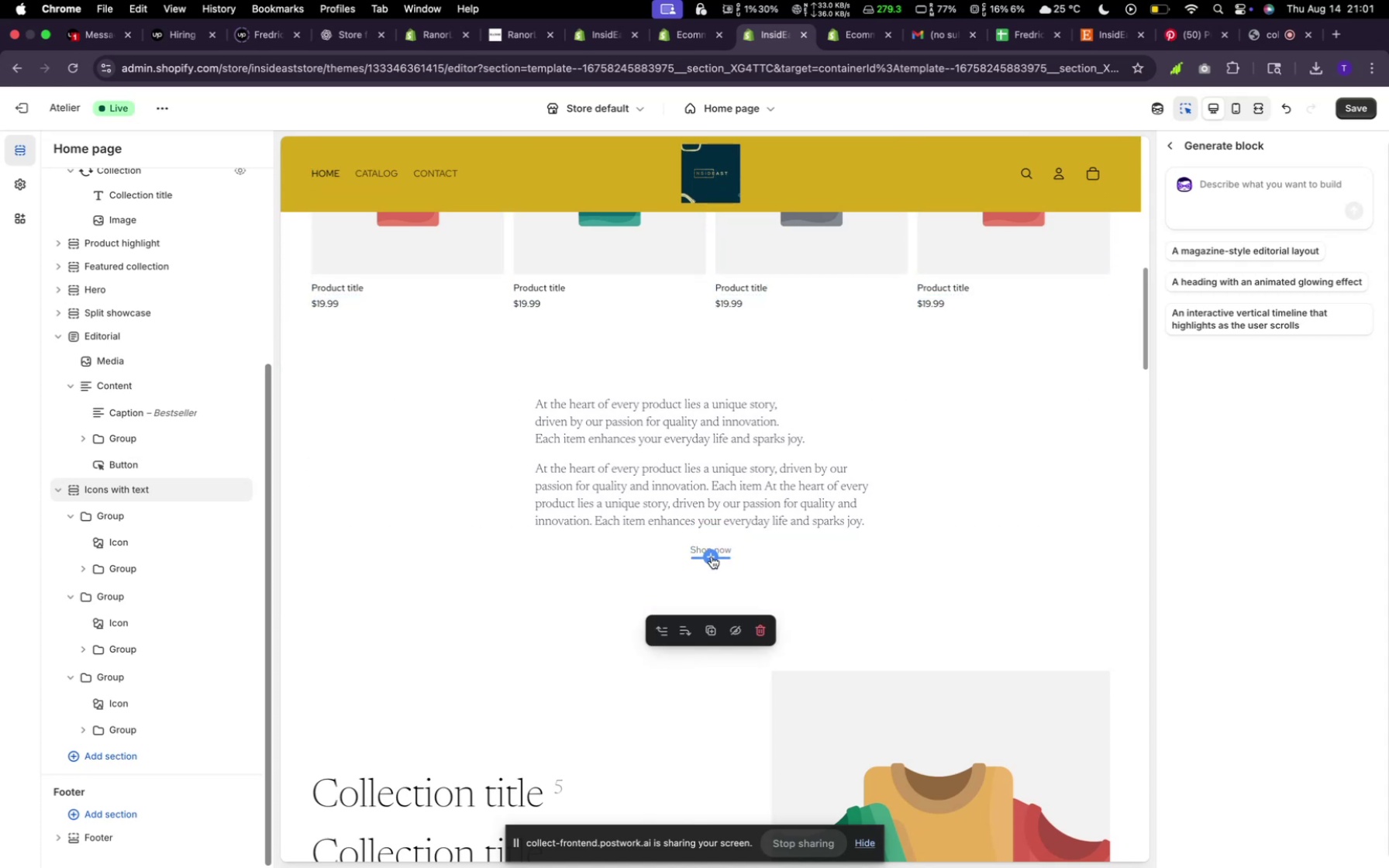 
left_click([712, 553])
 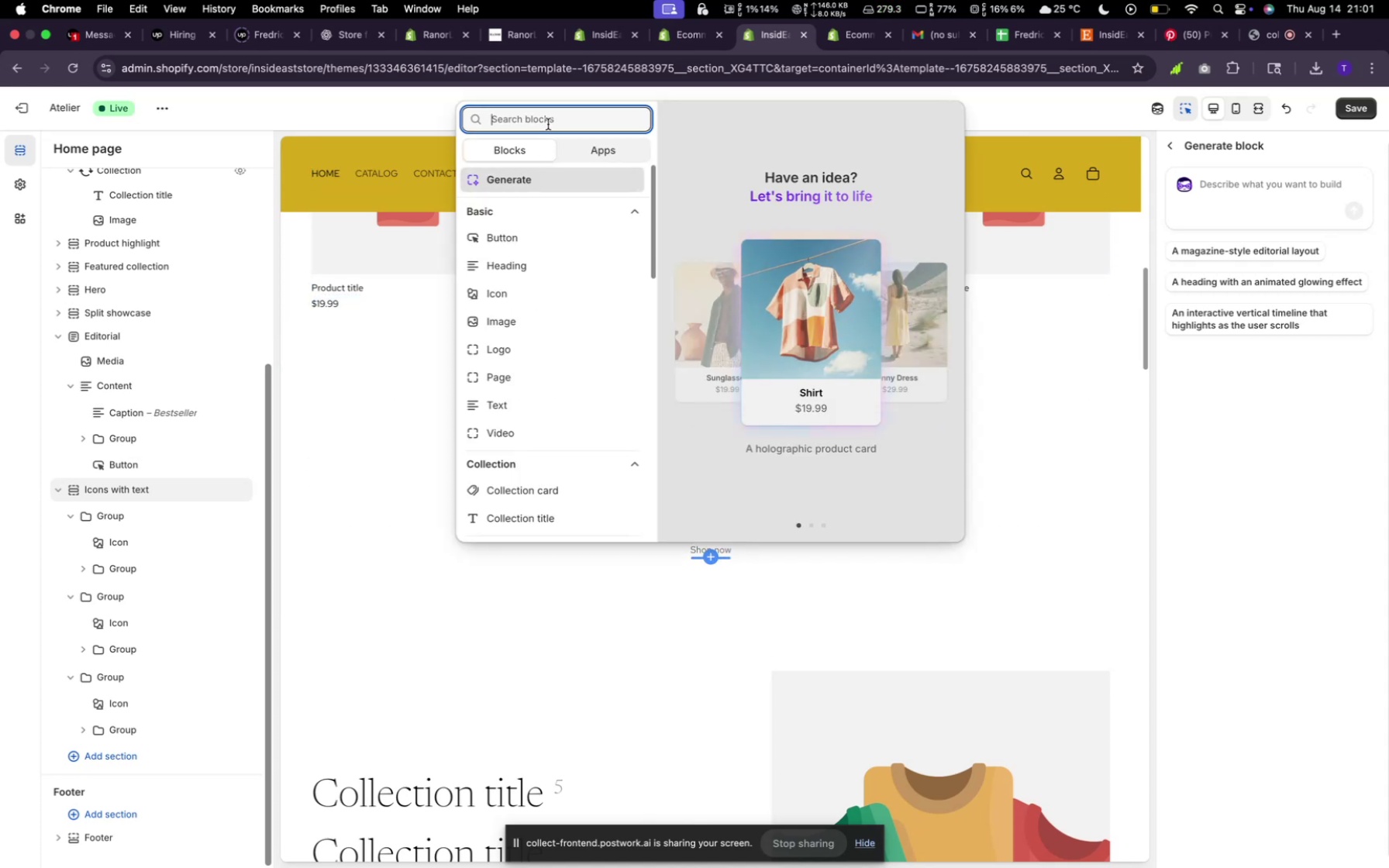 
scroll: coordinate [536, 381], scroll_direction: up, amount: 22.0
 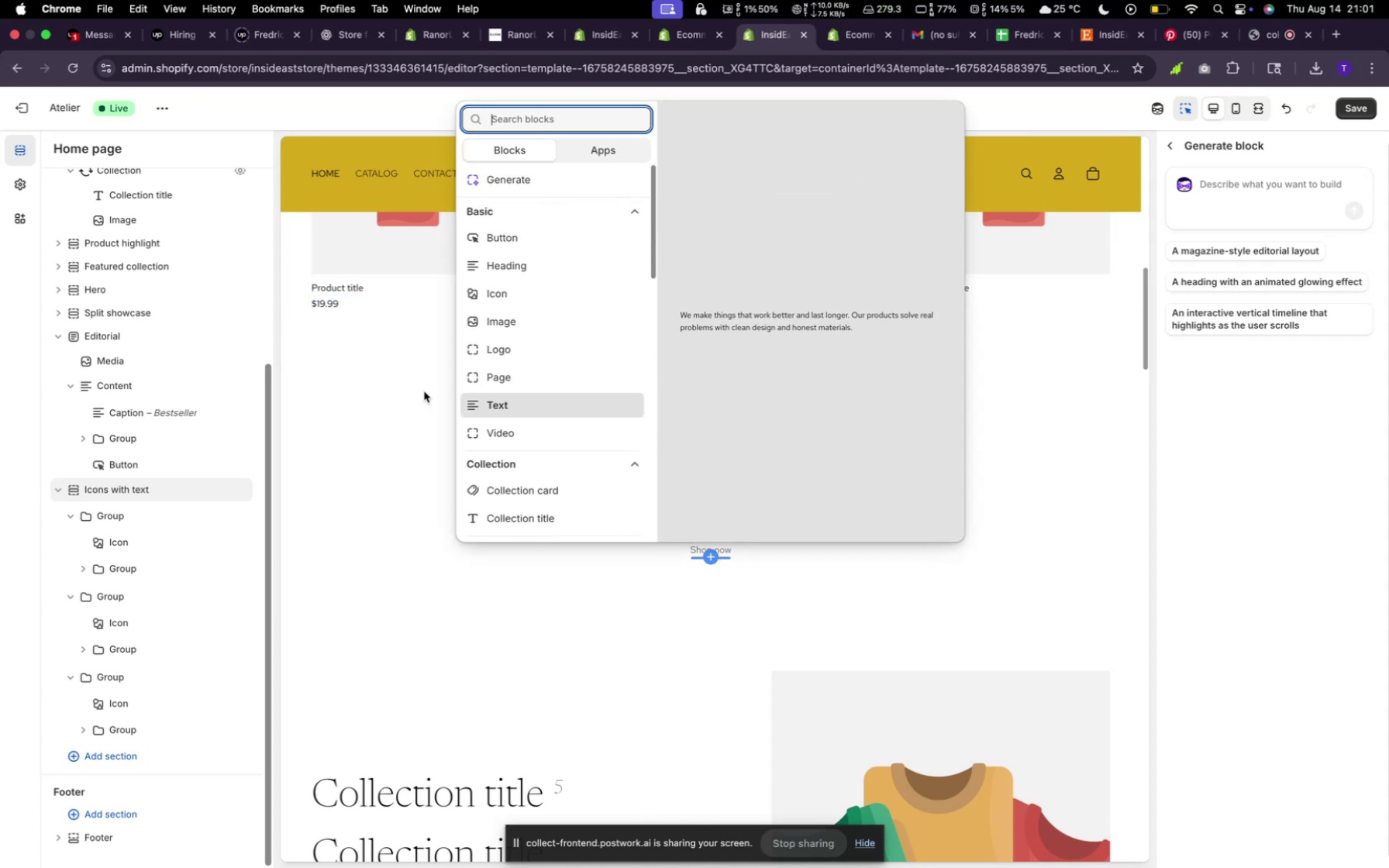 
left_click([425, 390])
 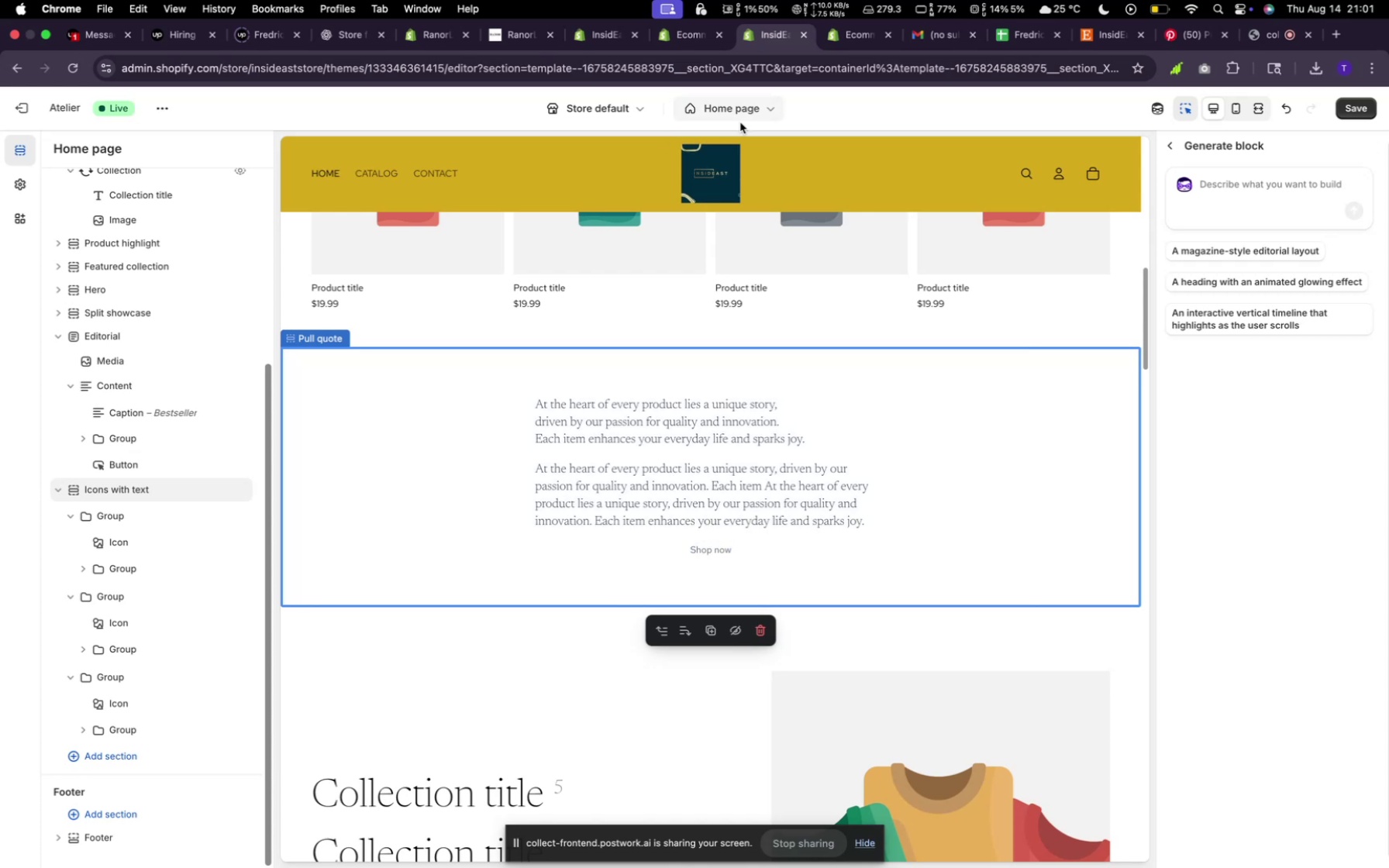 
left_click([747, 122])
 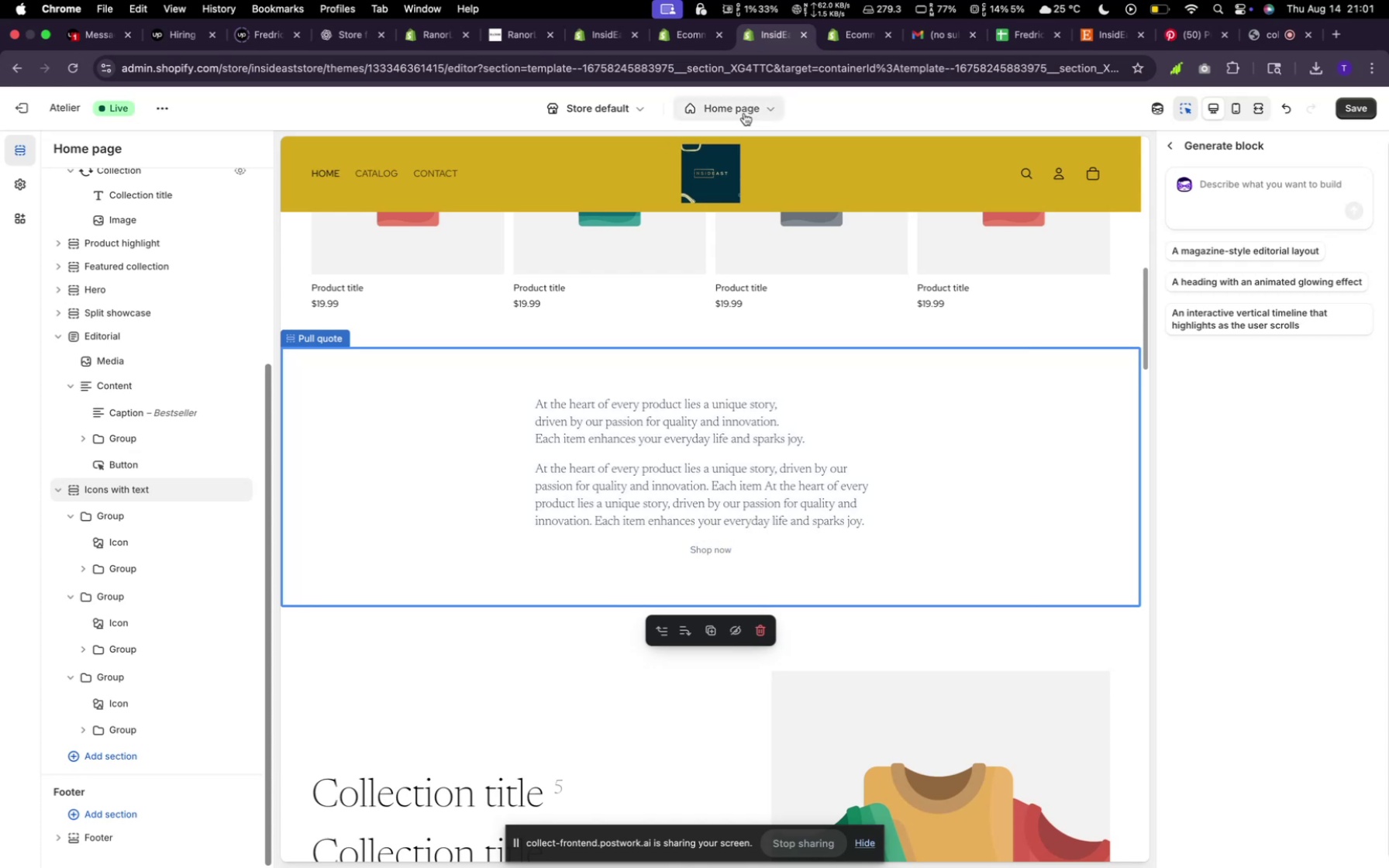 
double_click([744, 113])
 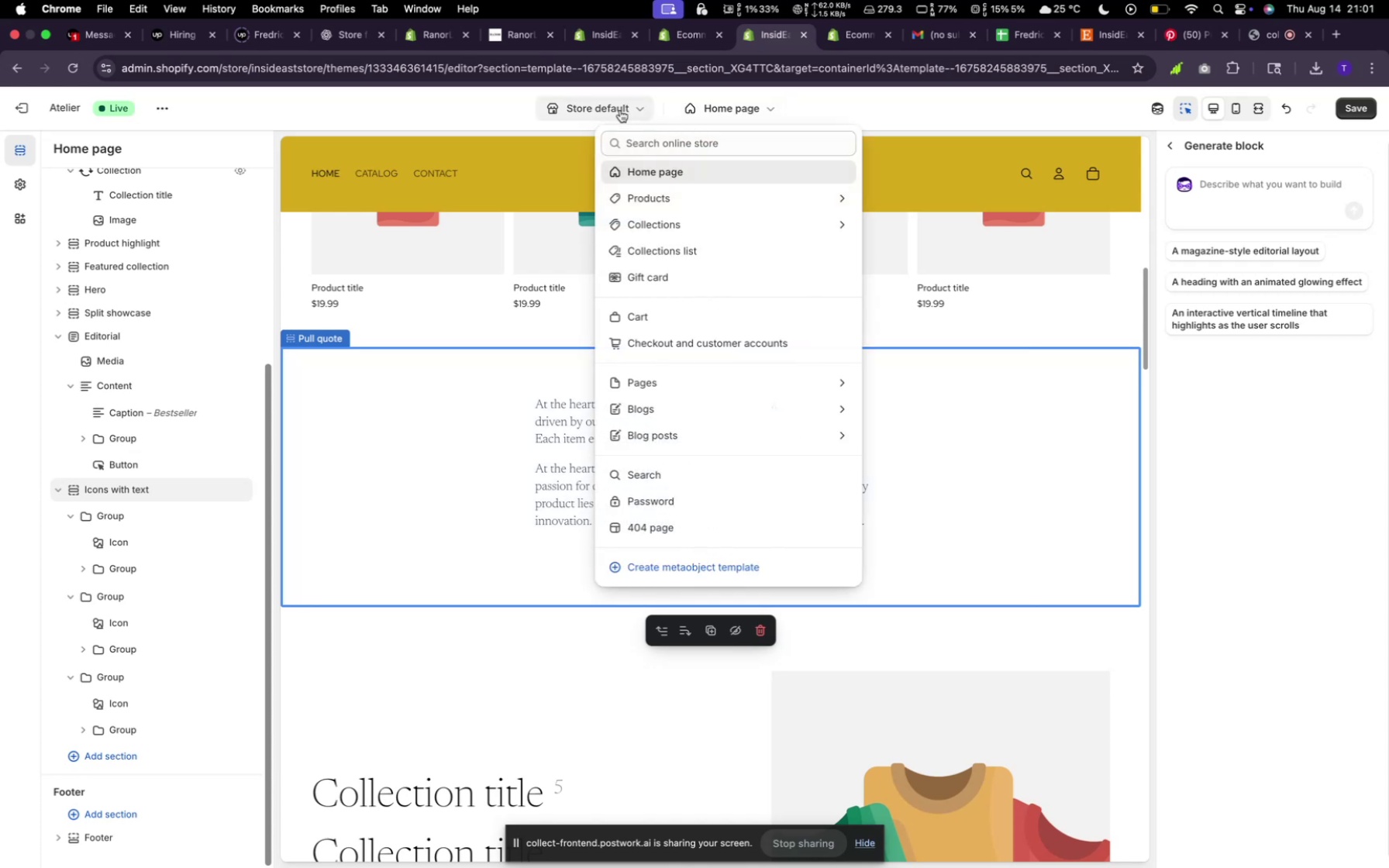 
left_click([620, 108])
 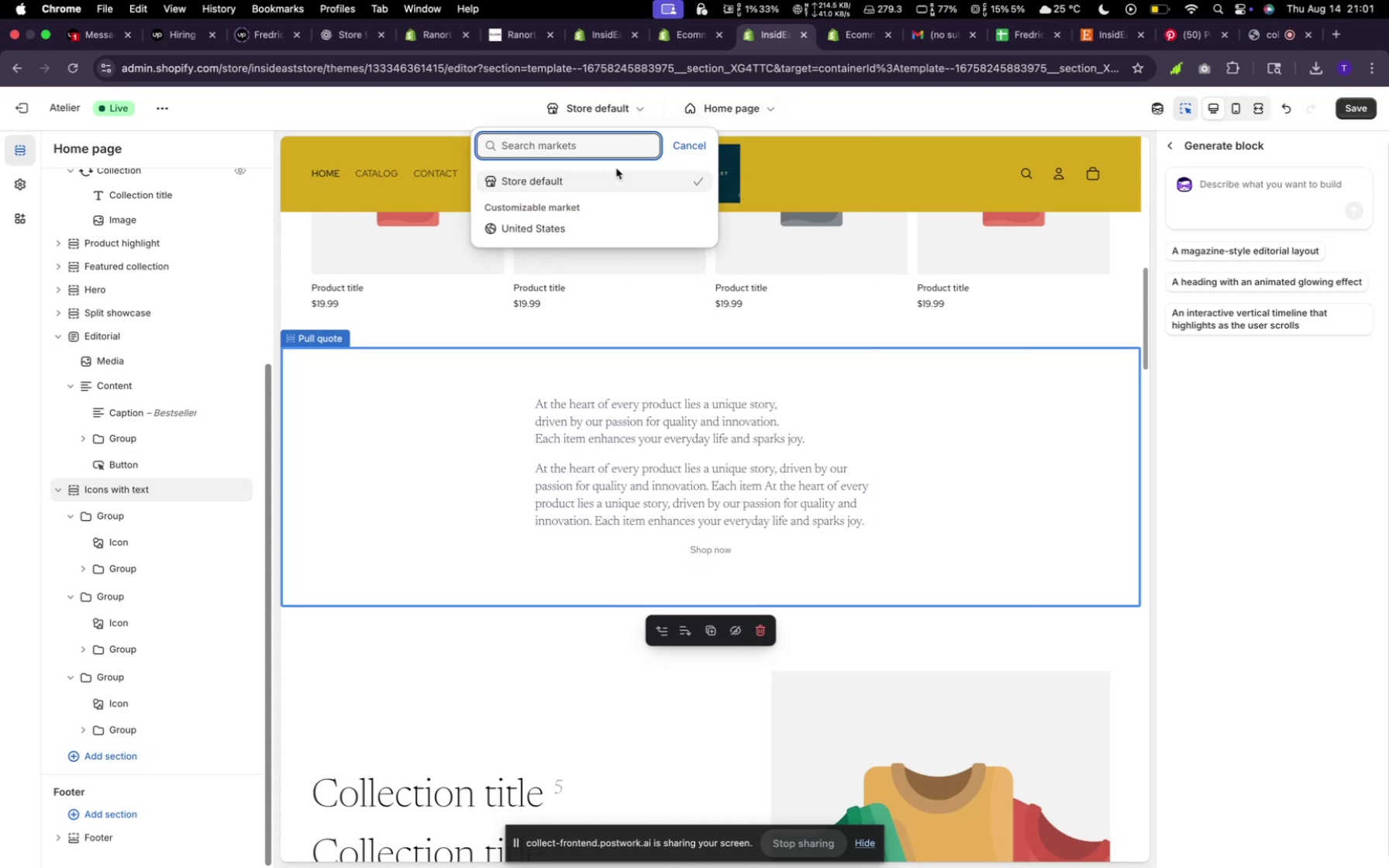 
left_click_drag(start_coordinate=[932, 430], to_coordinate=[940, 425])
 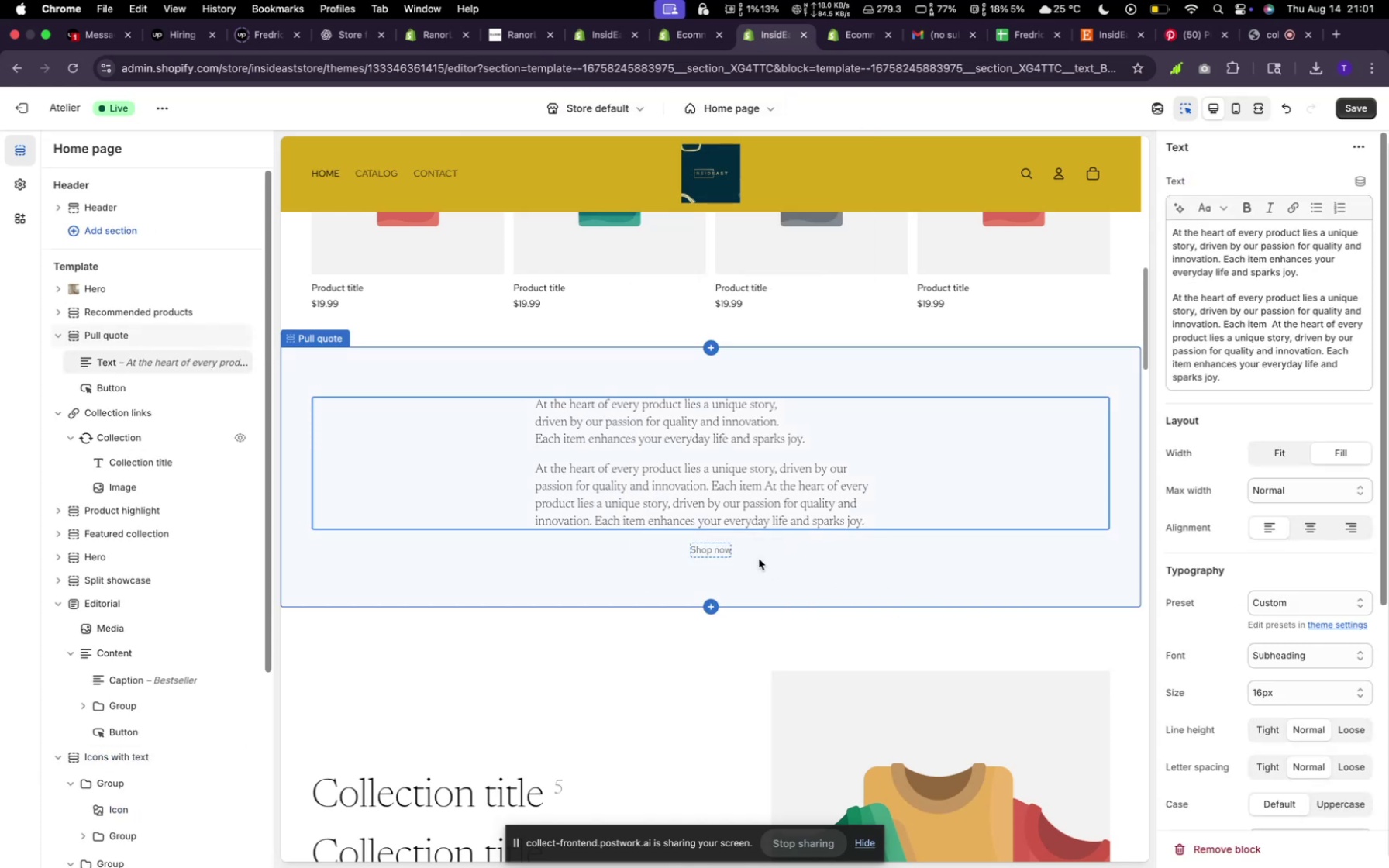 
left_click([708, 559])
 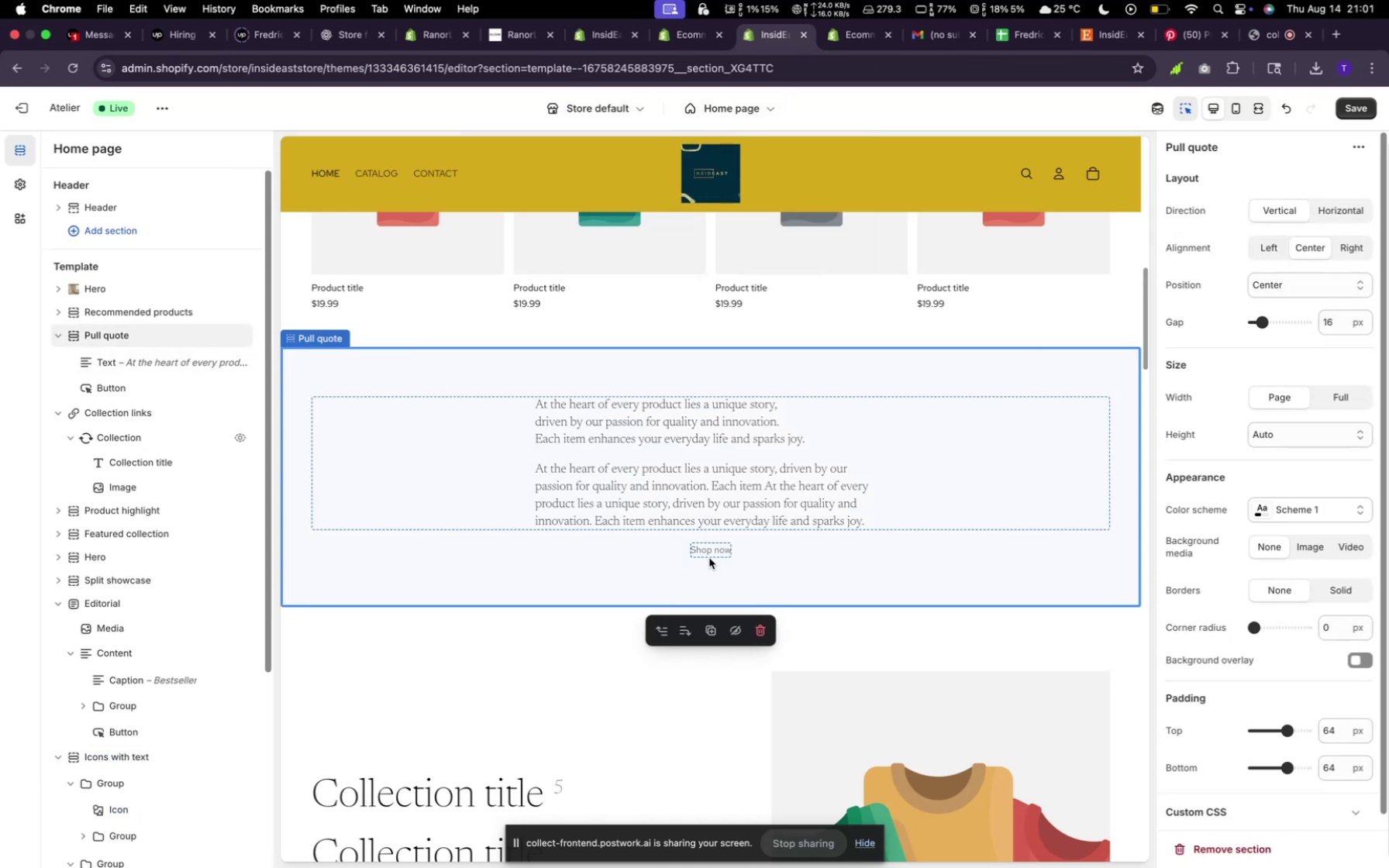 
left_click([710, 558])
 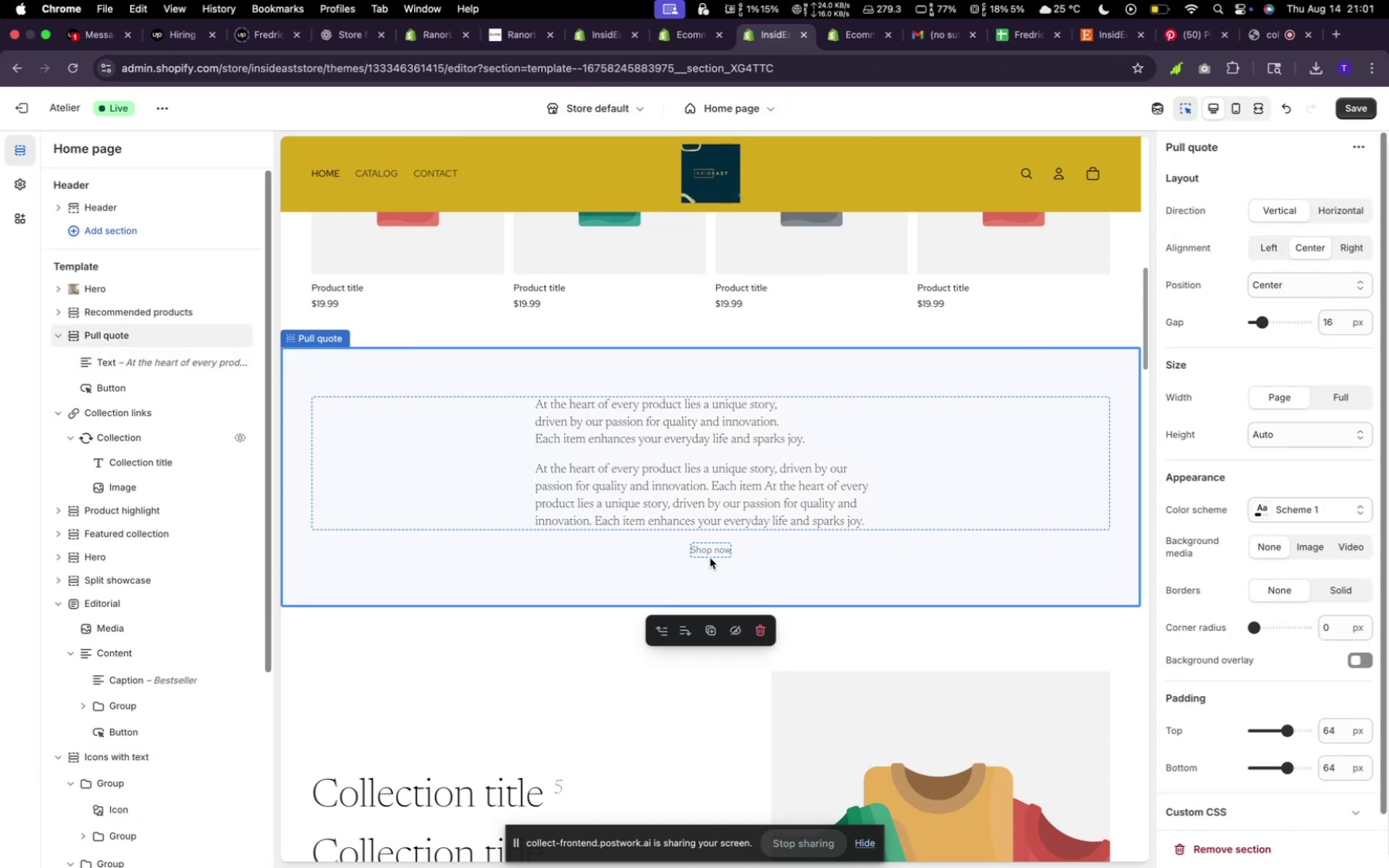 
left_click([710, 558])
 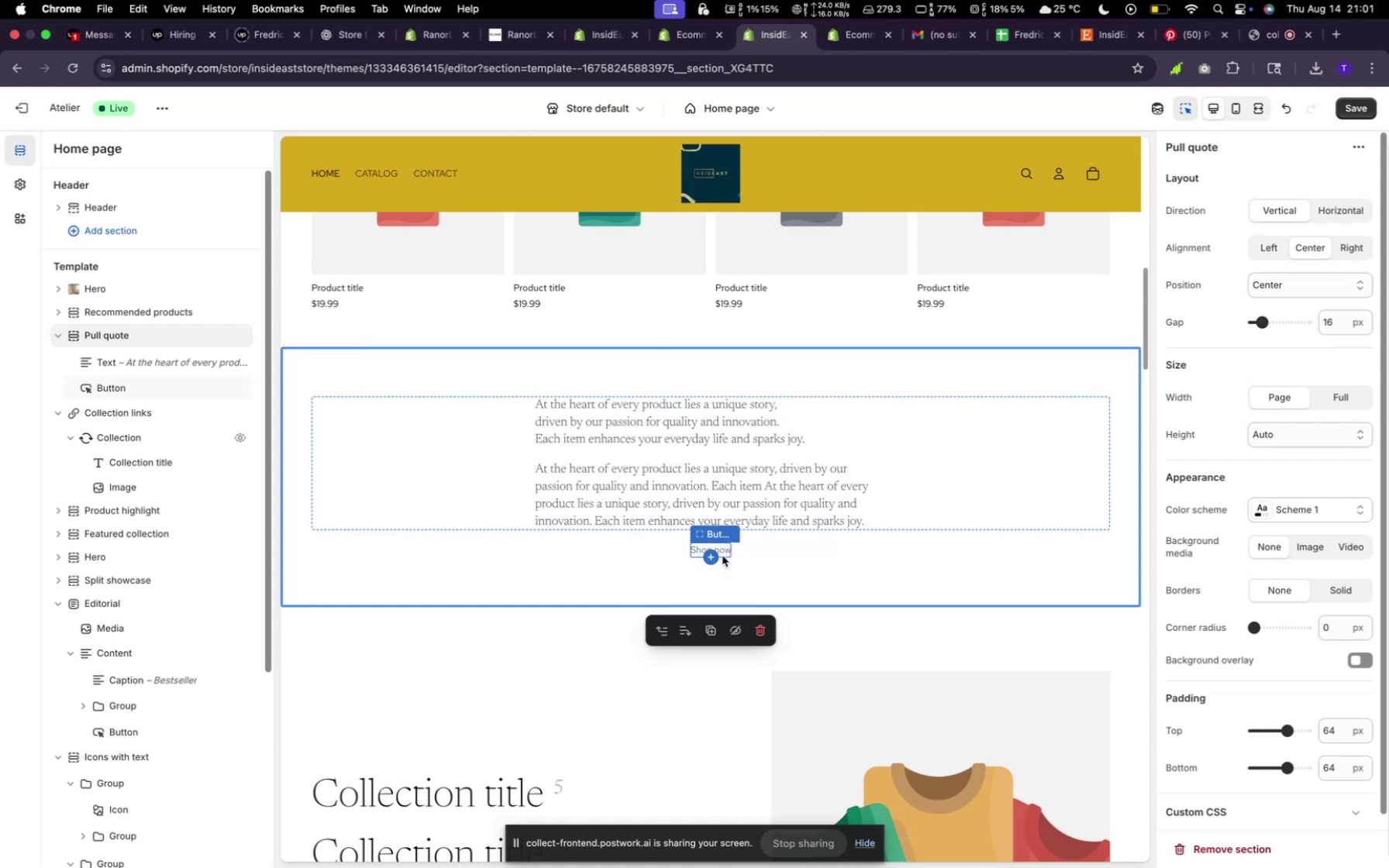 
left_click([723, 556])
 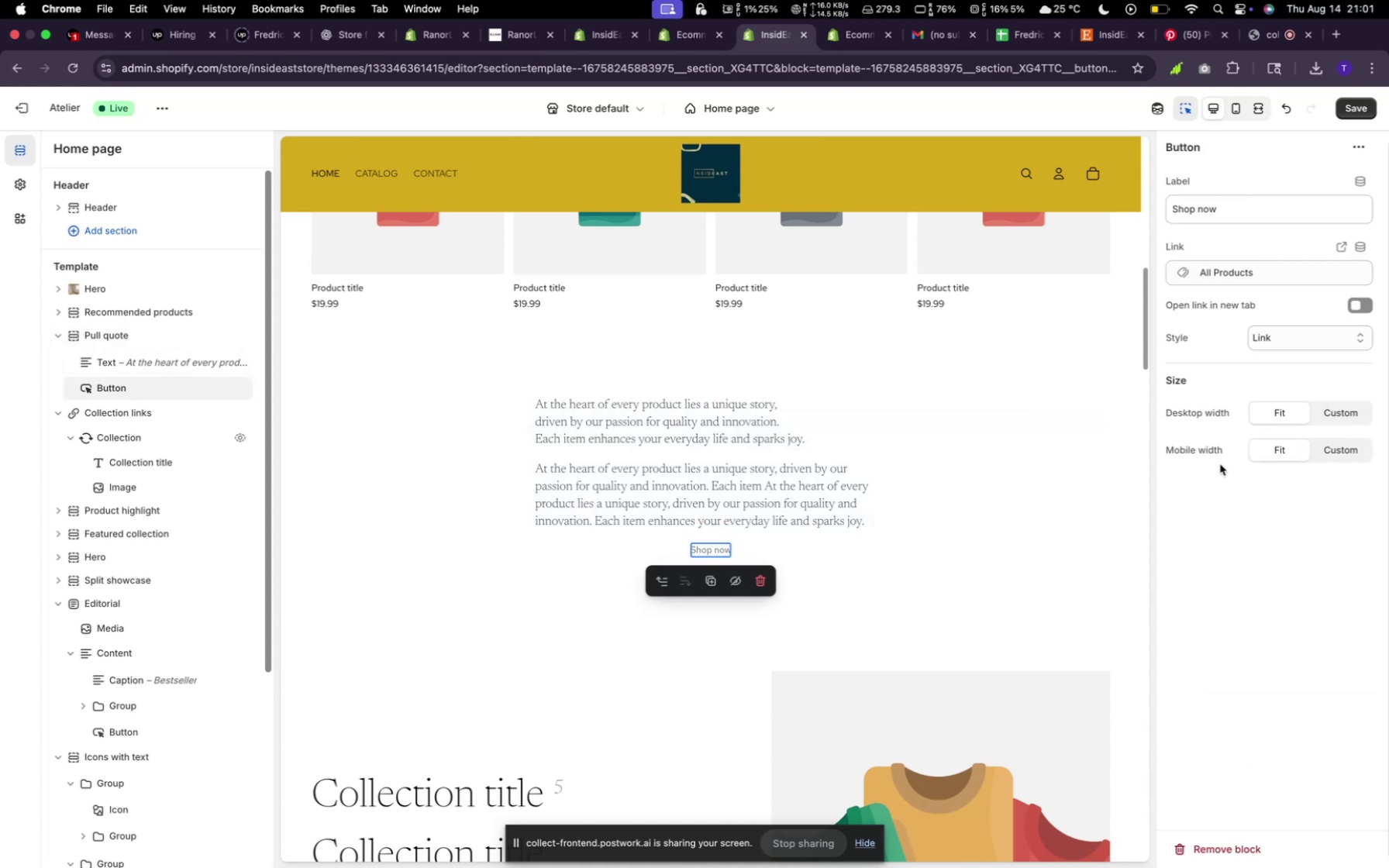 
wait(7.1)
 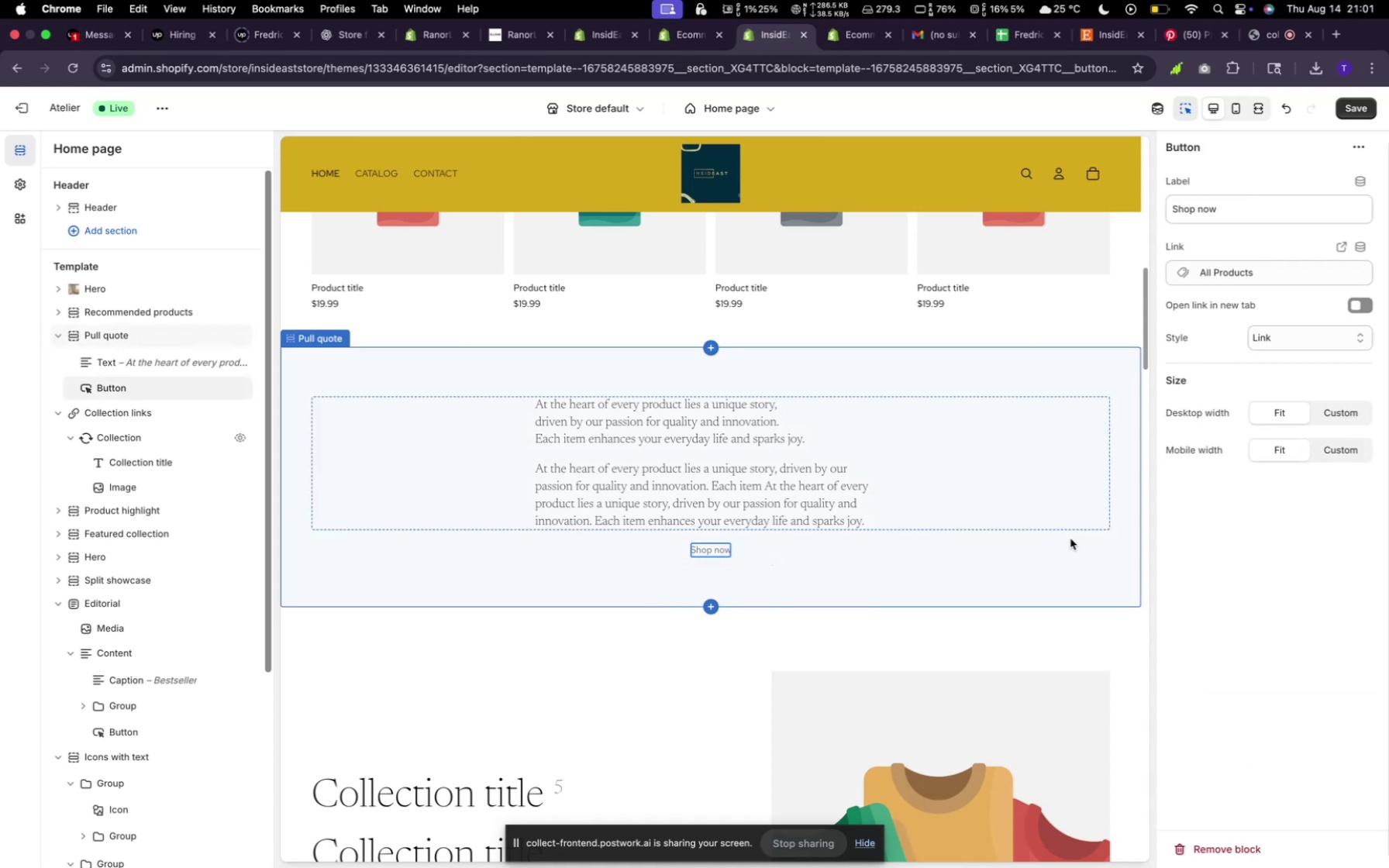 
left_click_drag(start_coordinate=[1236, 206], to_coordinate=[1170, 212])
 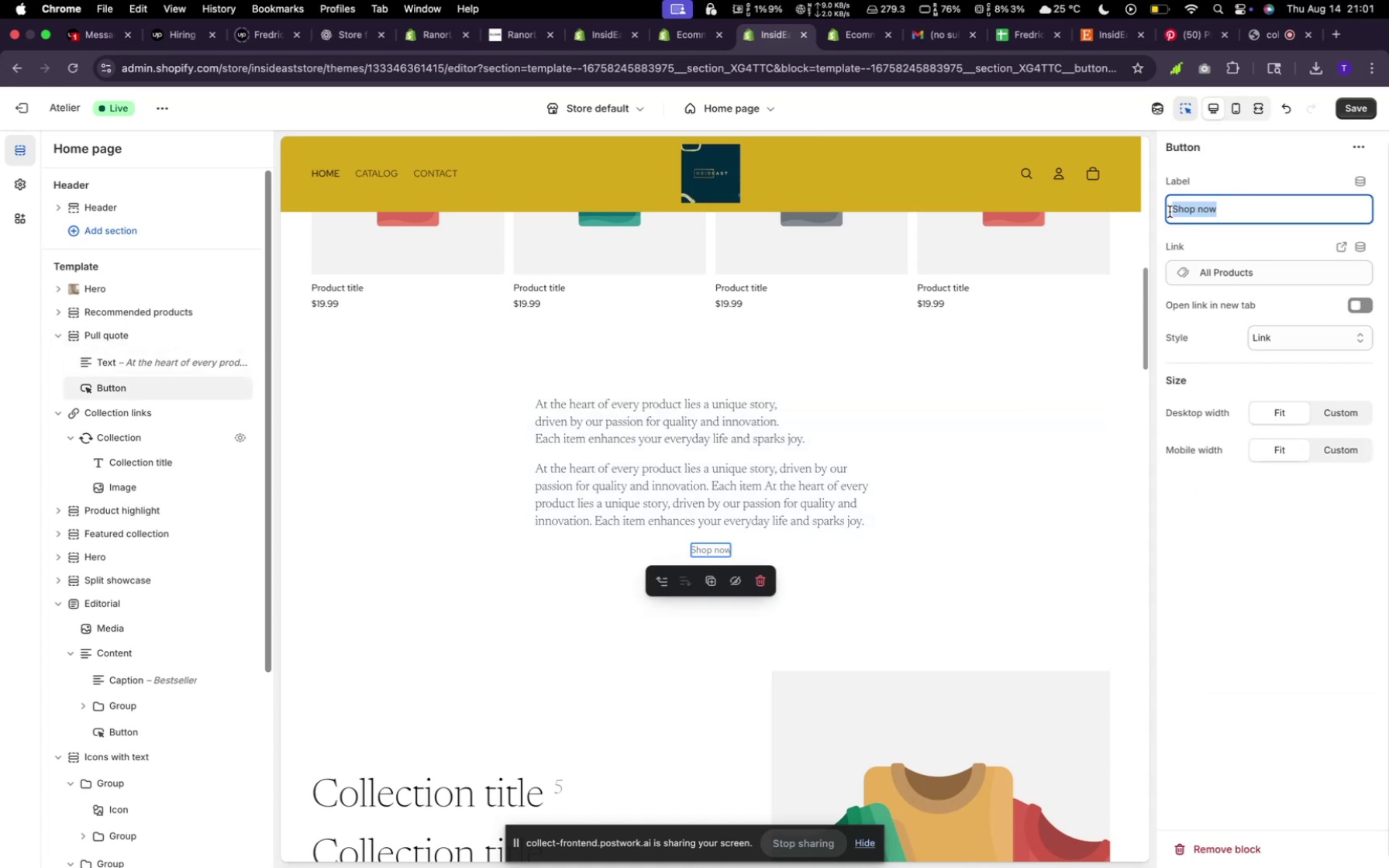 
key(Backspace)
 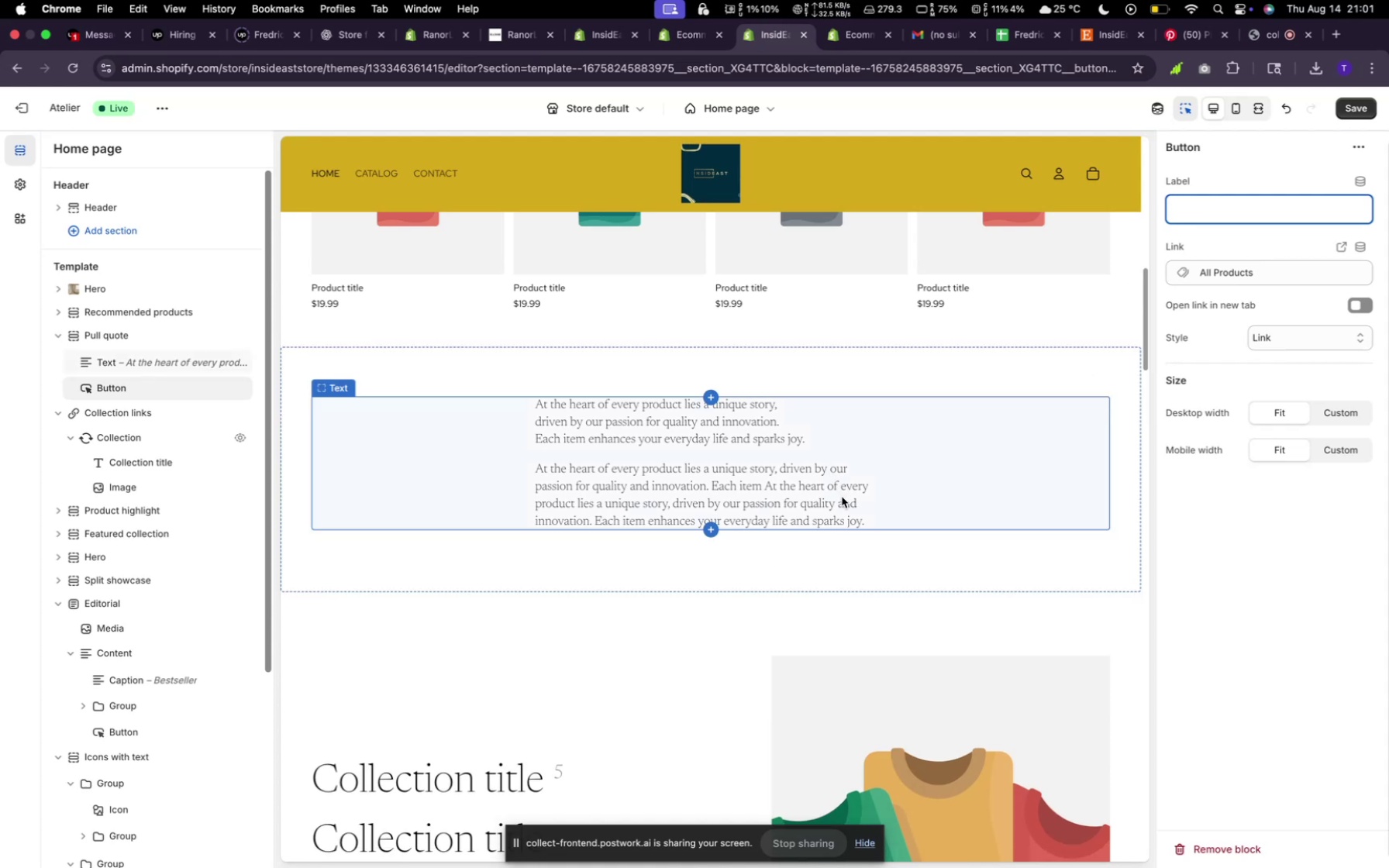 
wait(8.14)
 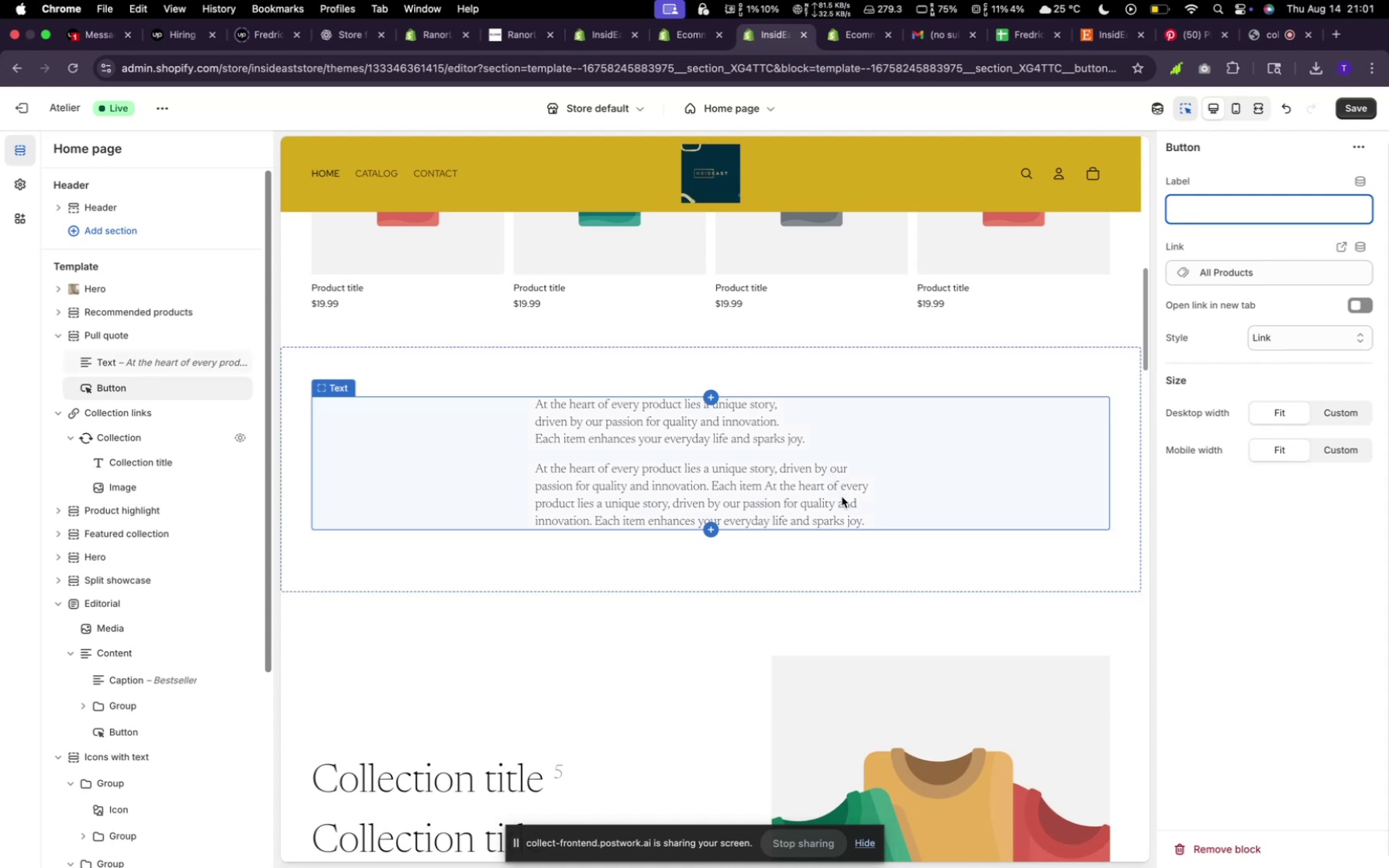 
left_click([1348, 107])
 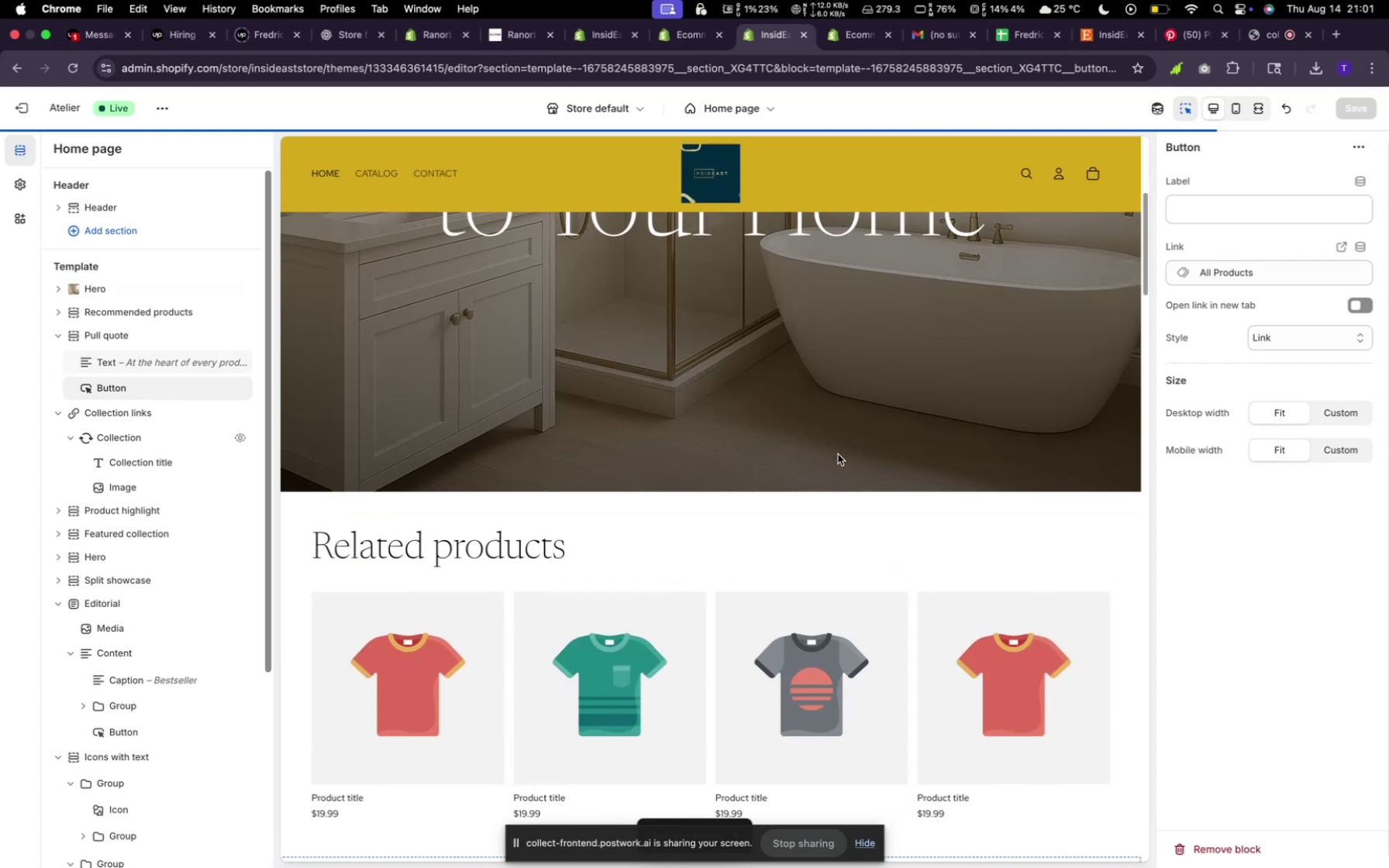 
wait(6.06)
 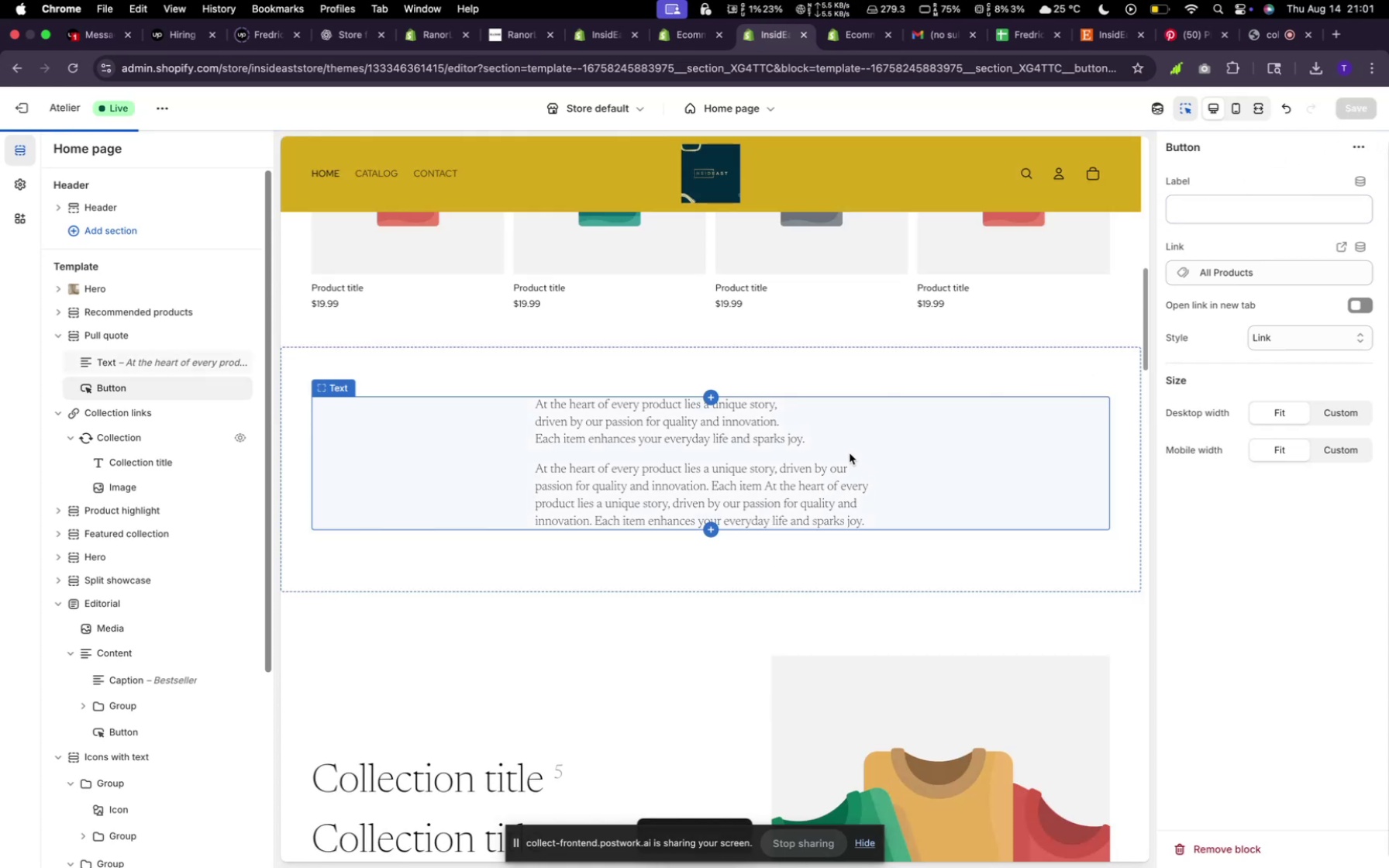 
scroll: coordinate [819, 498], scroll_direction: down, amount: 80.0
 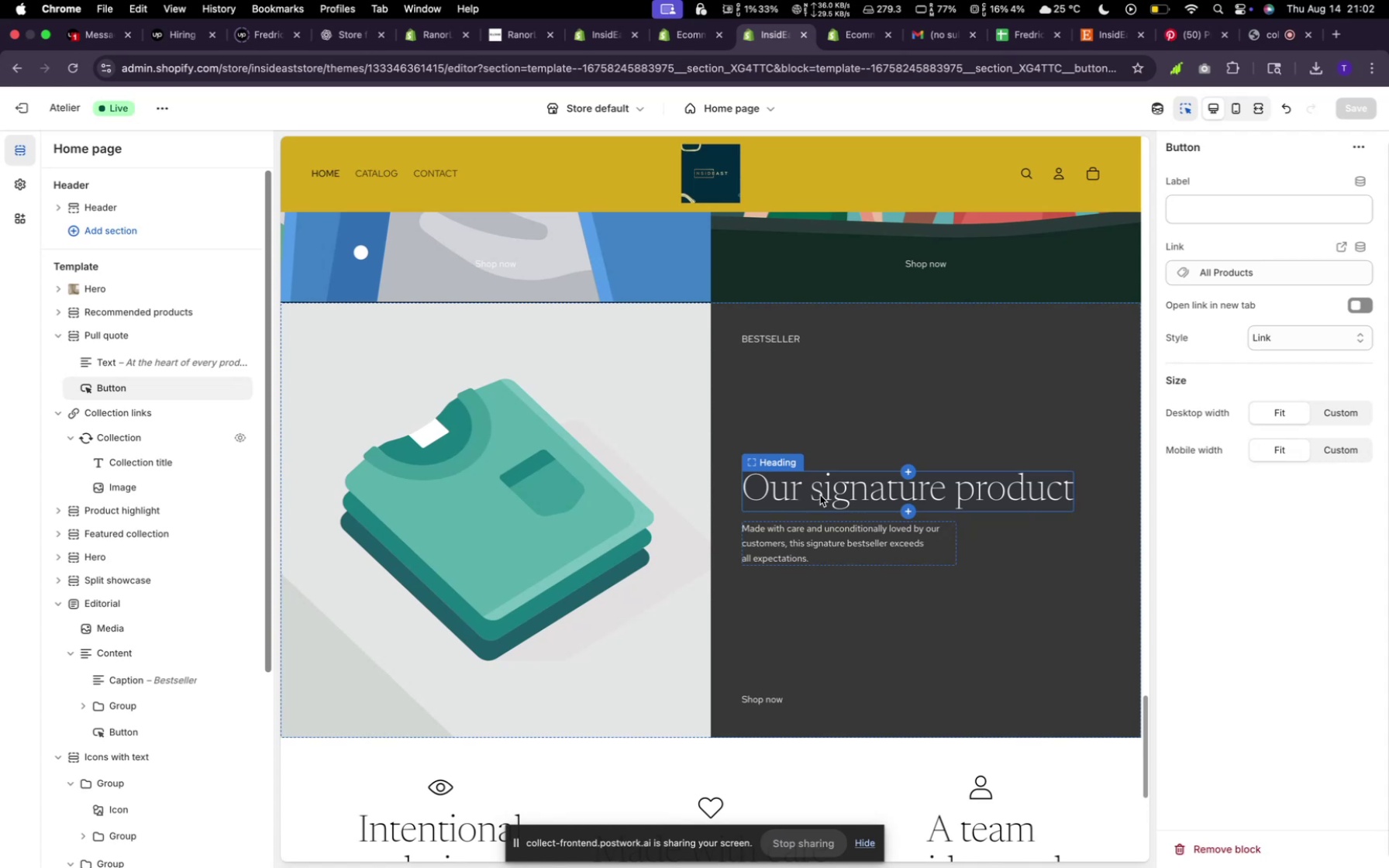 
wait(6.32)
 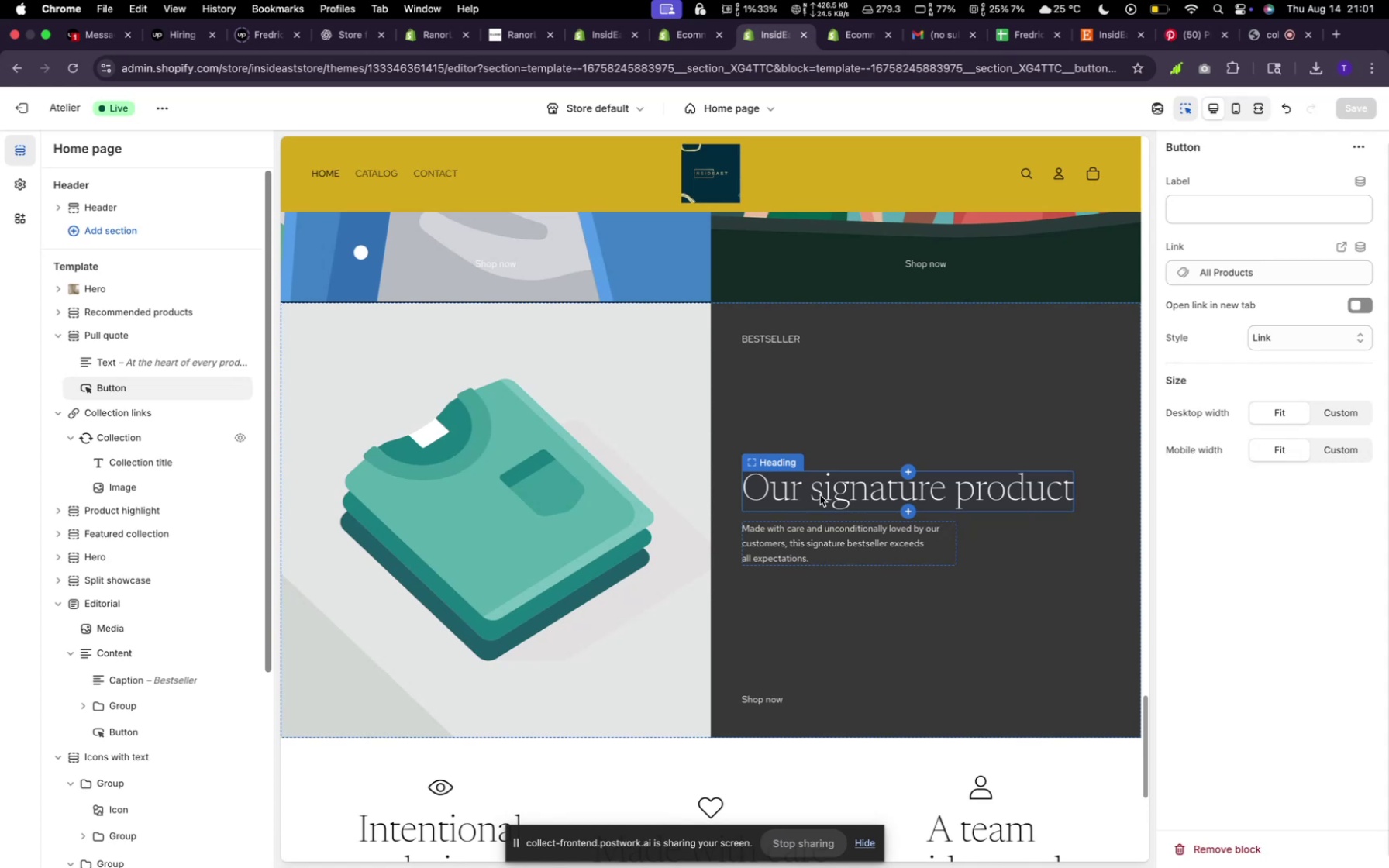 
scroll: coordinate [820, 494], scroll_direction: down, amount: 26.0
 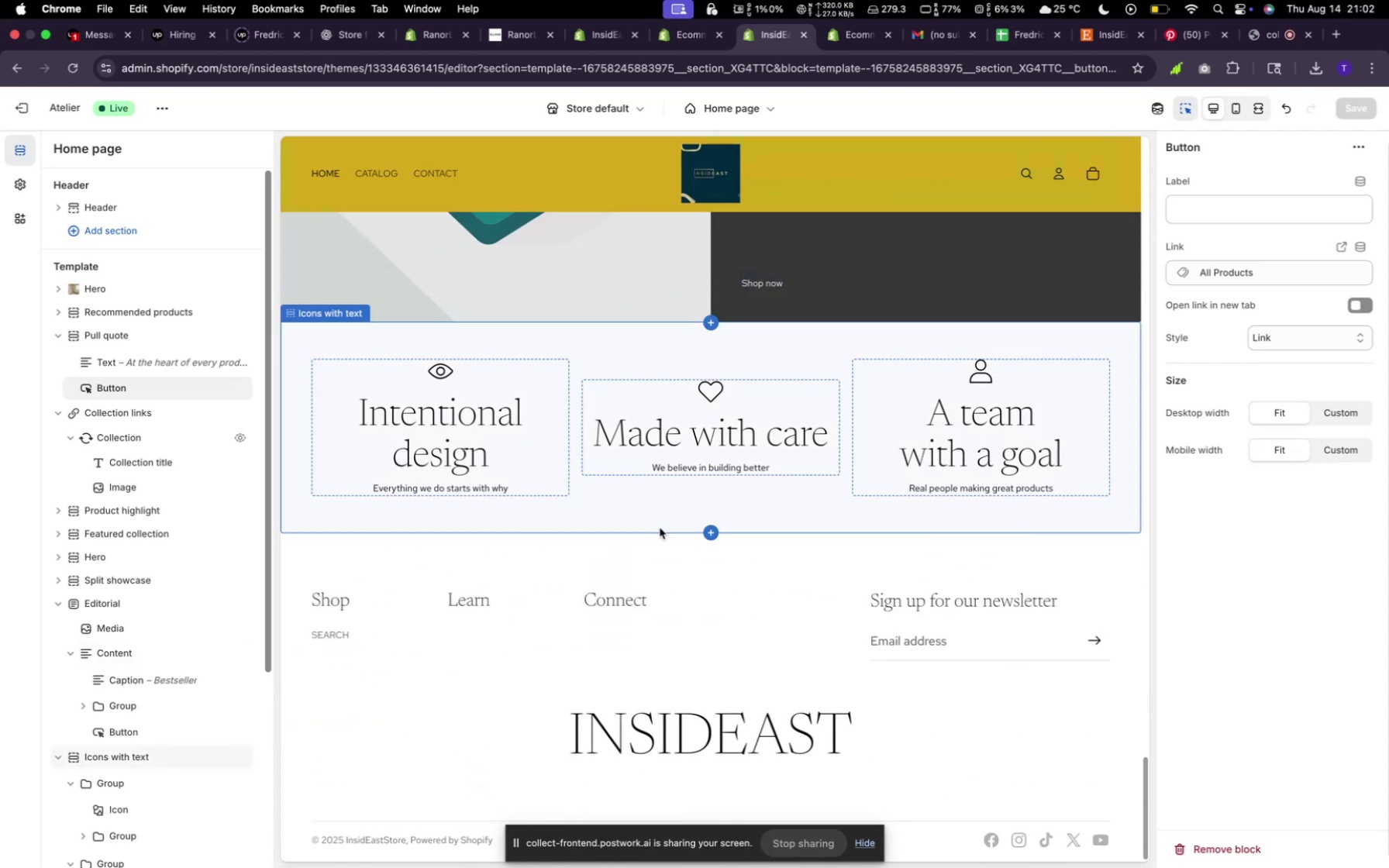 
scroll: coordinate [677, 394], scroll_direction: up, amount: 111.0
 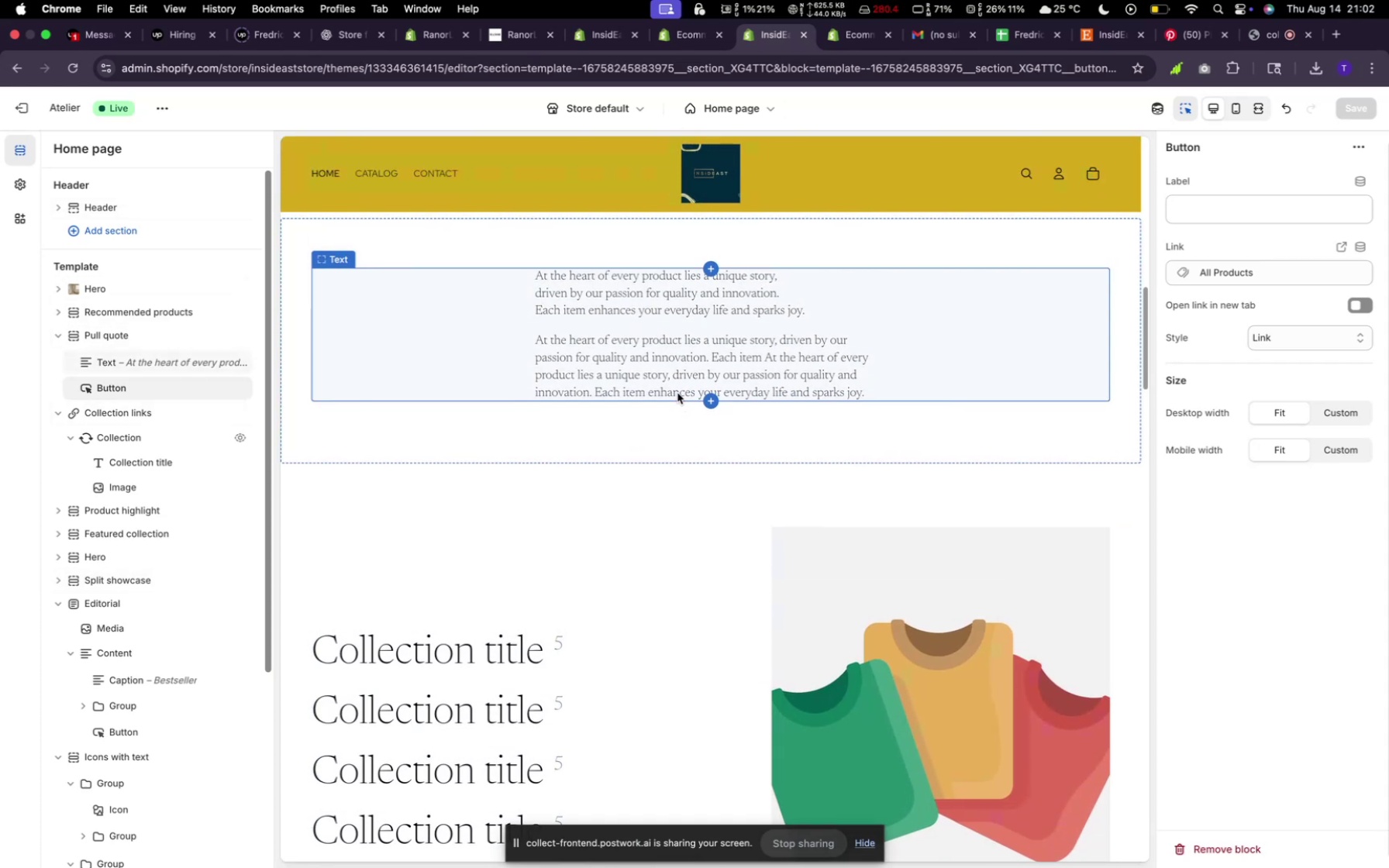 
scroll: coordinate [887, 580], scroll_direction: down, amount: 67.0
 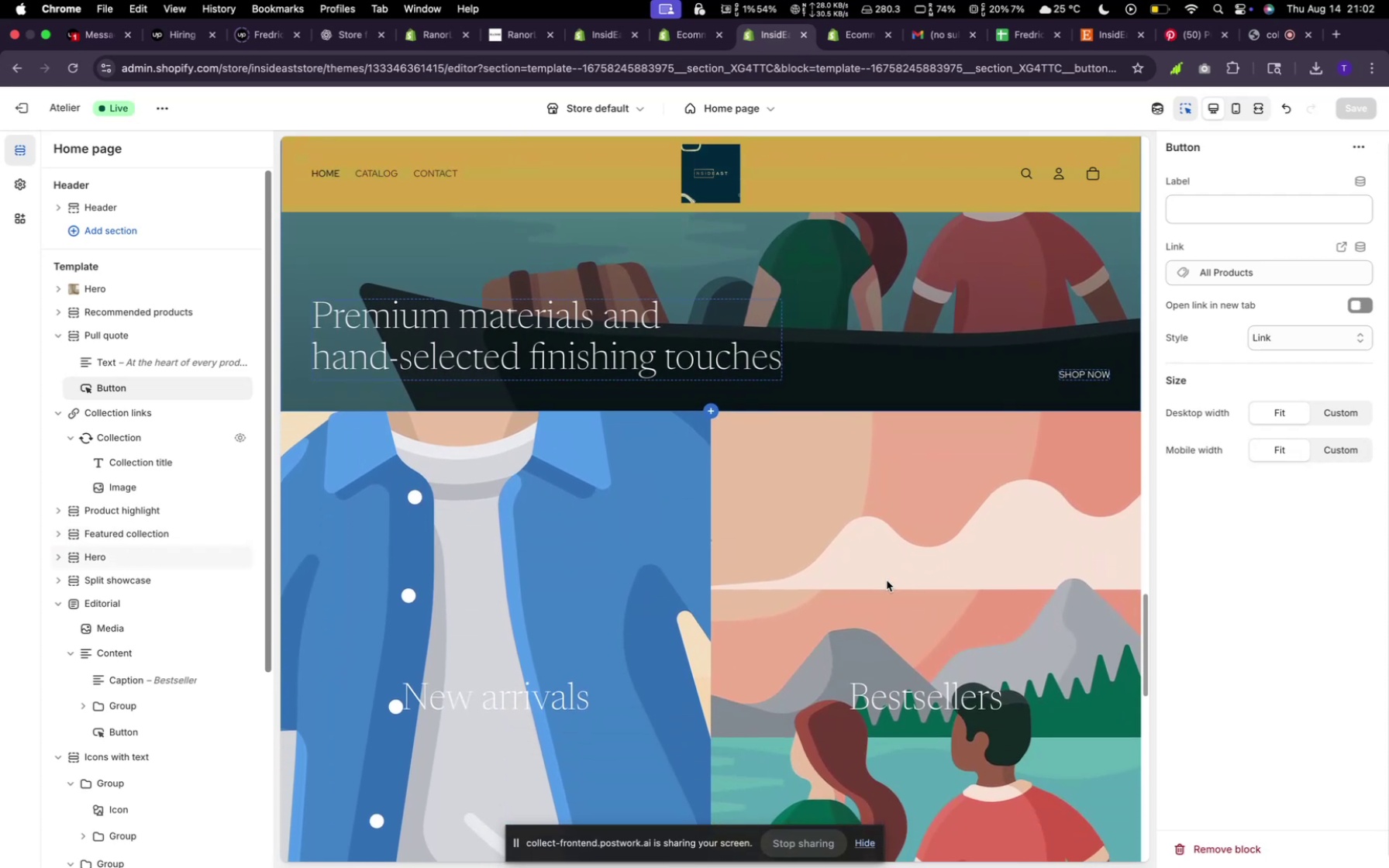 
scroll: coordinate [887, 579], scroll_direction: down, amount: 37.0
 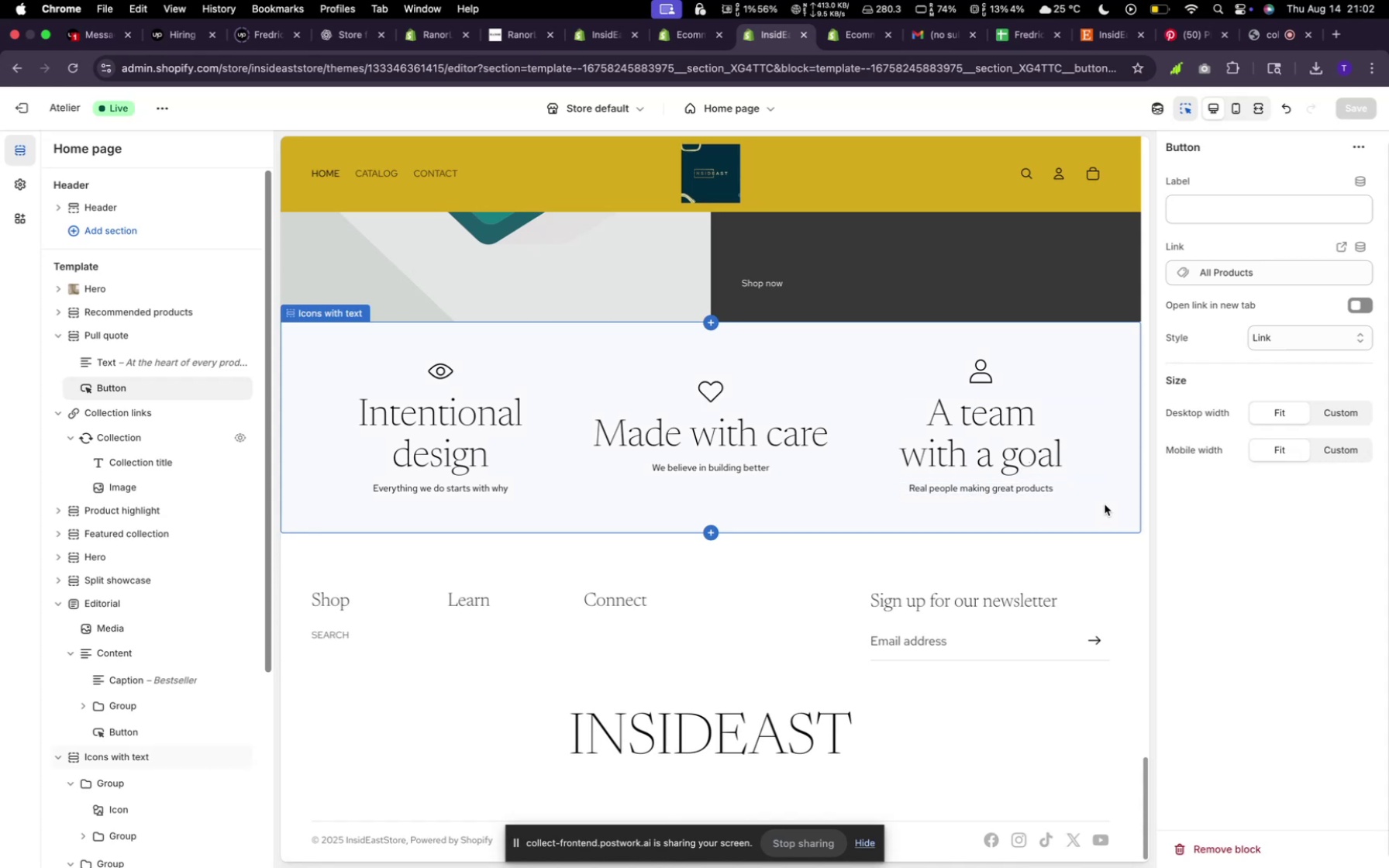 
left_click([1108, 504])
 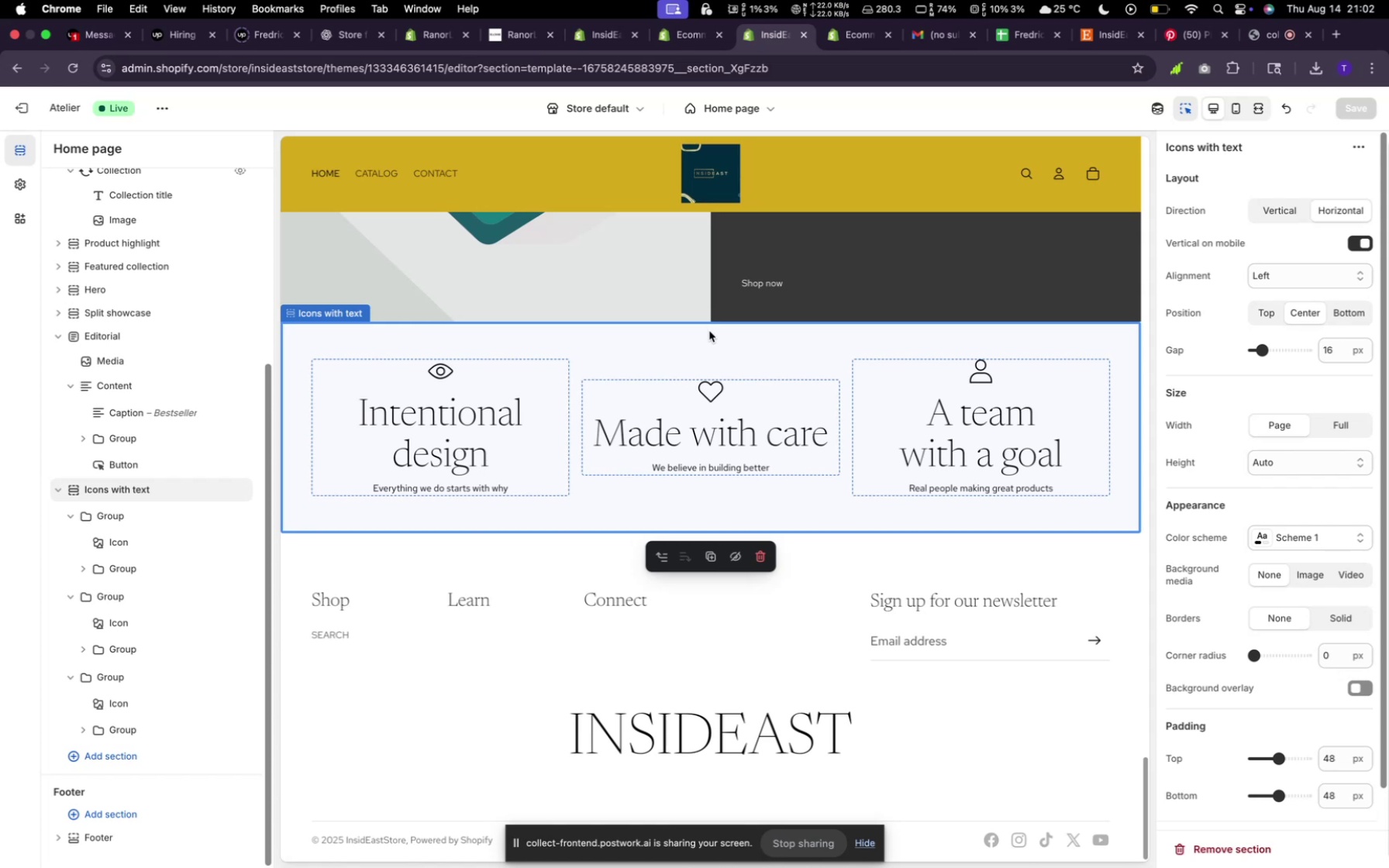 
wait(15.93)
 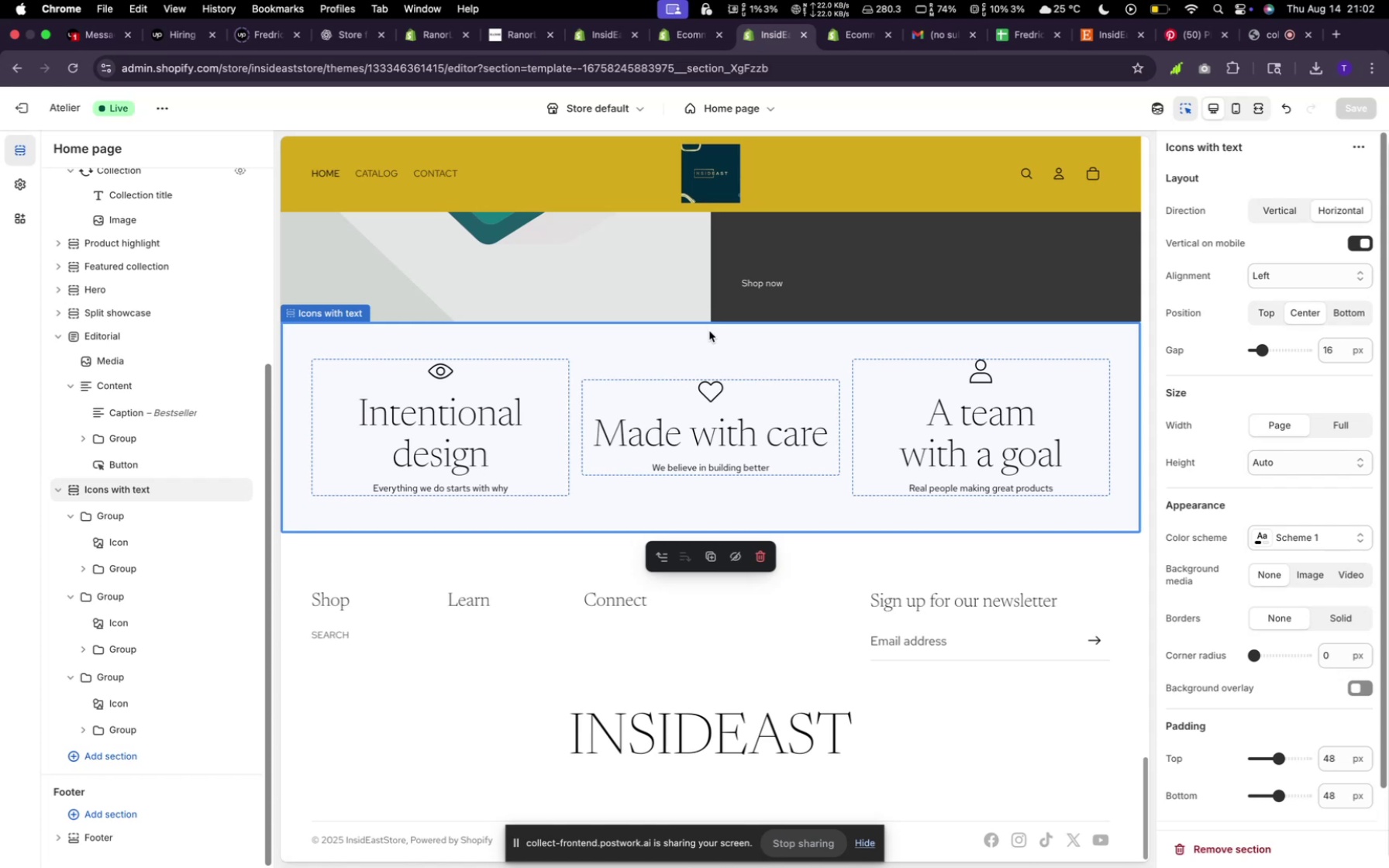 
left_click([769, 357])
 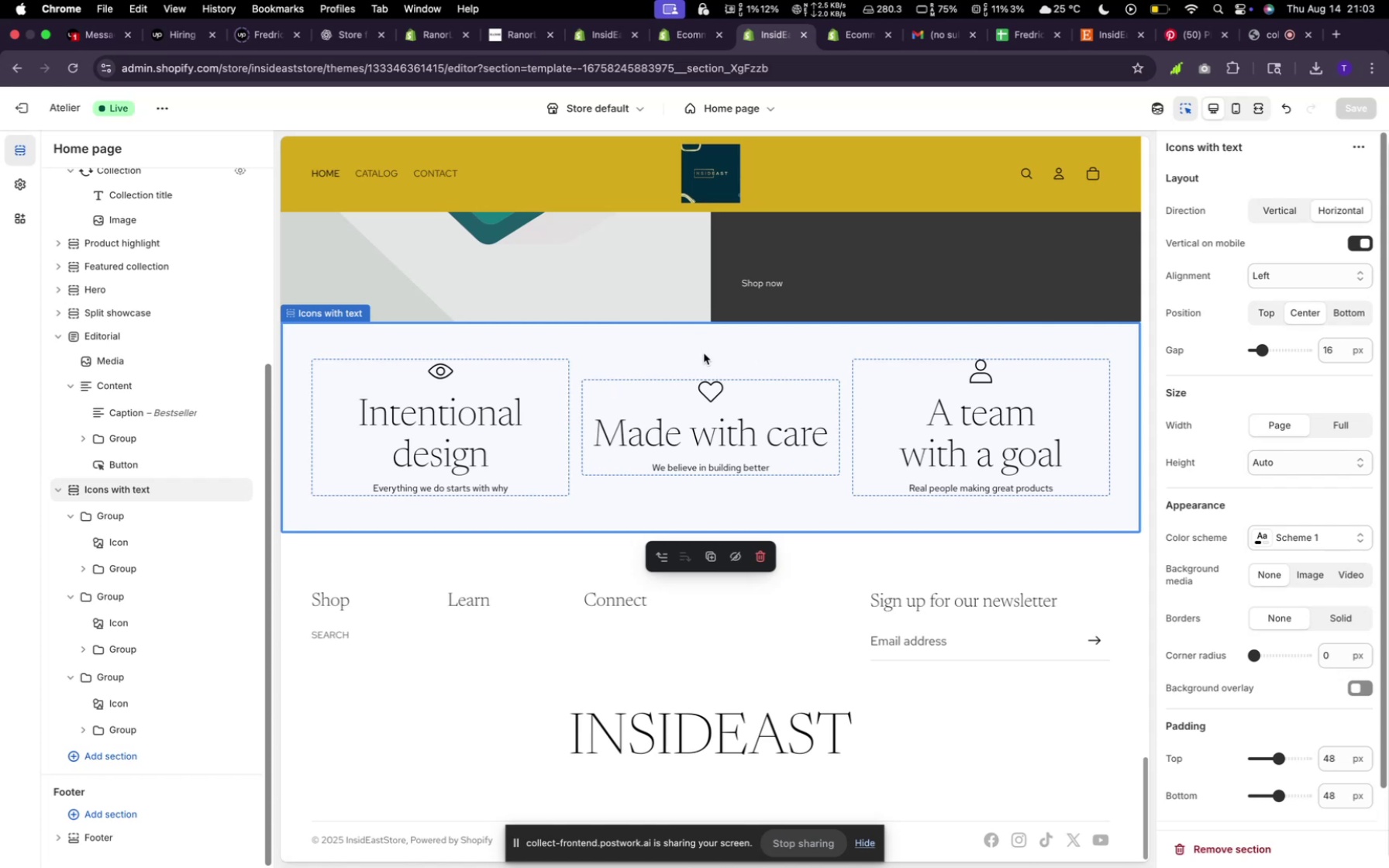 
wait(26.88)
 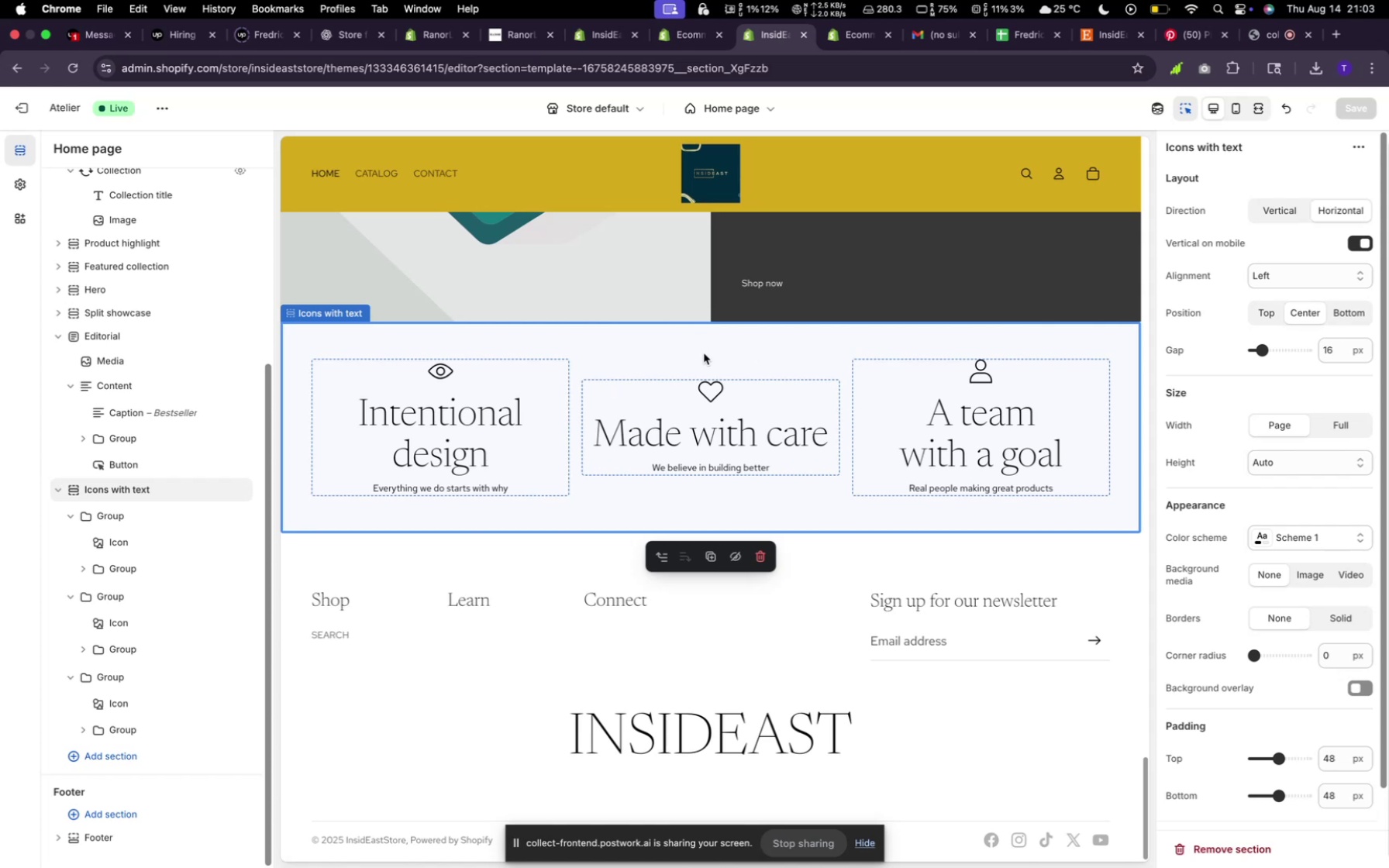 
left_click([58, 488])
 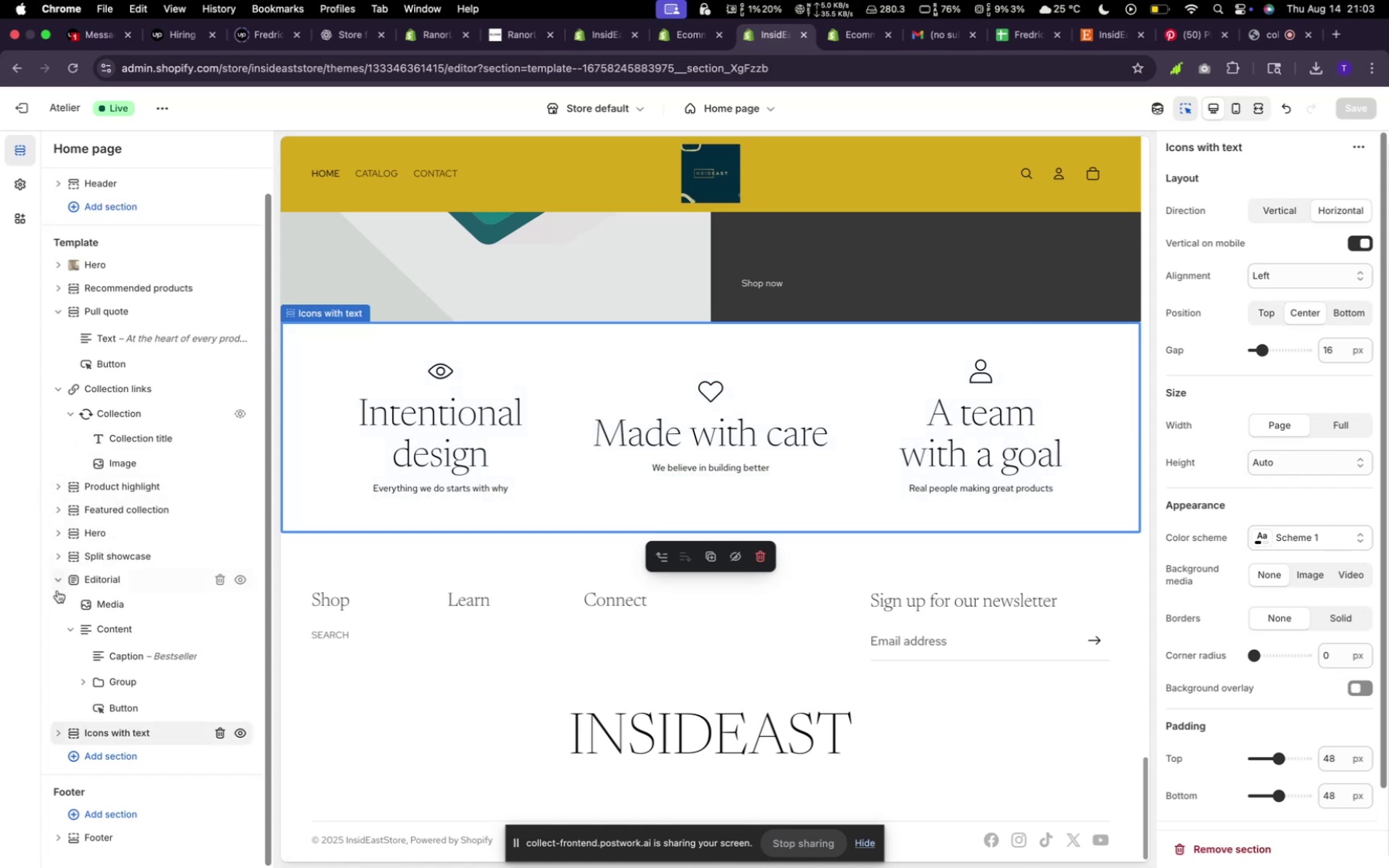 
left_click([58, 584])
 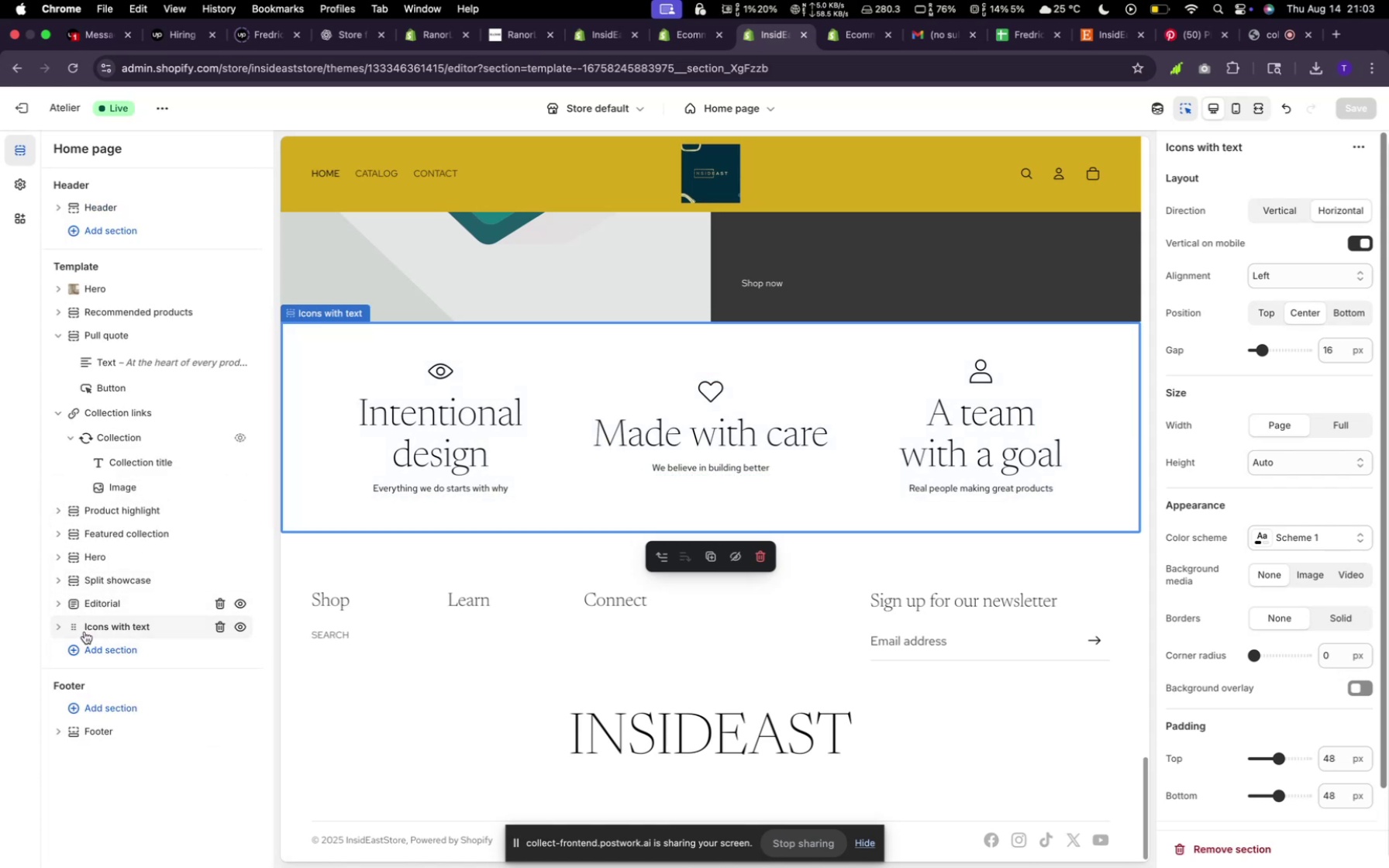 
left_click_drag(start_coordinate=[78, 628], to_coordinate=[83, 585])
 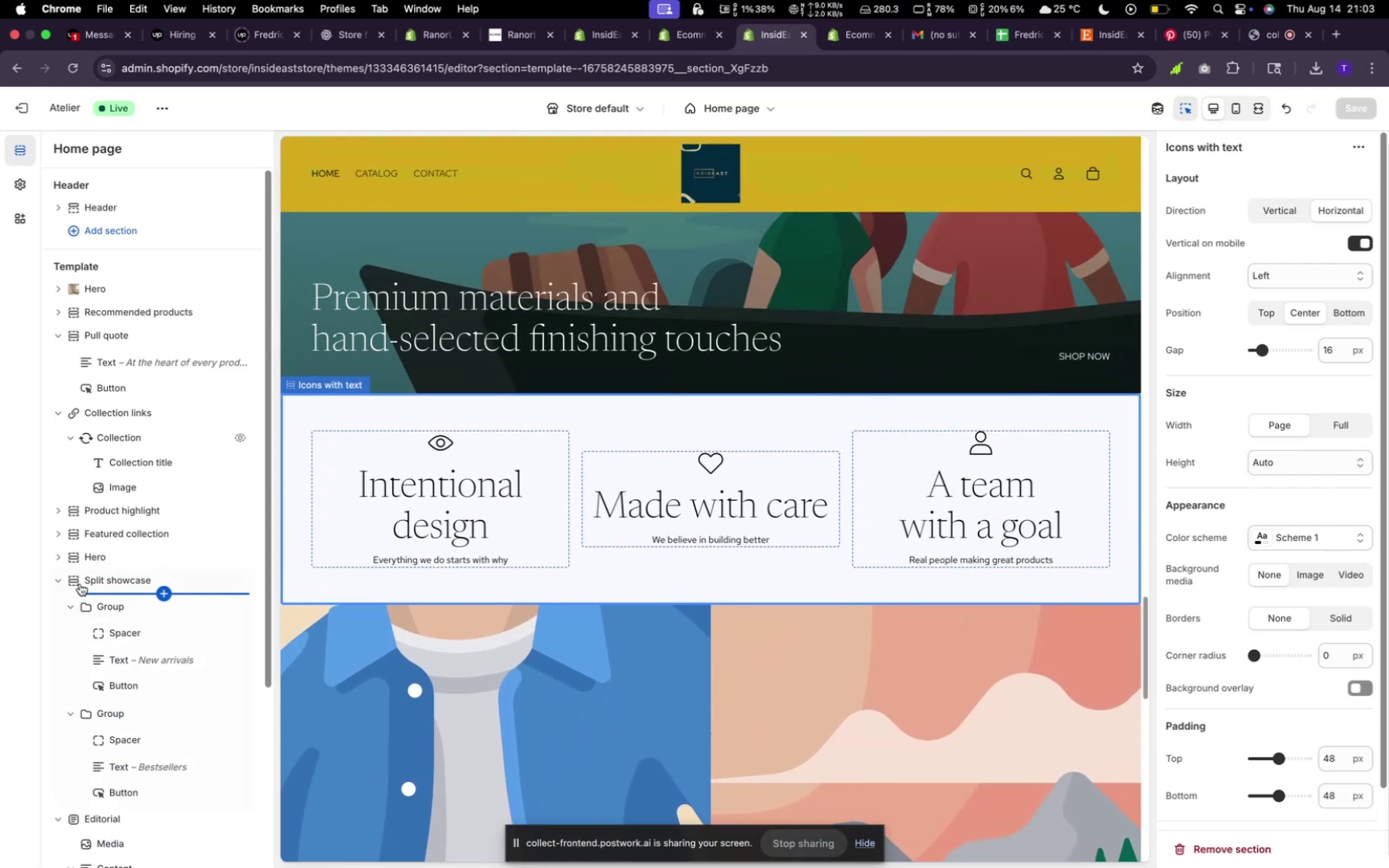 
left_click([60, 586])
 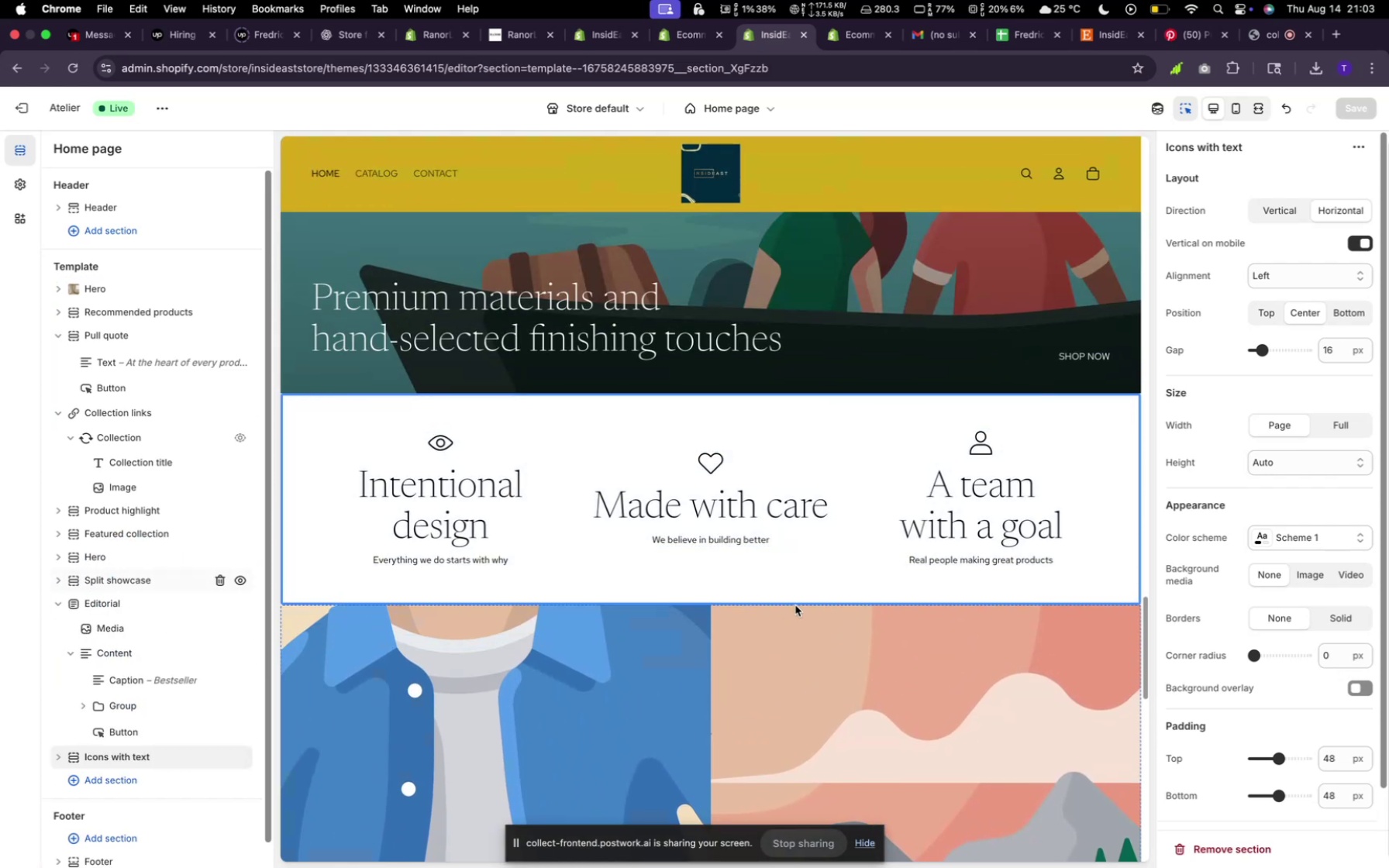 
scroll: coordinate [801, 594], scroll_direction: up, amount: 124.0
 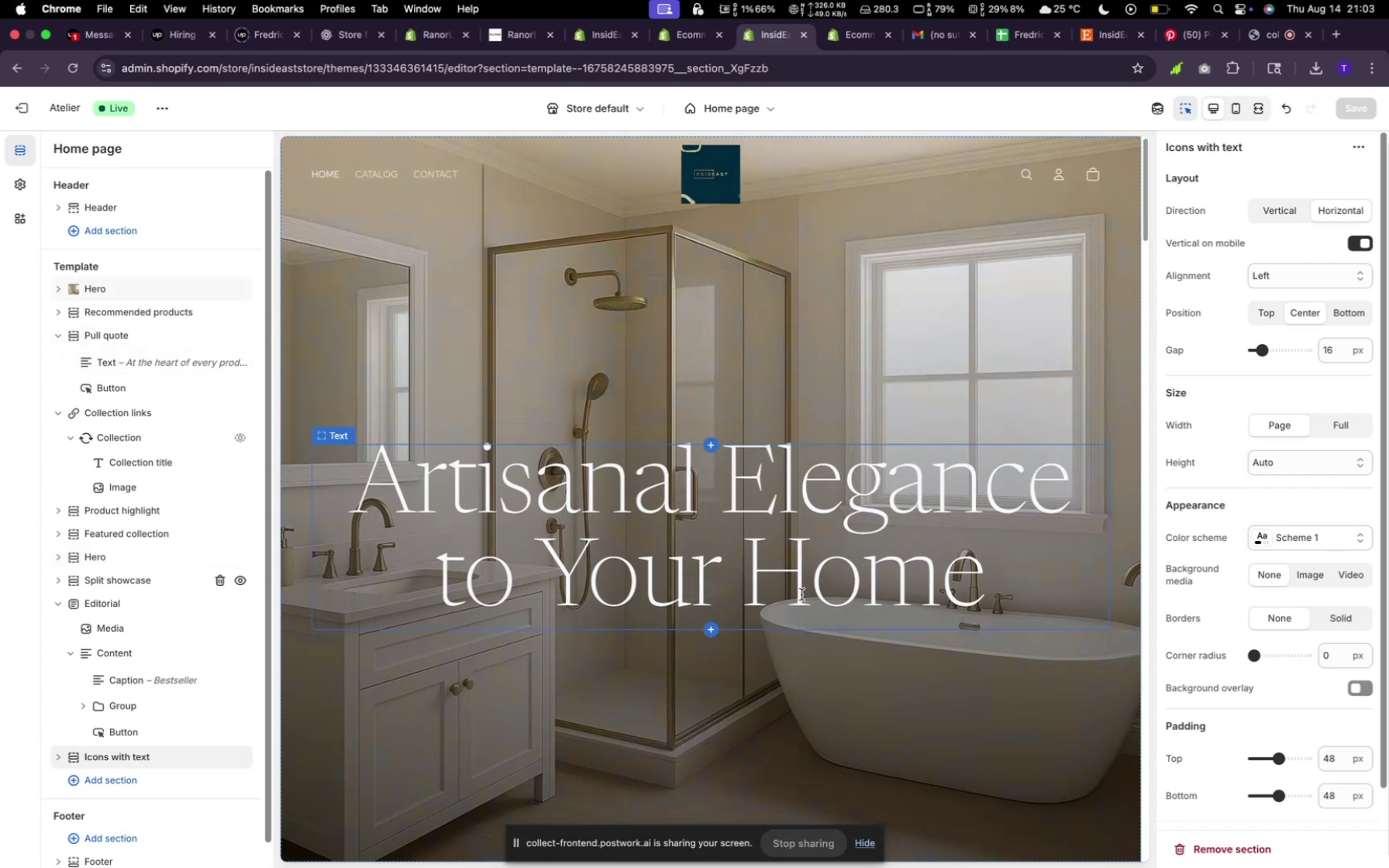 
scroll: coordinate [798, 591], scroll_direction: down, amount: 76.0
 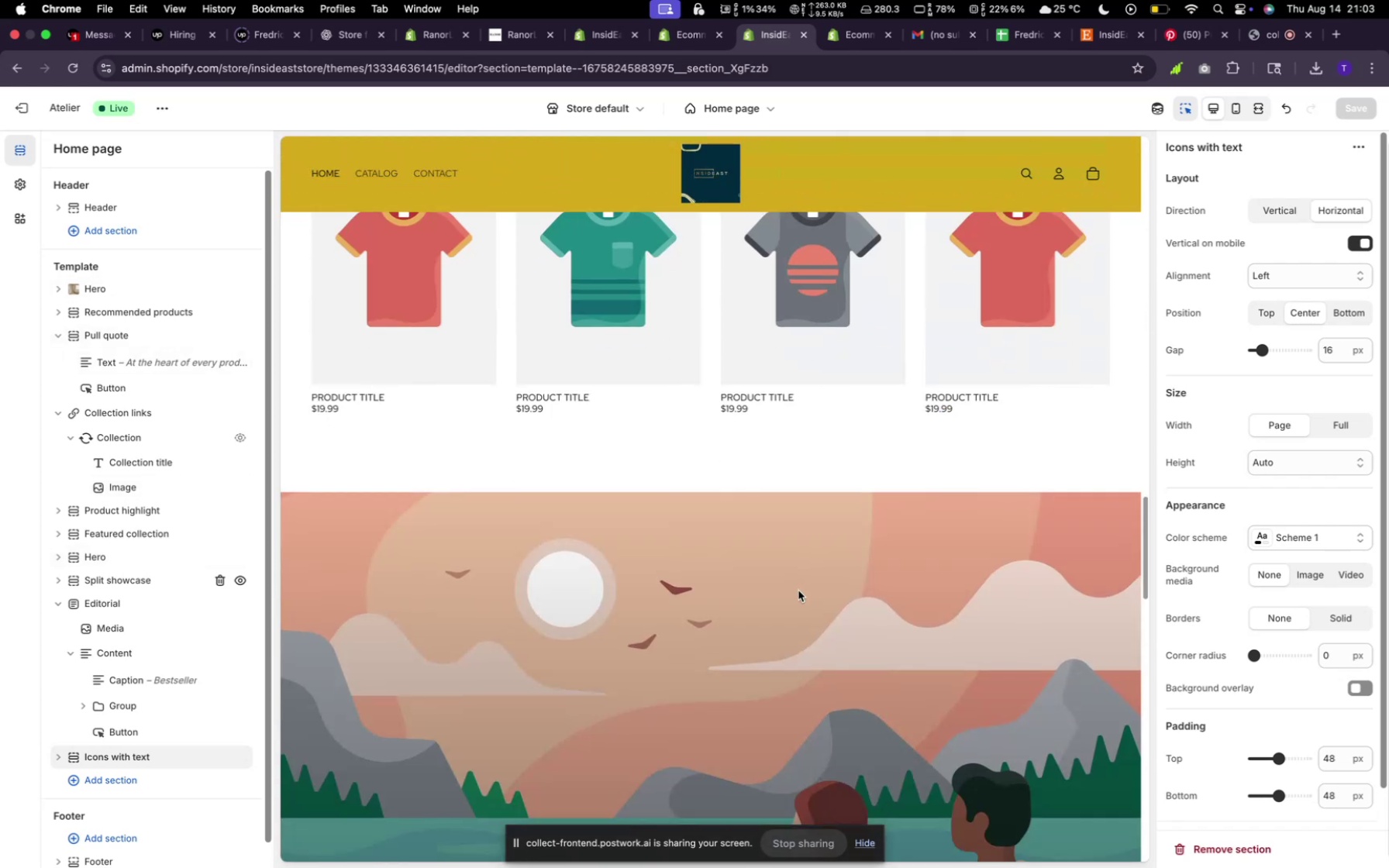 
scroll: coordinate [798, 591], scroll_direction: up, amount: 9.0
 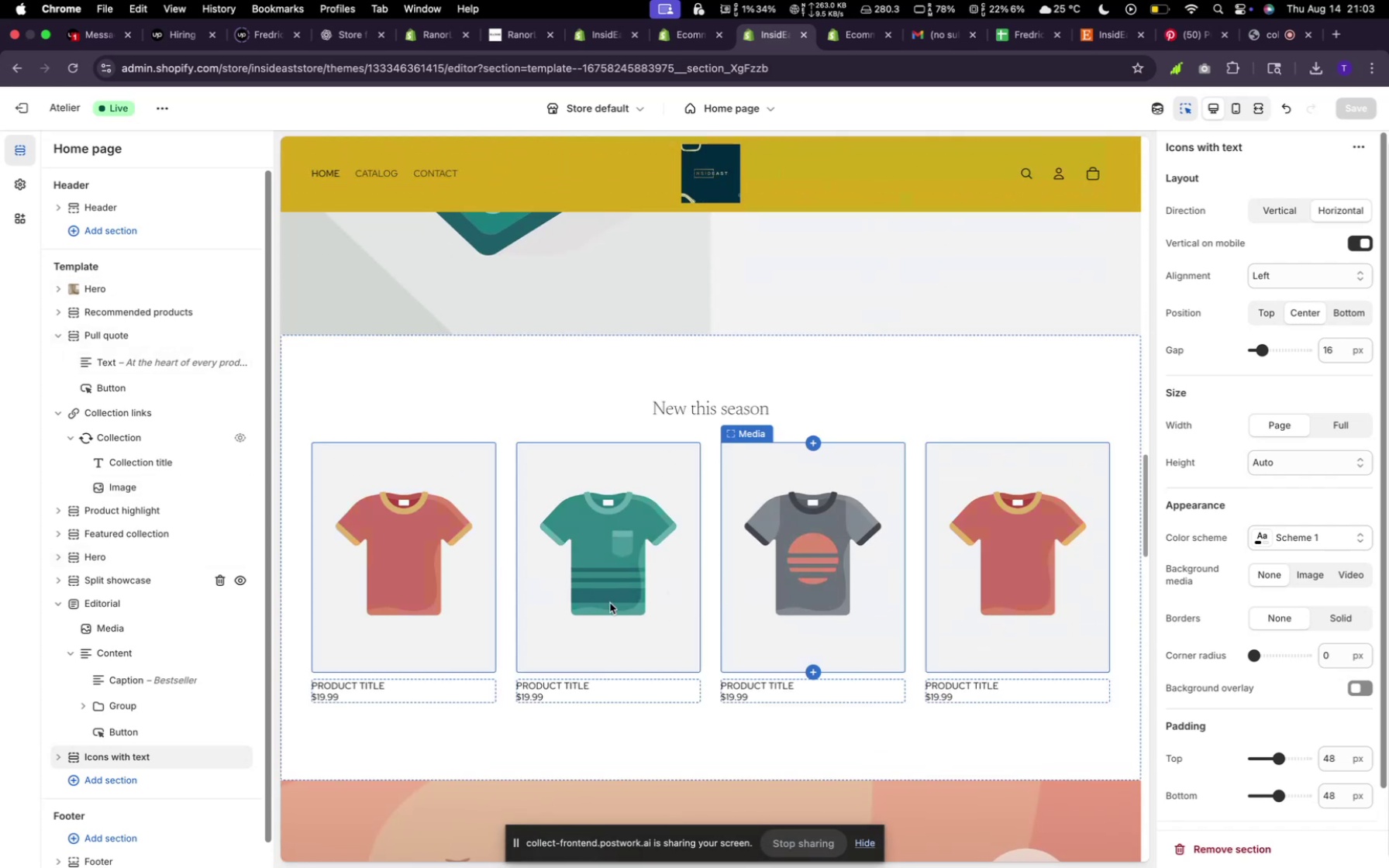 
scroll: coordinate [808, 453], scroll_direction: down, amount: 52.0
 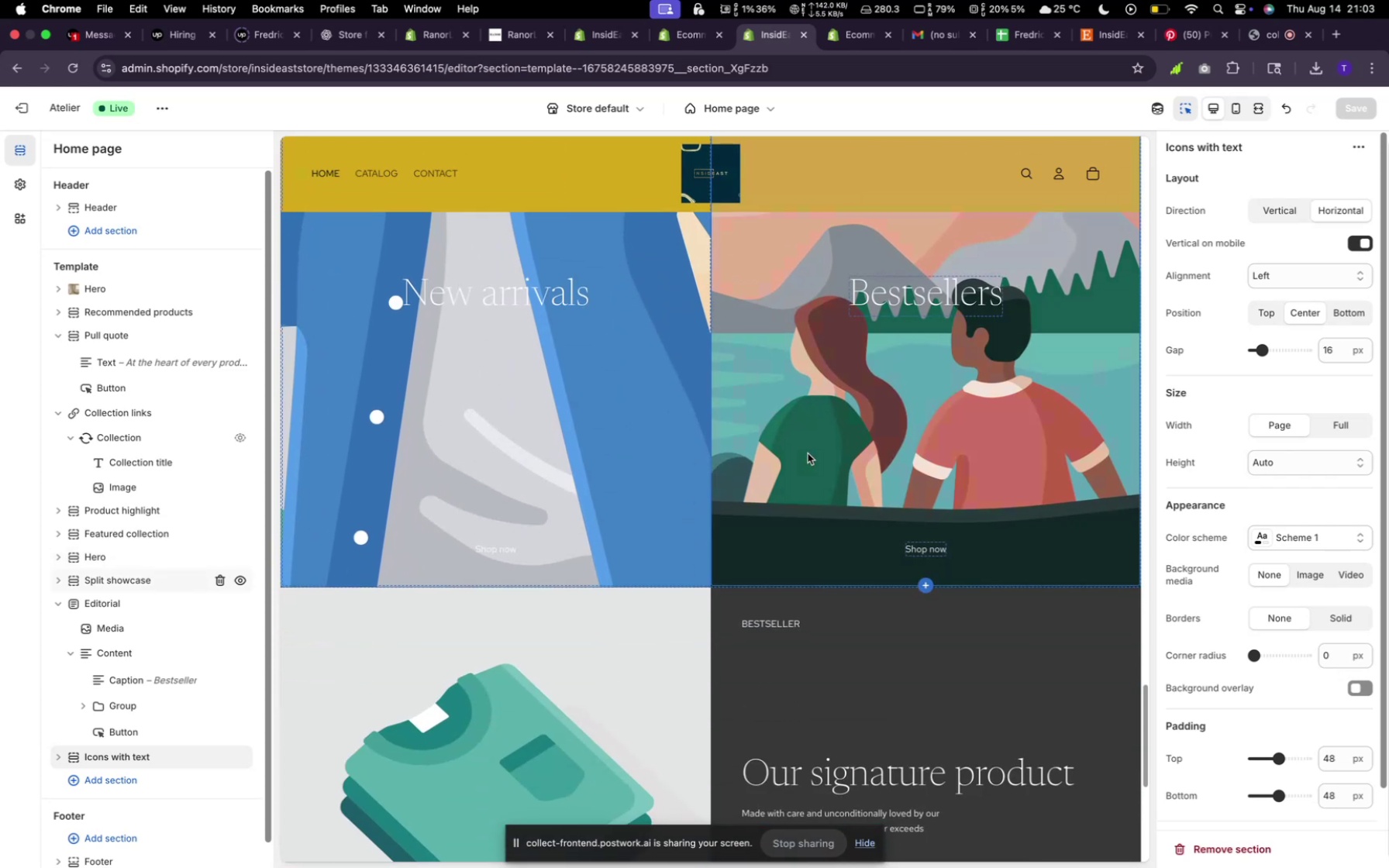 
scroll: coordinate [810, 461], scroll_direction: up, amount: 22.0
 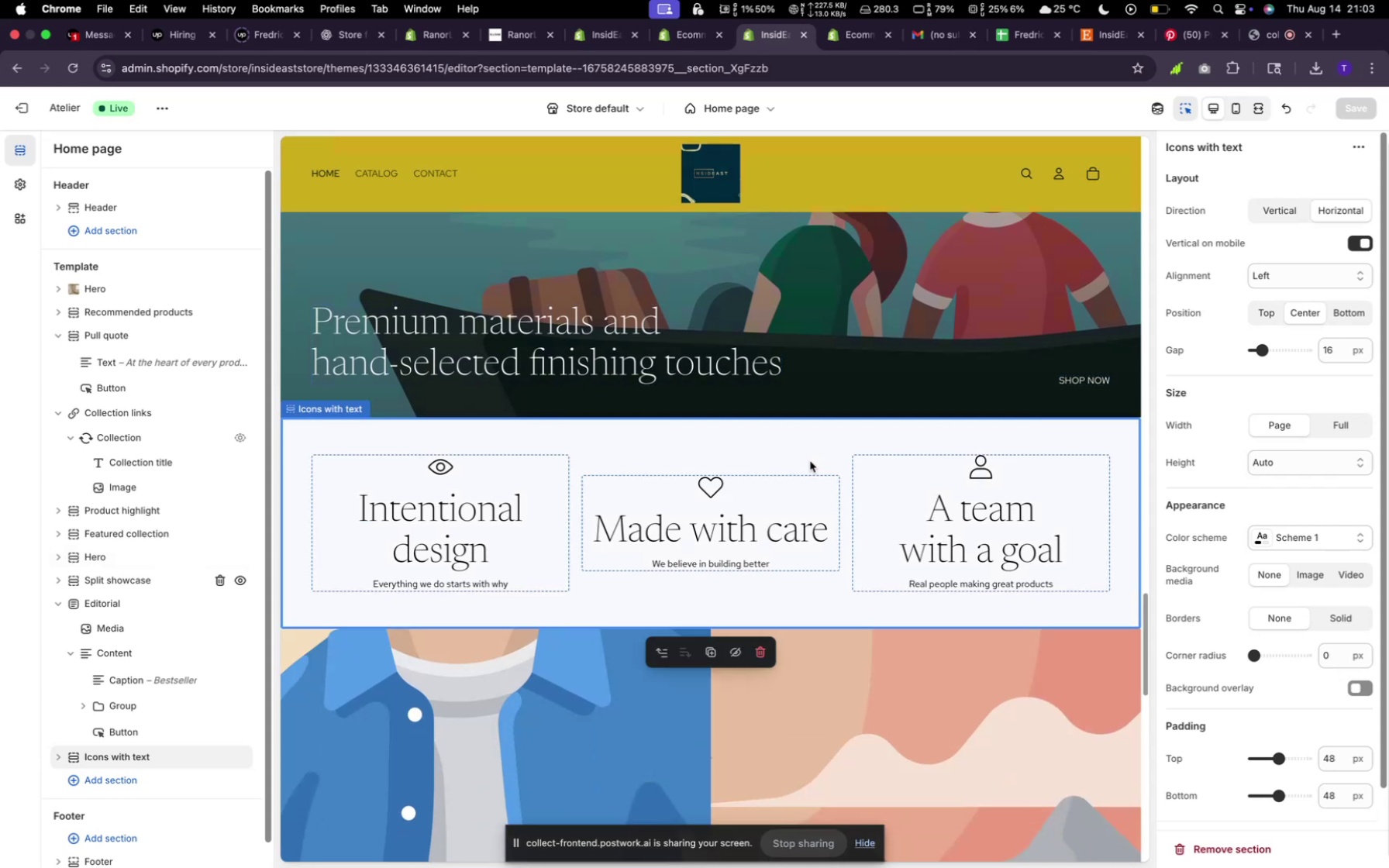 
scroll: coordinate [811, 461], scroll_direction: down, amount: 18.0
 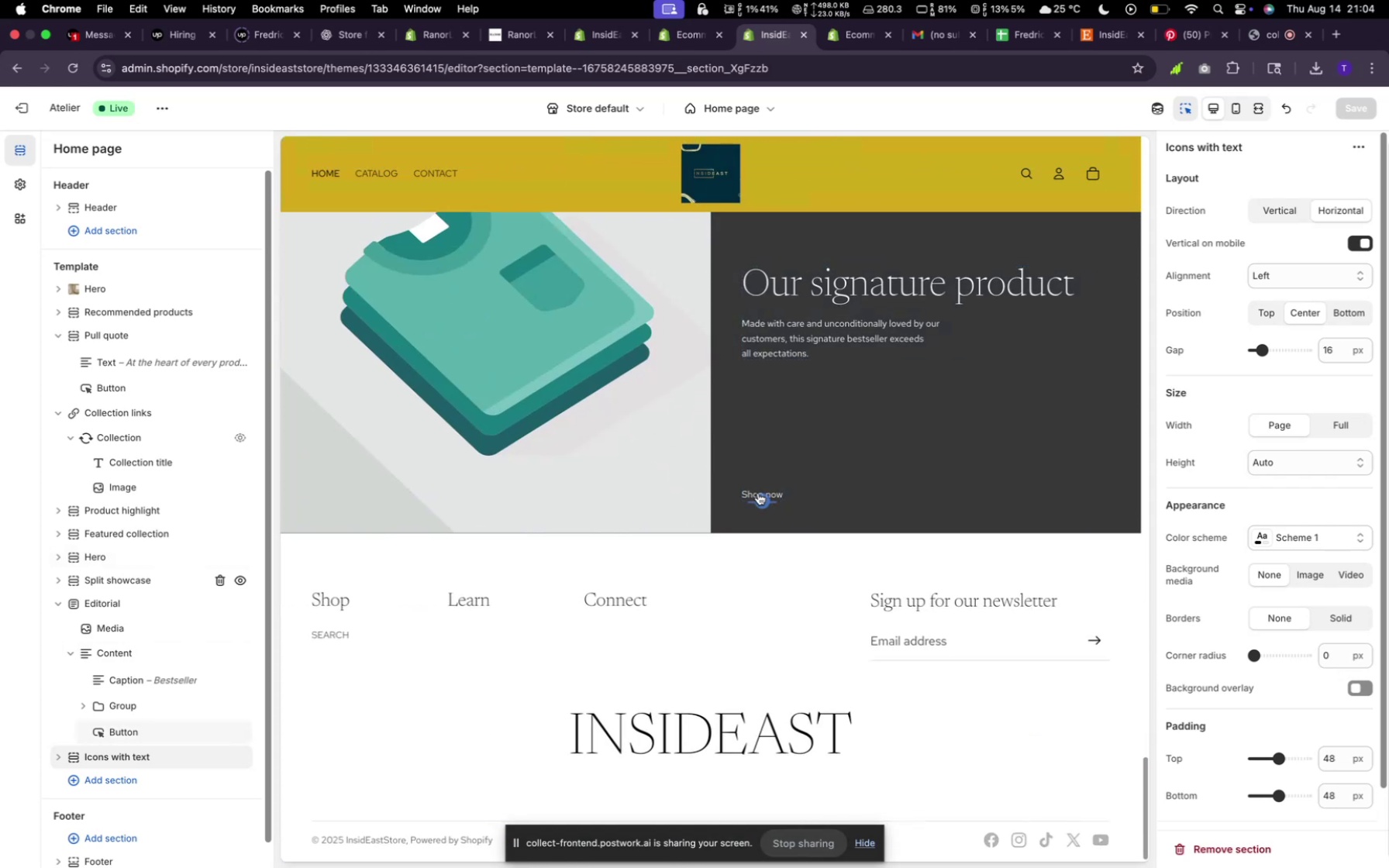 
left_click([758, 492])
 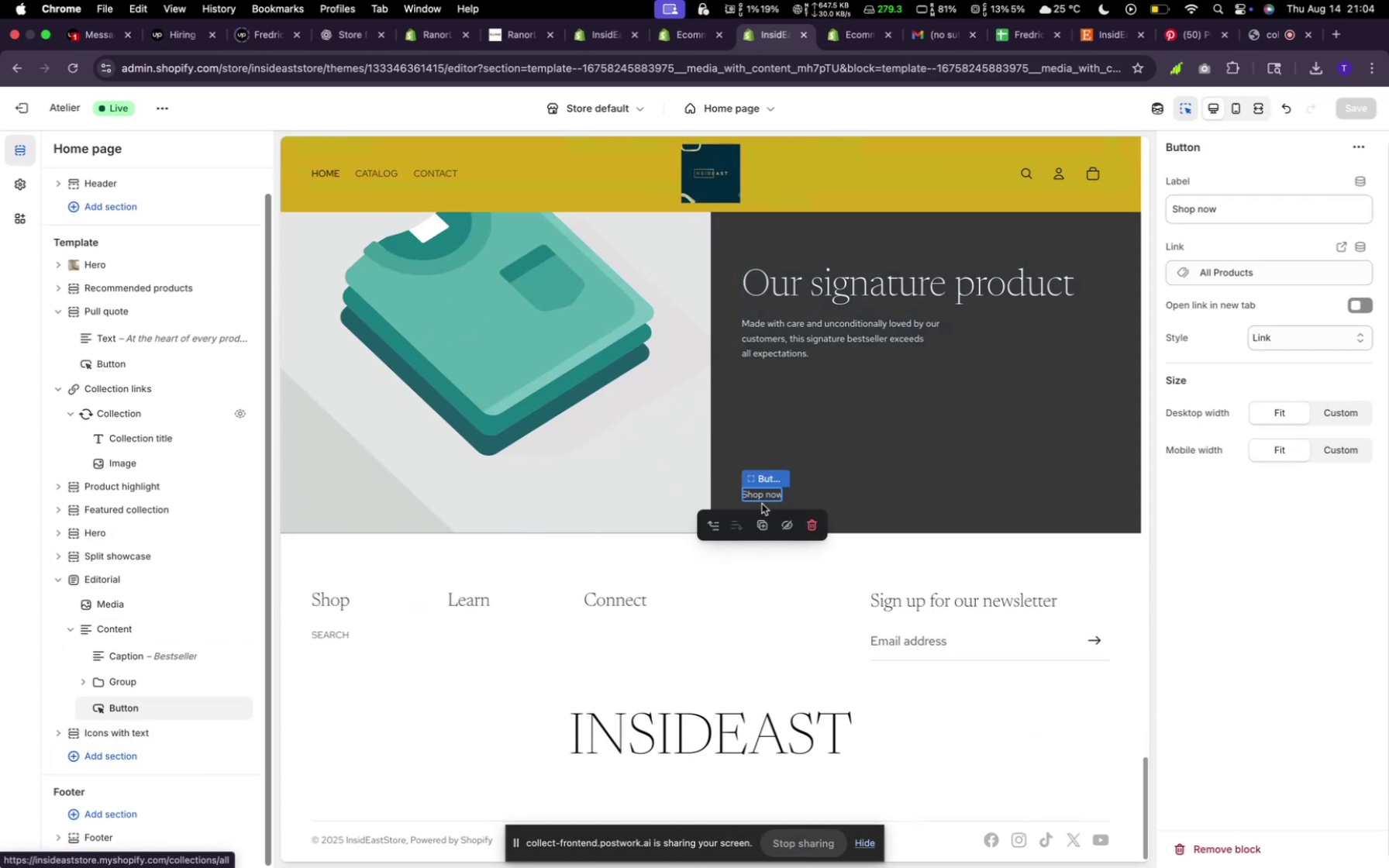 
left_click([762, 504])
 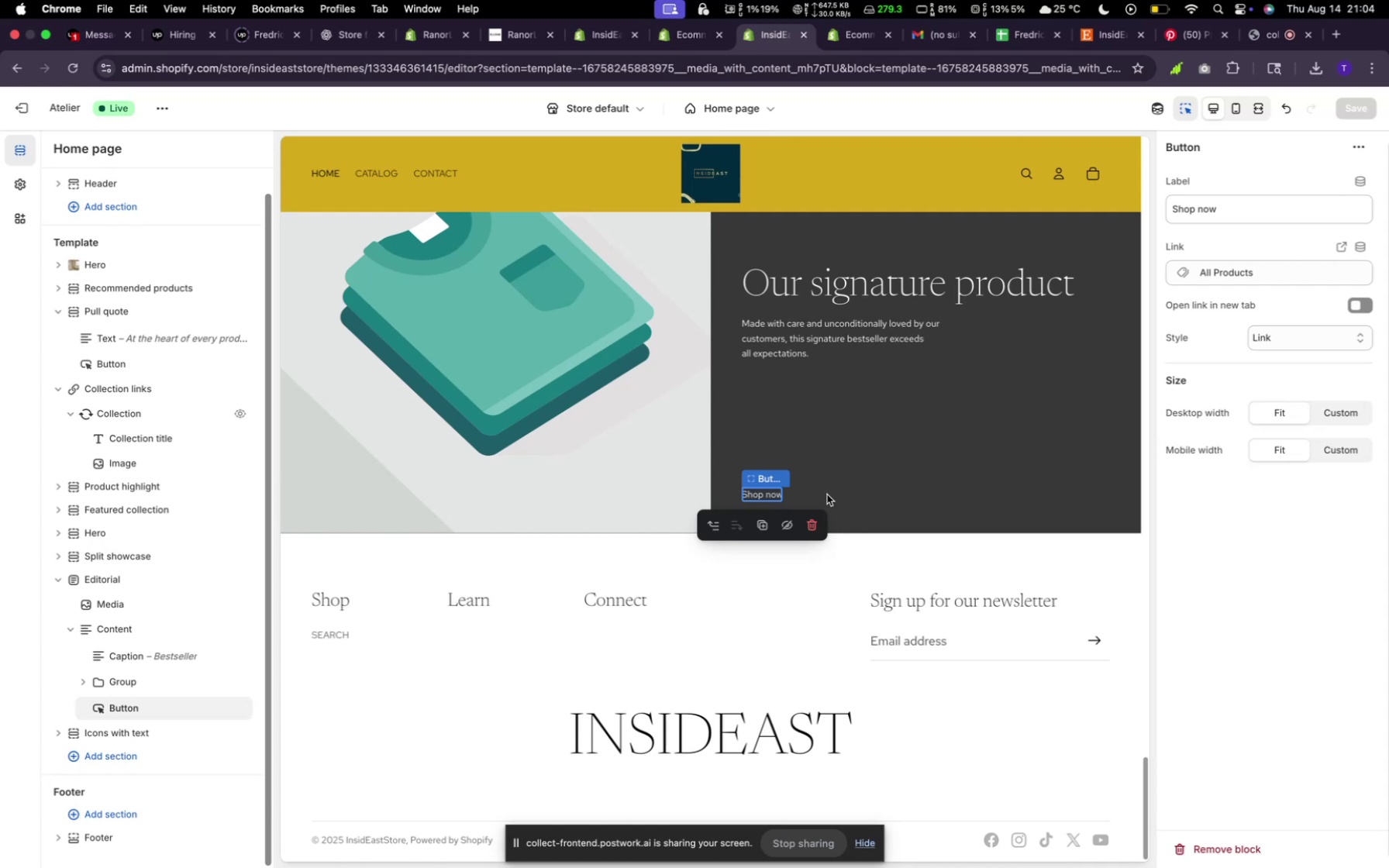 
left_click([828, 494])
 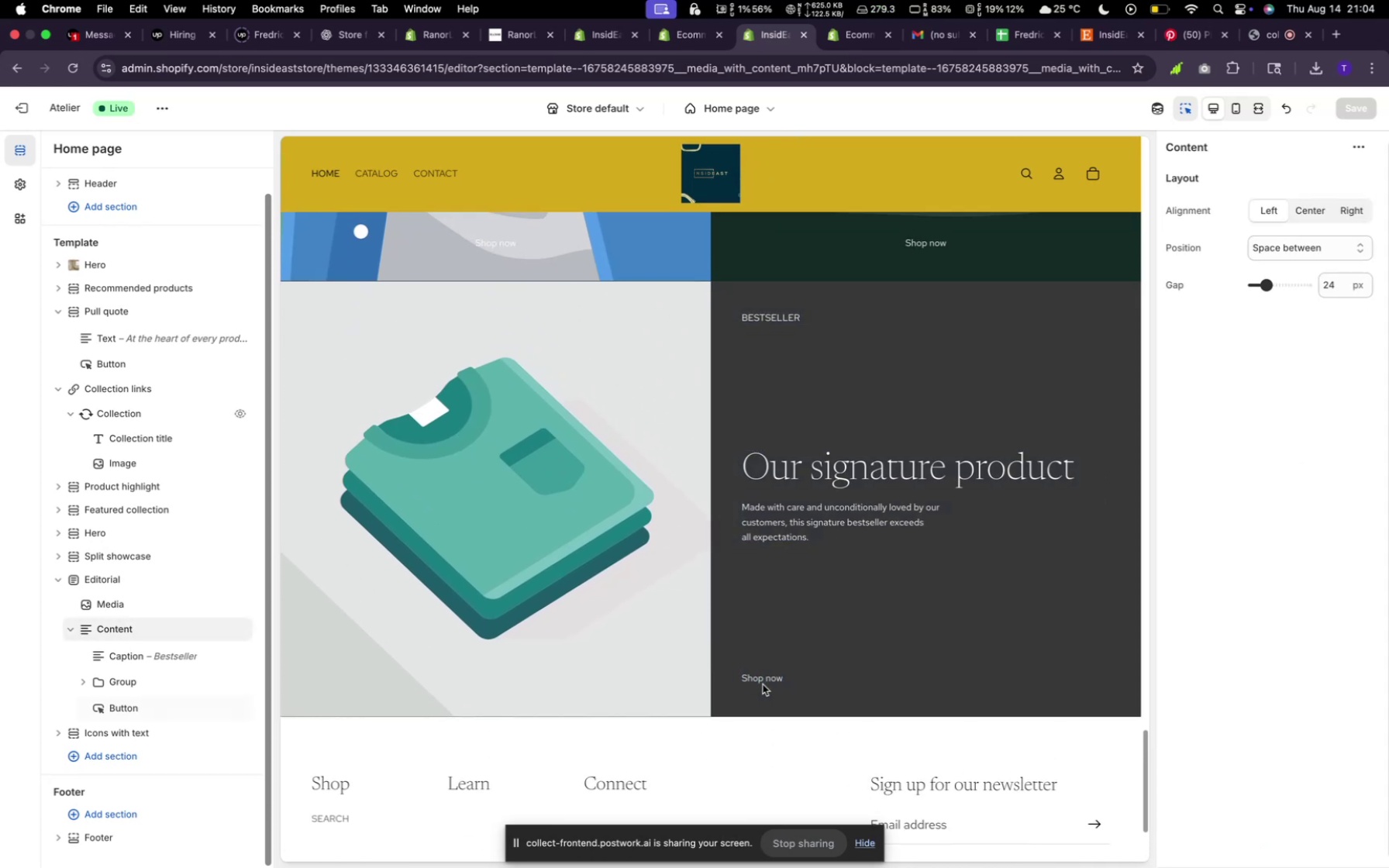 
left_click([763, 688])
 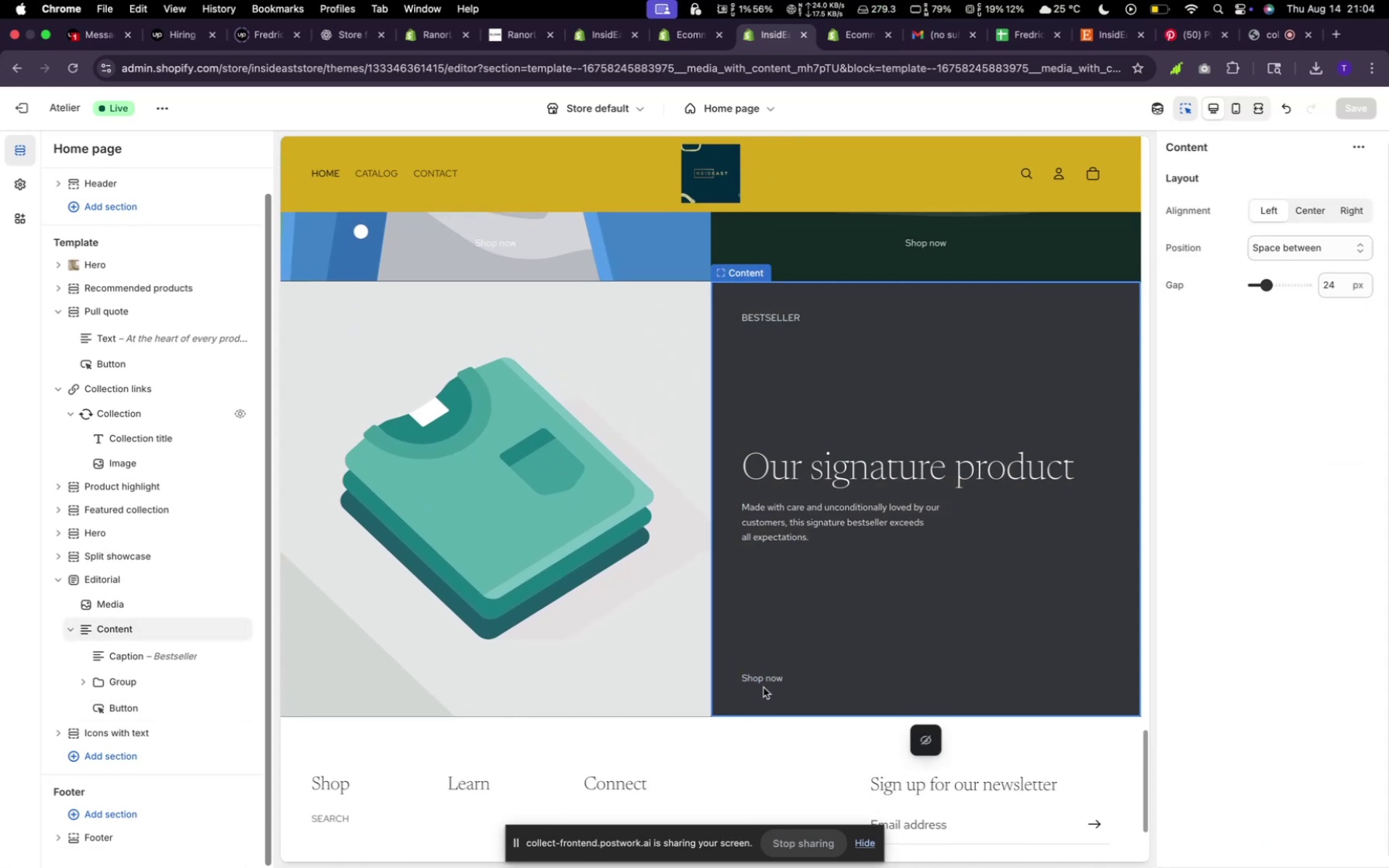 
scroll: coordinate [756, 691], scroll_direction: down, amount: 14.0
 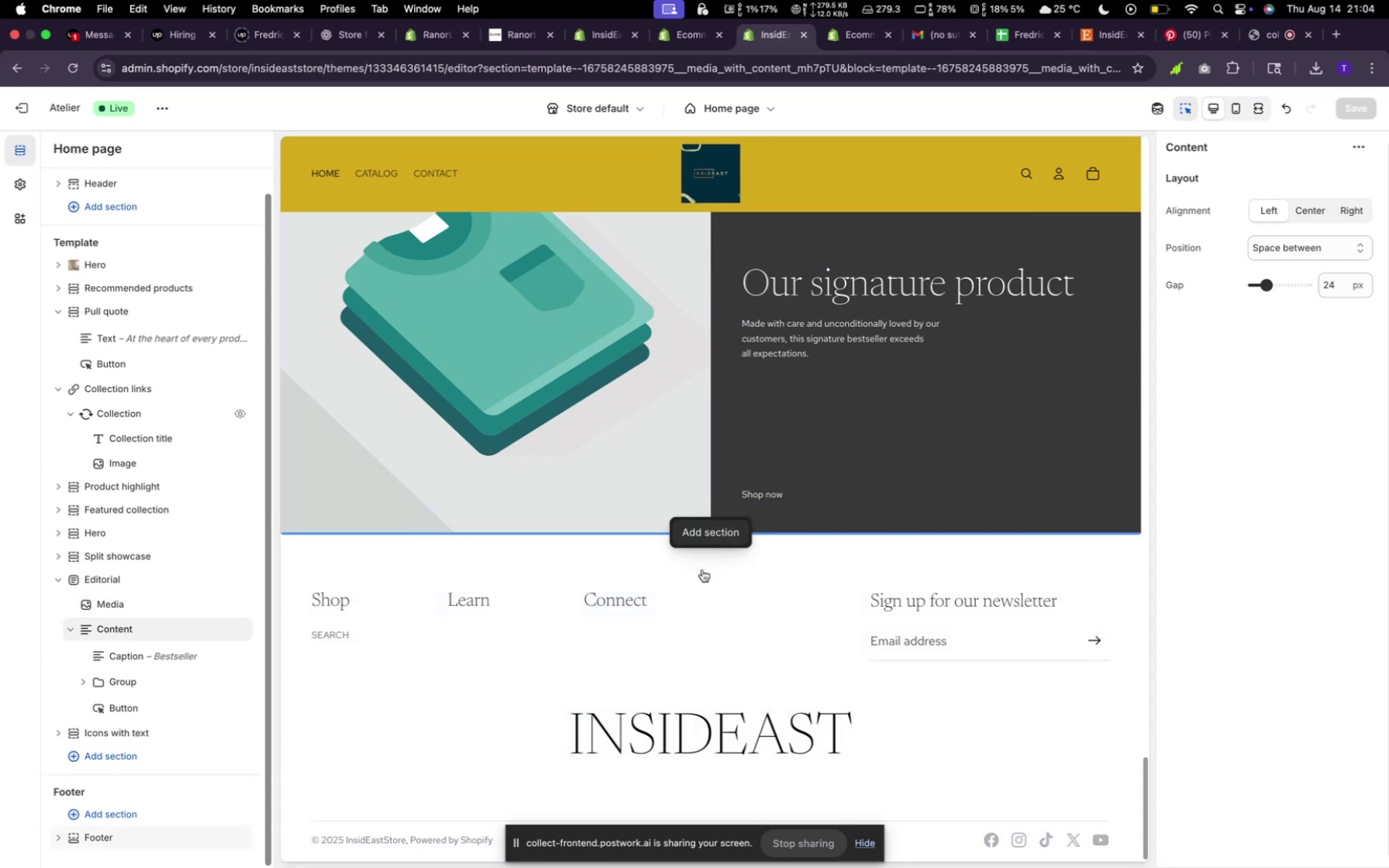 
wait(6.97)
 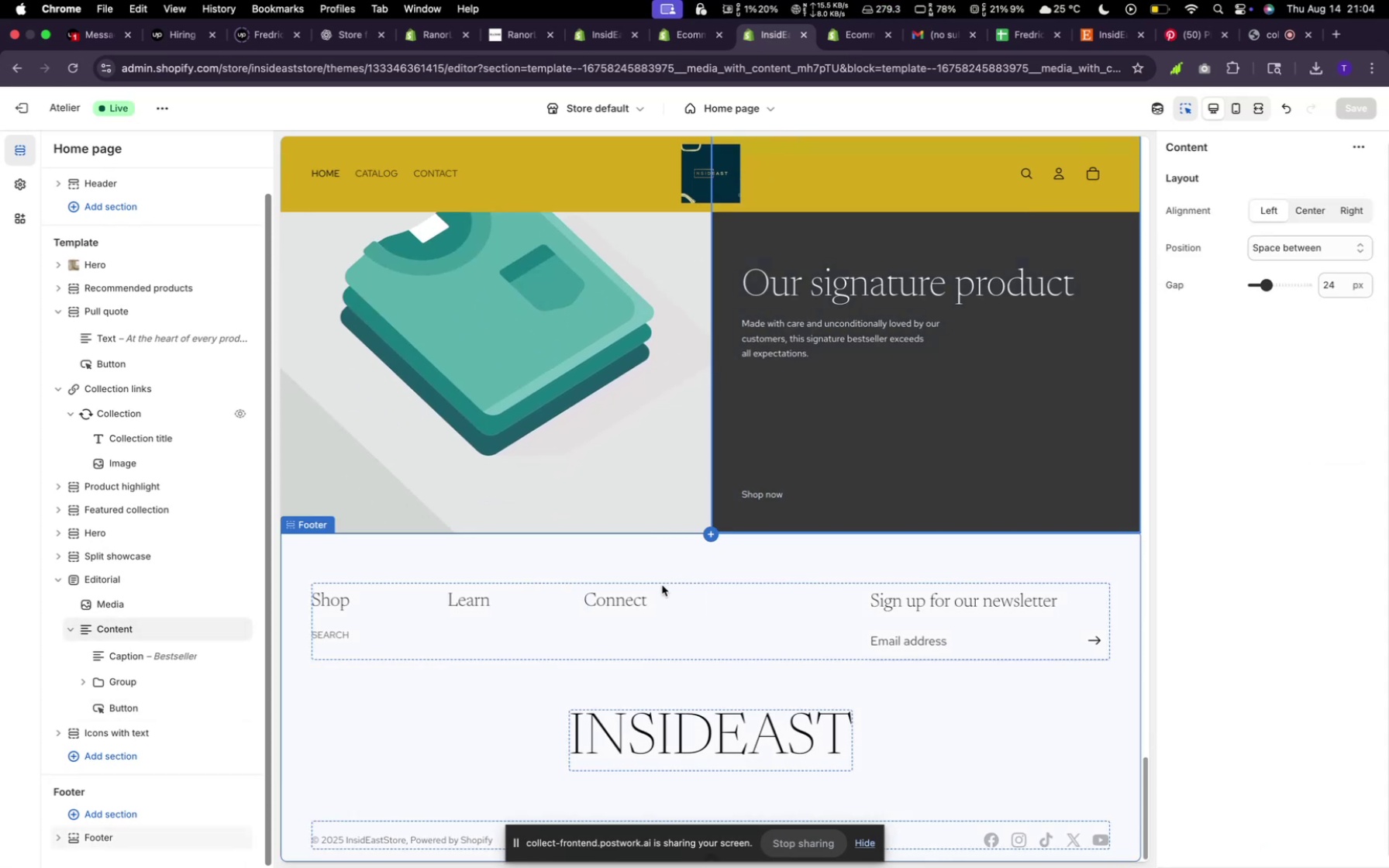 
left_click([712, 537])
 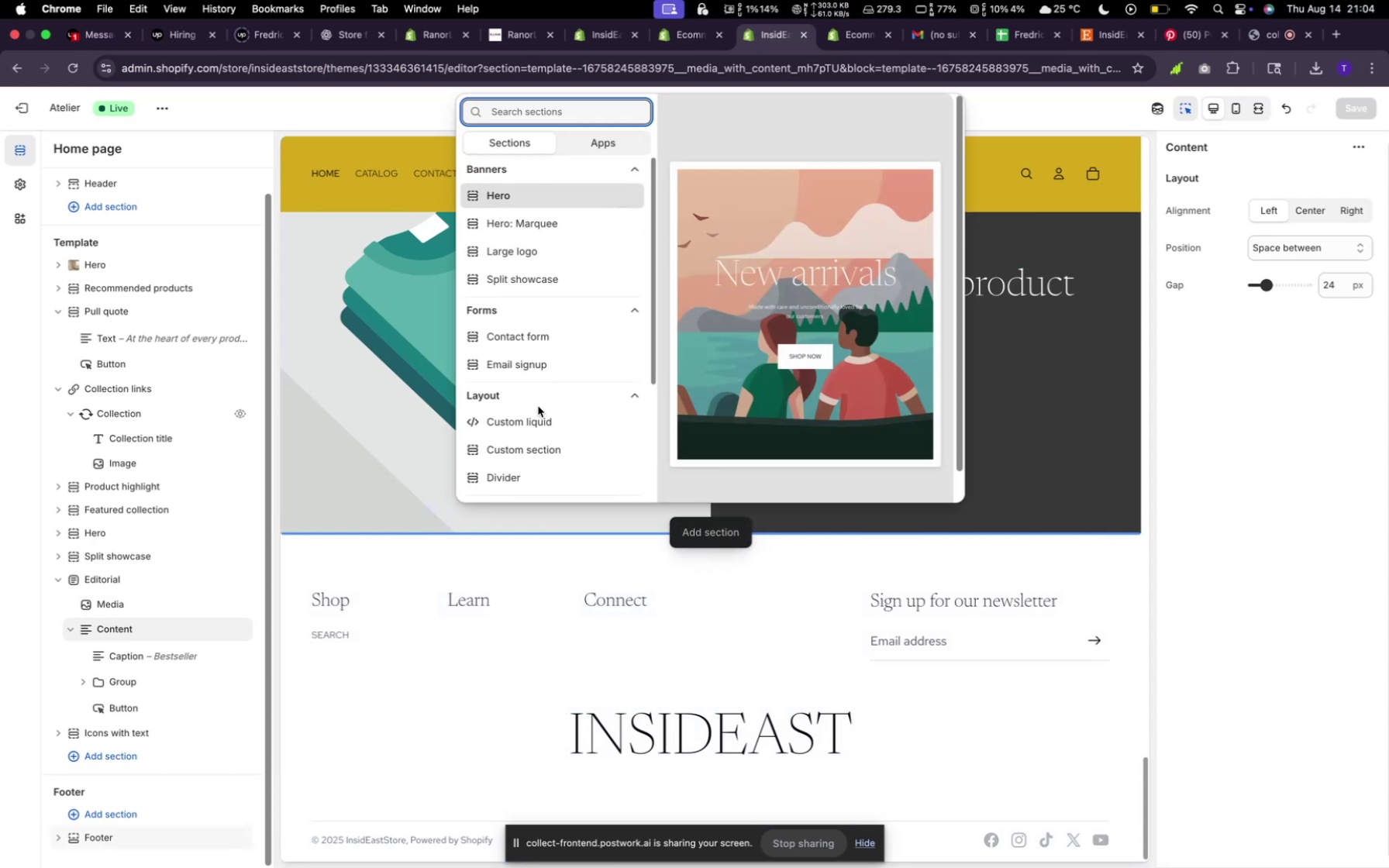 
left_click([850, 615])
 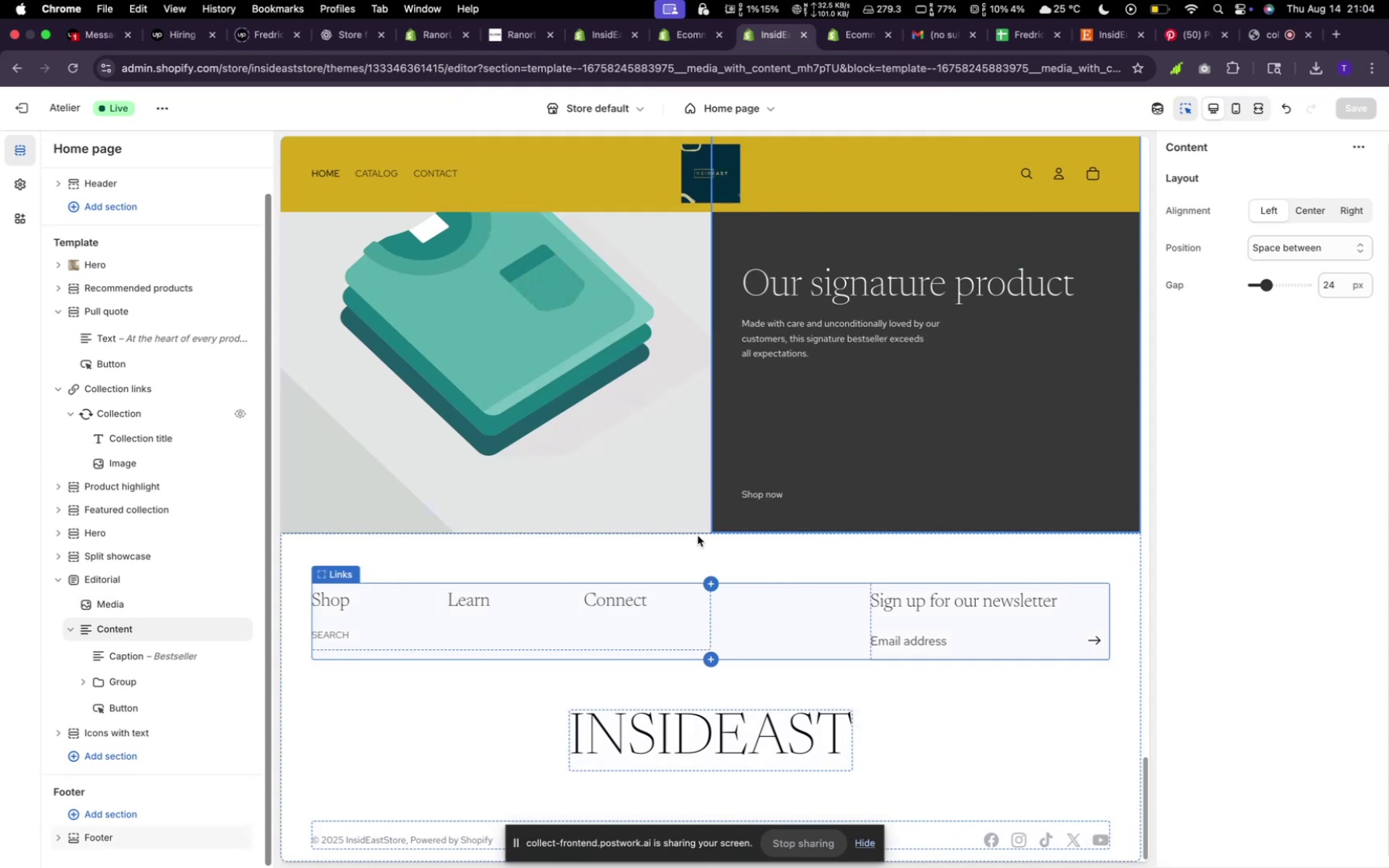 
mouse_move([708, 515])
 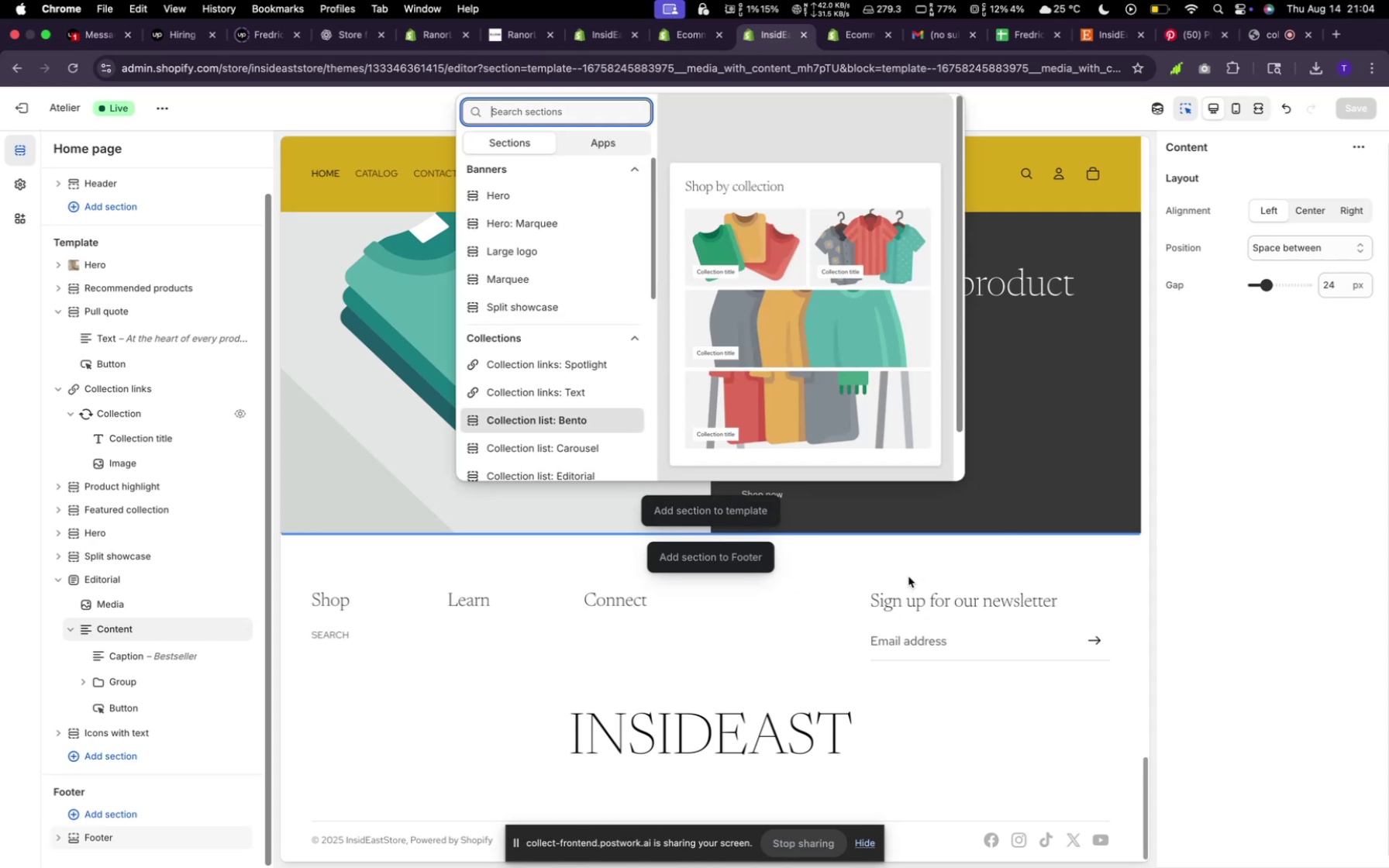 
left_click([905, 568])
 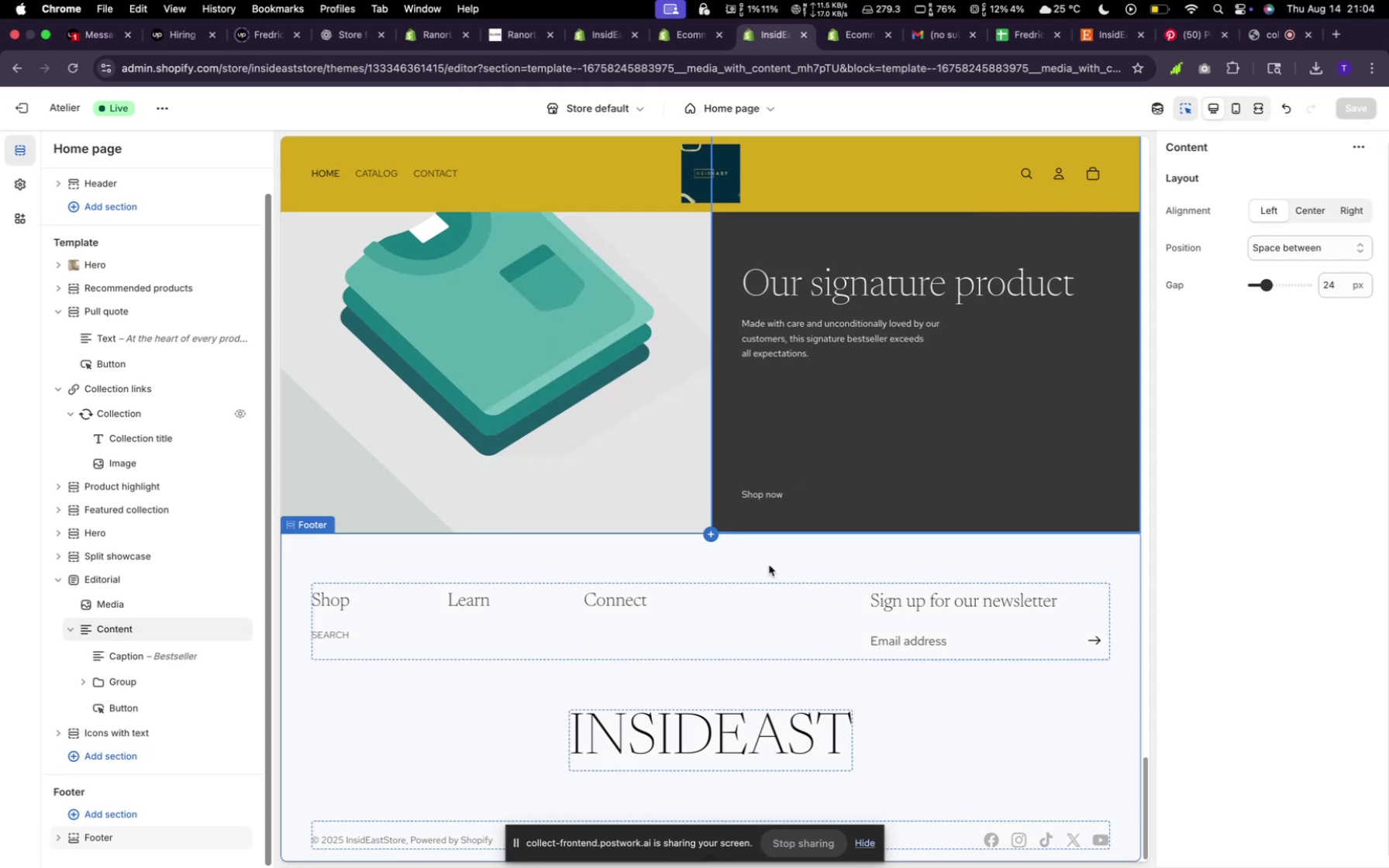 
wait(5.04)
 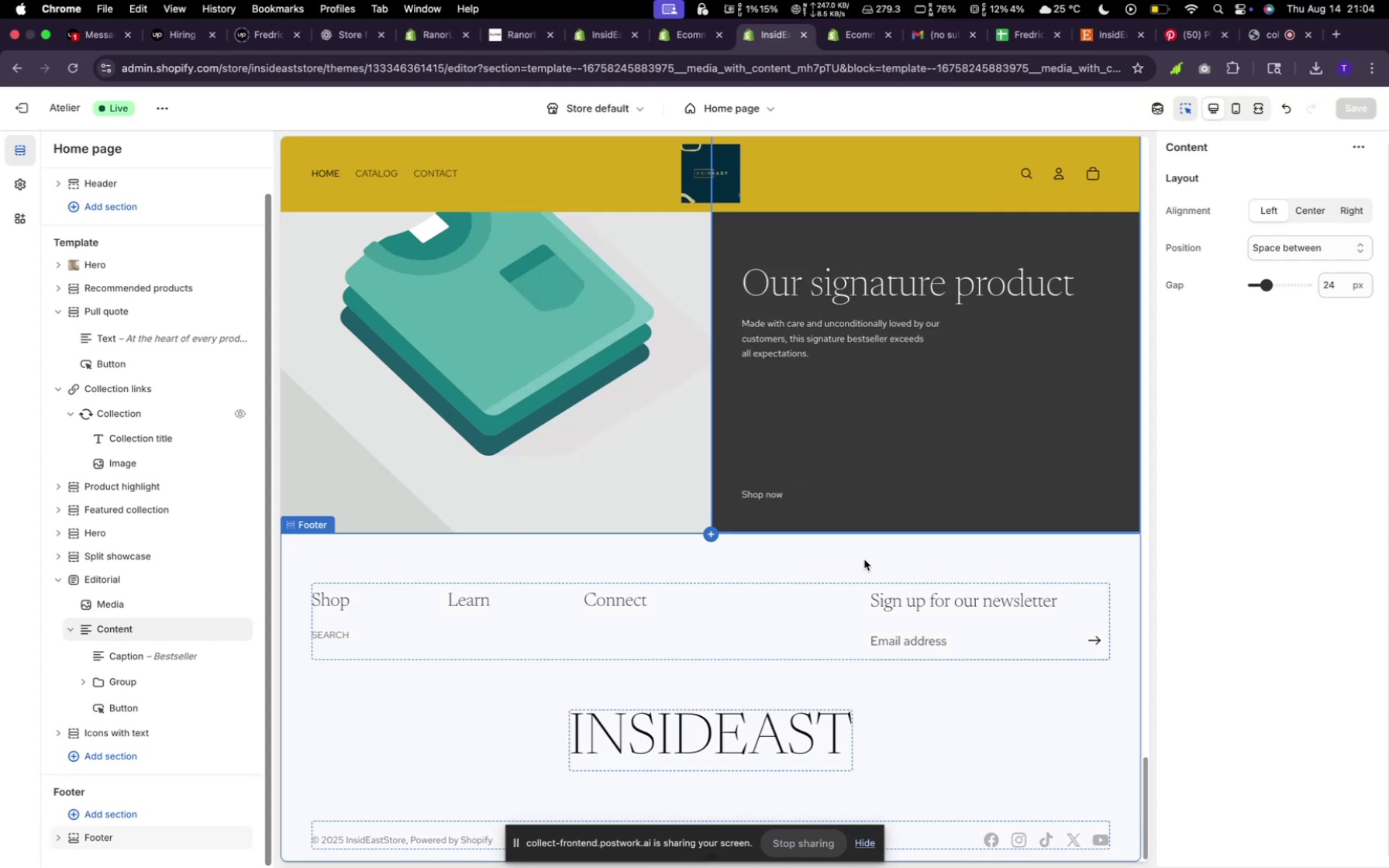 
scroll: coordinate [791, 495], scroll_direction: up, amount: 6.0
 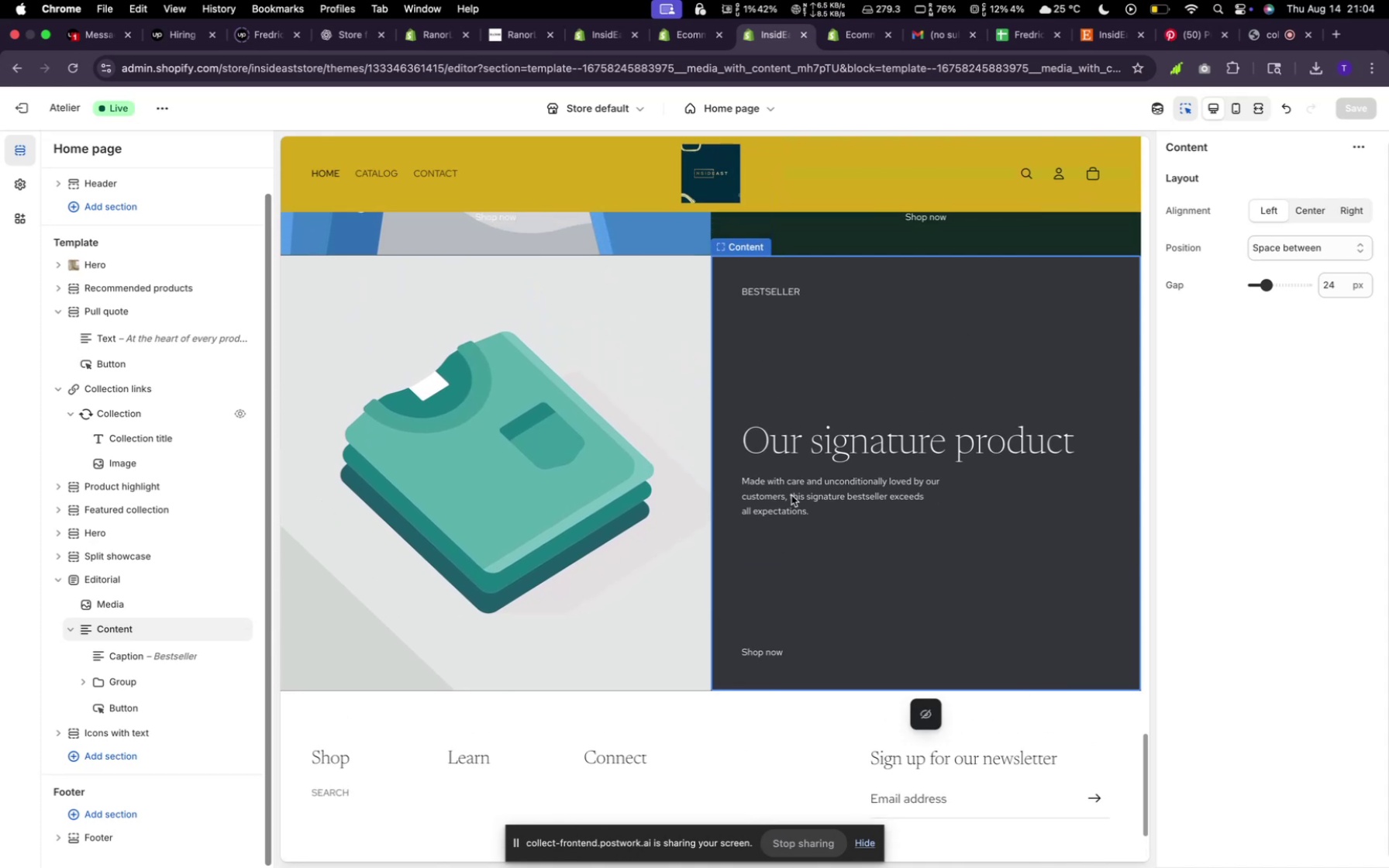 
scroll: coordinate [713, 642], scroll_direction: down, amount: 9.0
 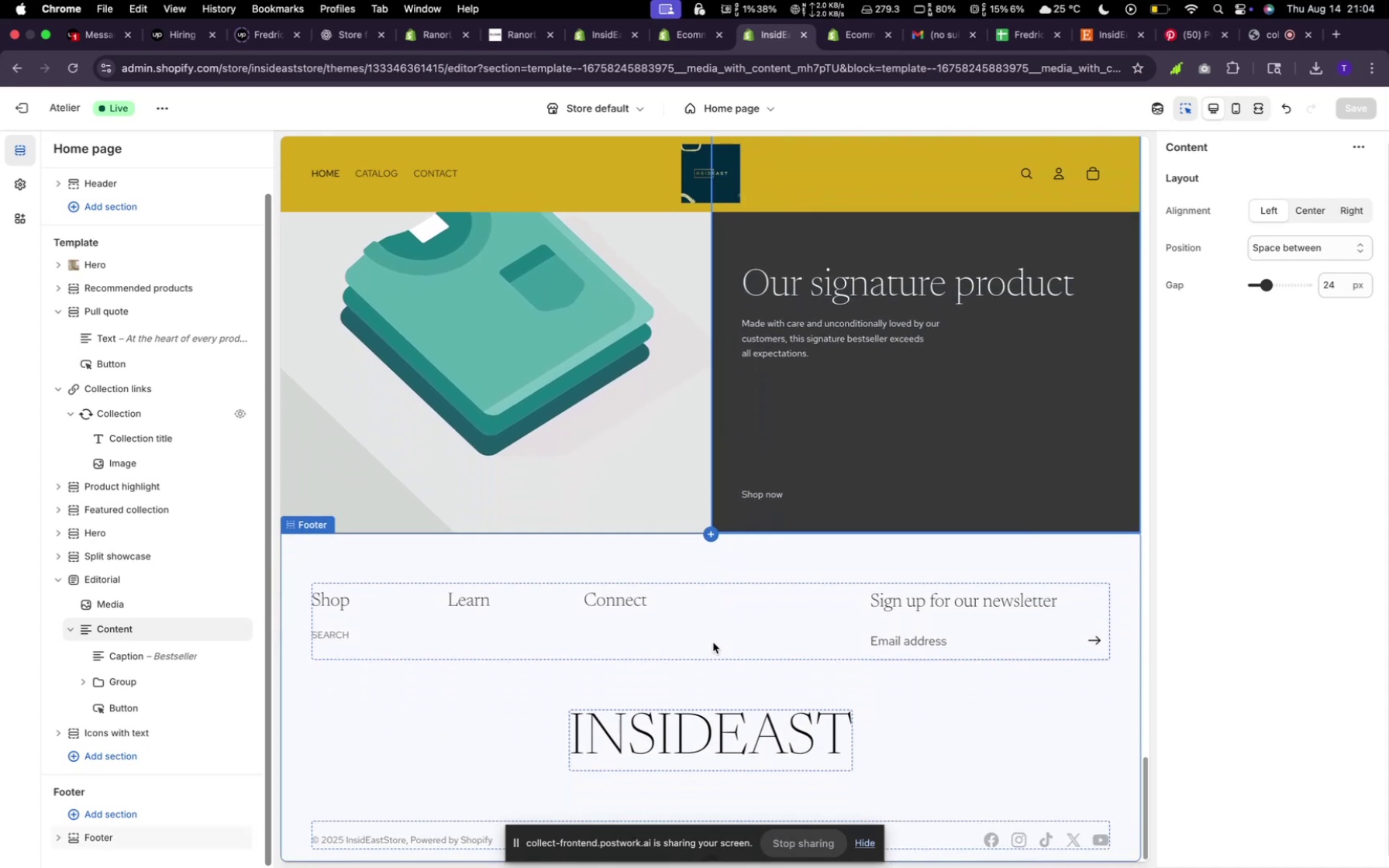 
scroll: coordinate [901, 490], scroll_direction: up, amount: 41.0
 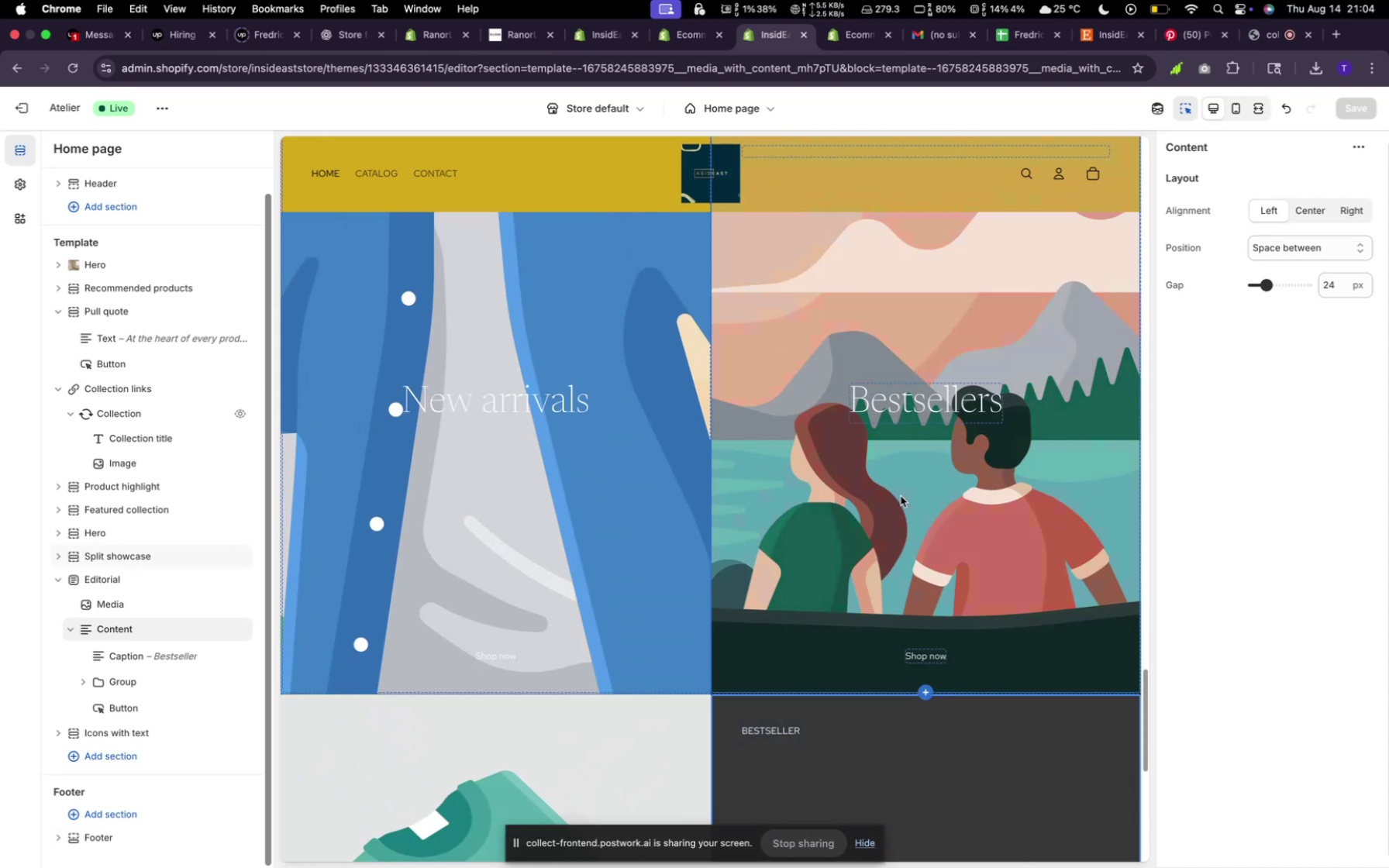 
scroll: coordinate [907, 491], scroll_direction: down, amount: 21.0
 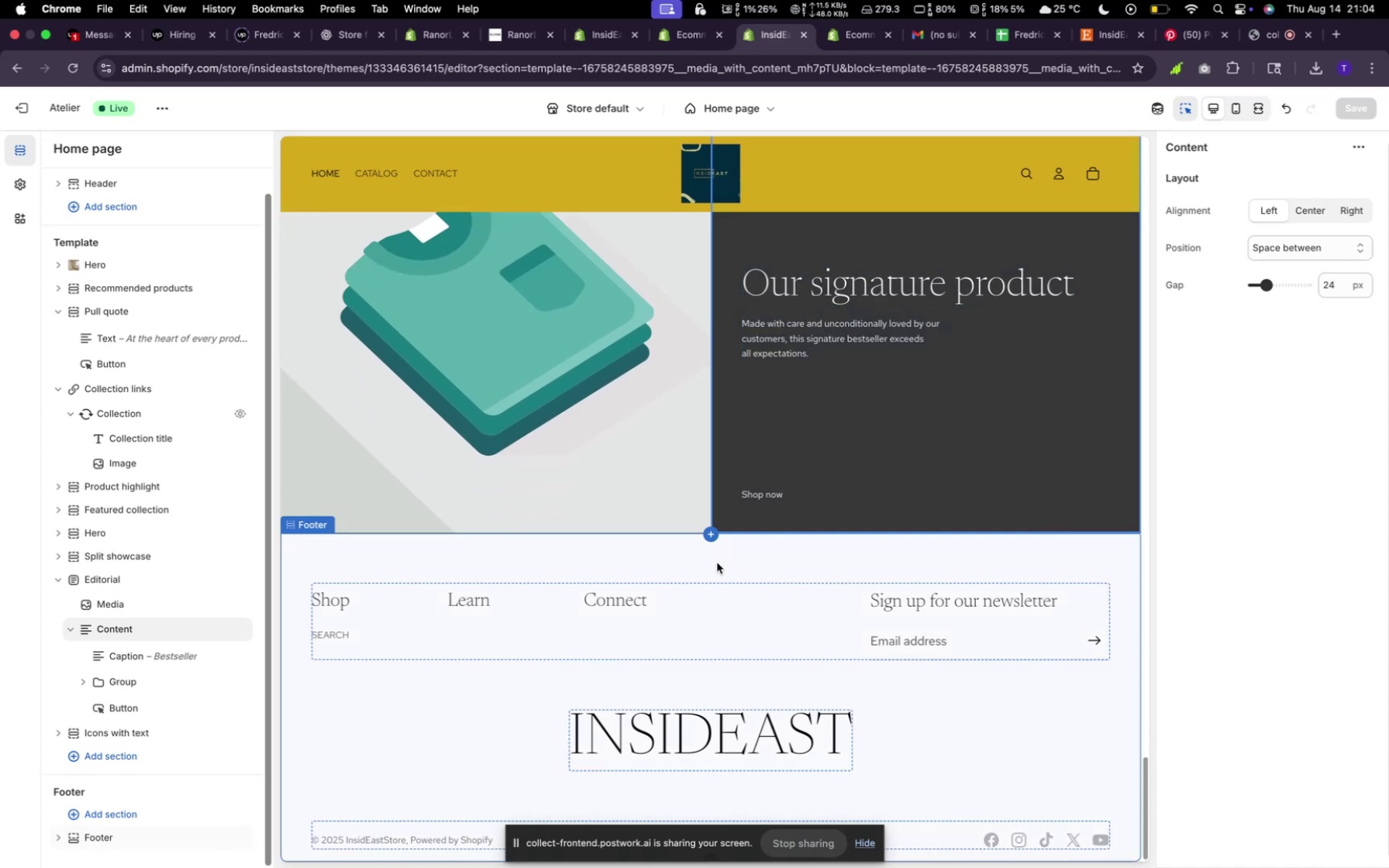 
scroll: coordinate [705, 604], scroll_direction: up, amount: 117.0
 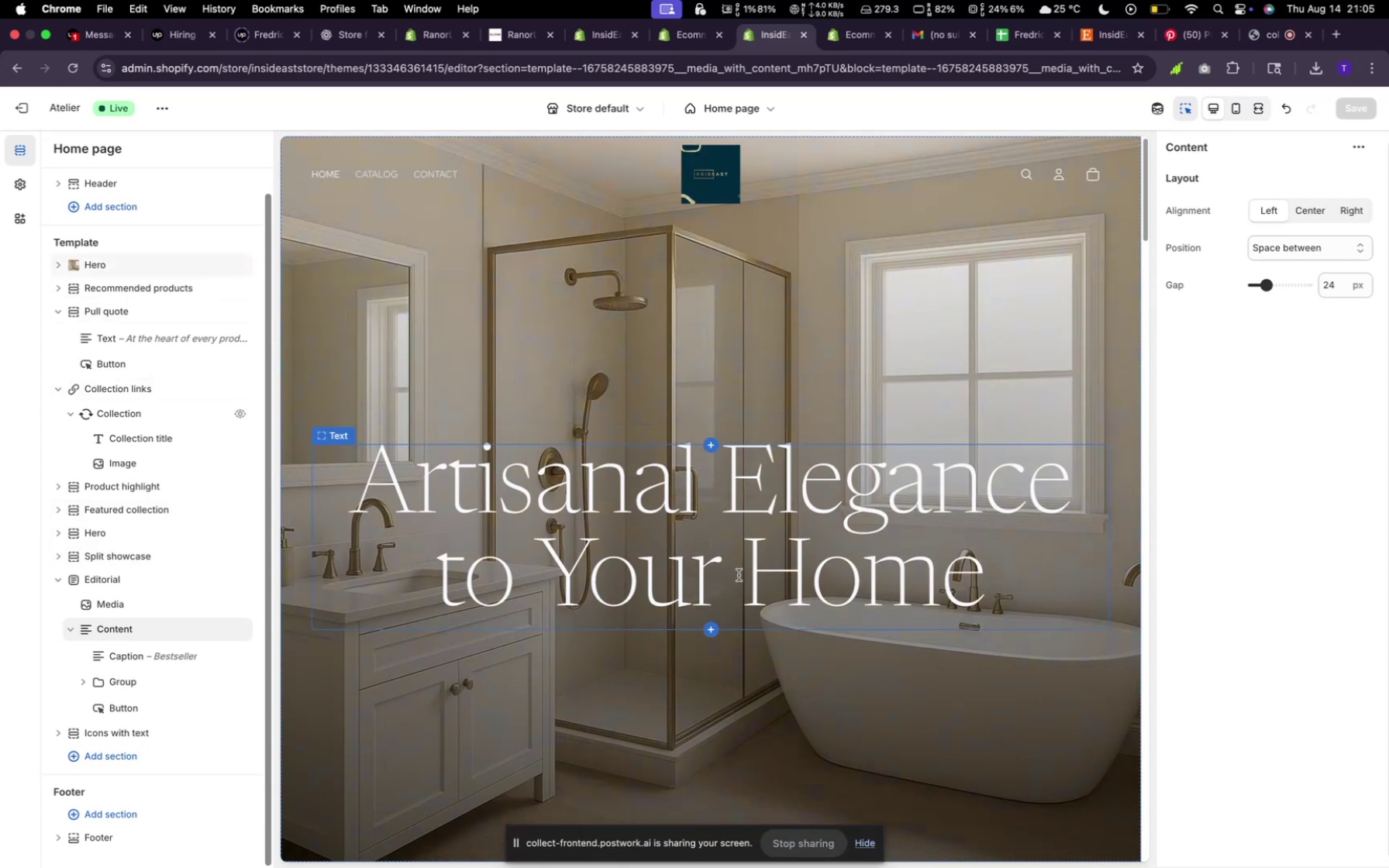 
scroll: coordinate [769, 721], scroll_direction: down, amount: 141.0
 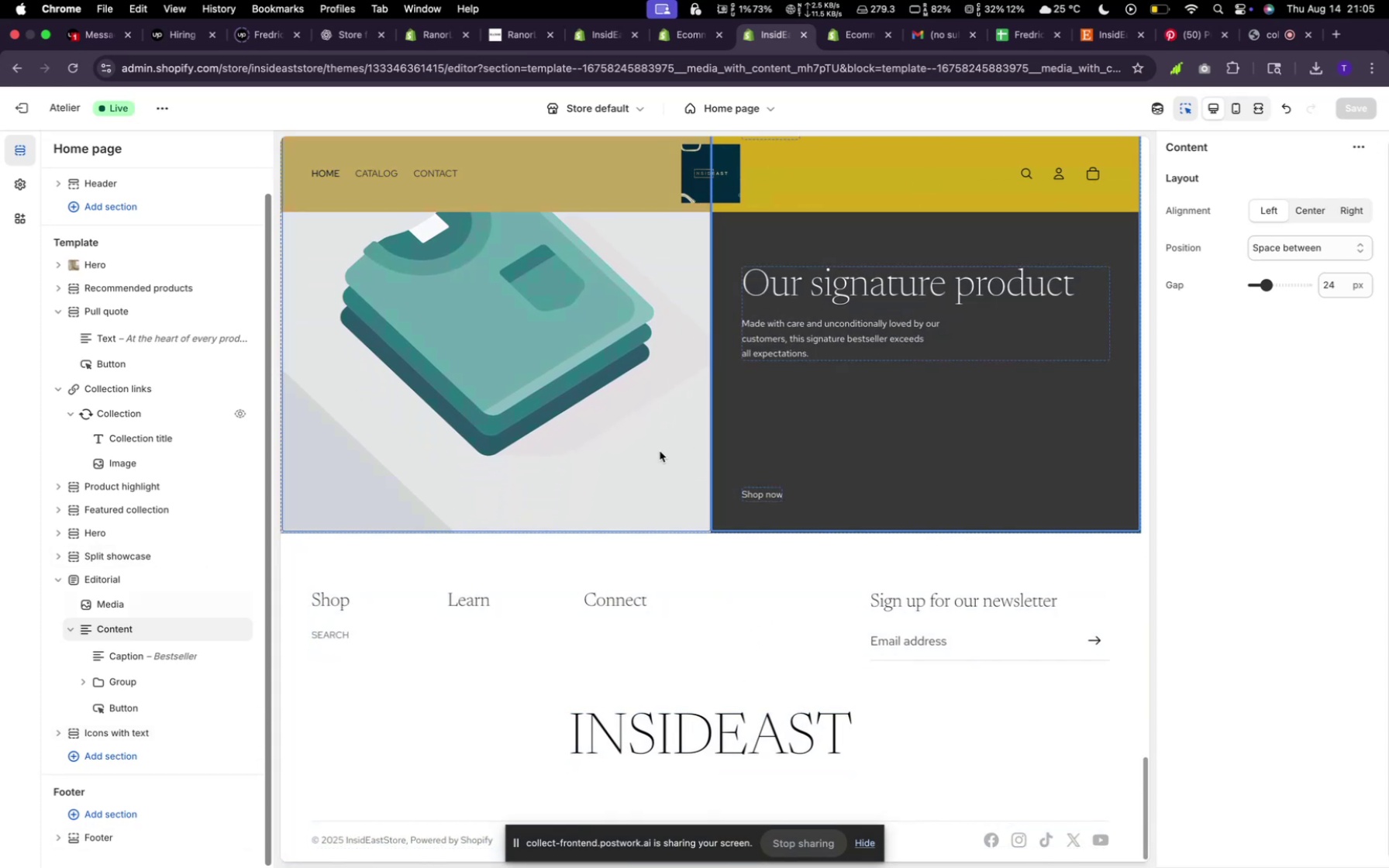 
left_click([660, 451])
 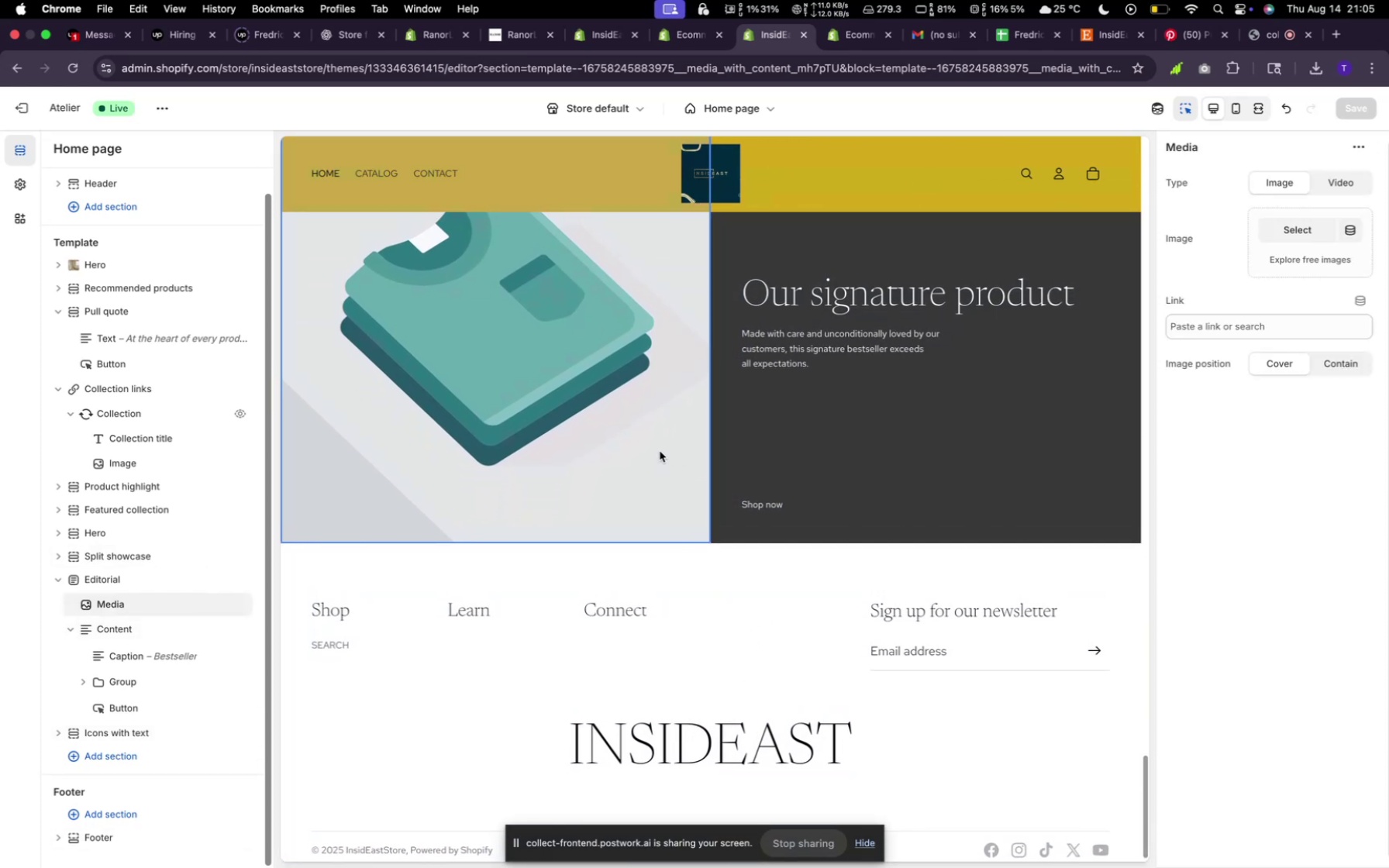 
scroll: coordinate [851, 540], scroll_direction: up, amount: 47.0
 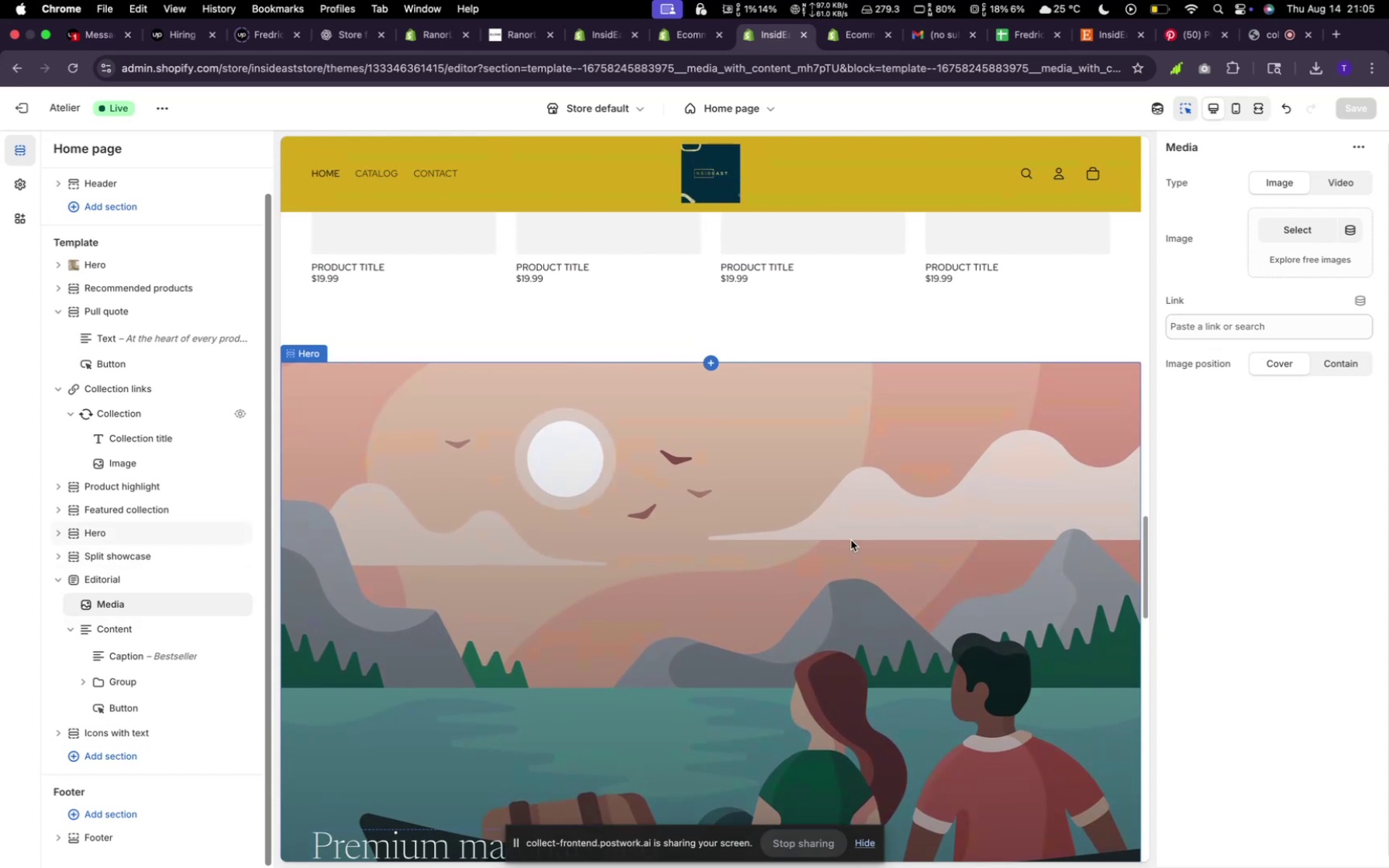 
scroll: coordinate [751, 680], scroll_direction: down, amount: 31.0
 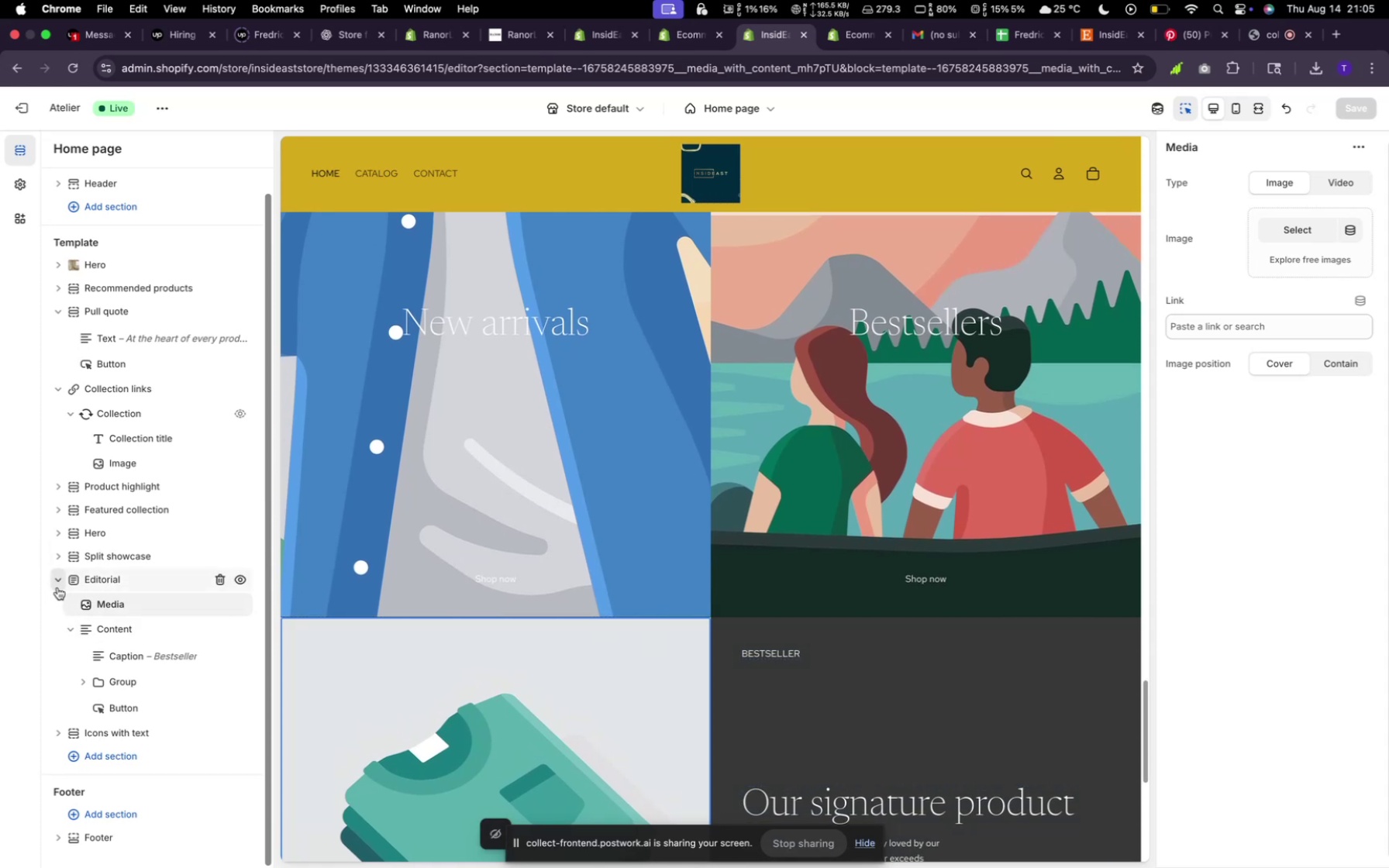 
left_click([57, 585])
 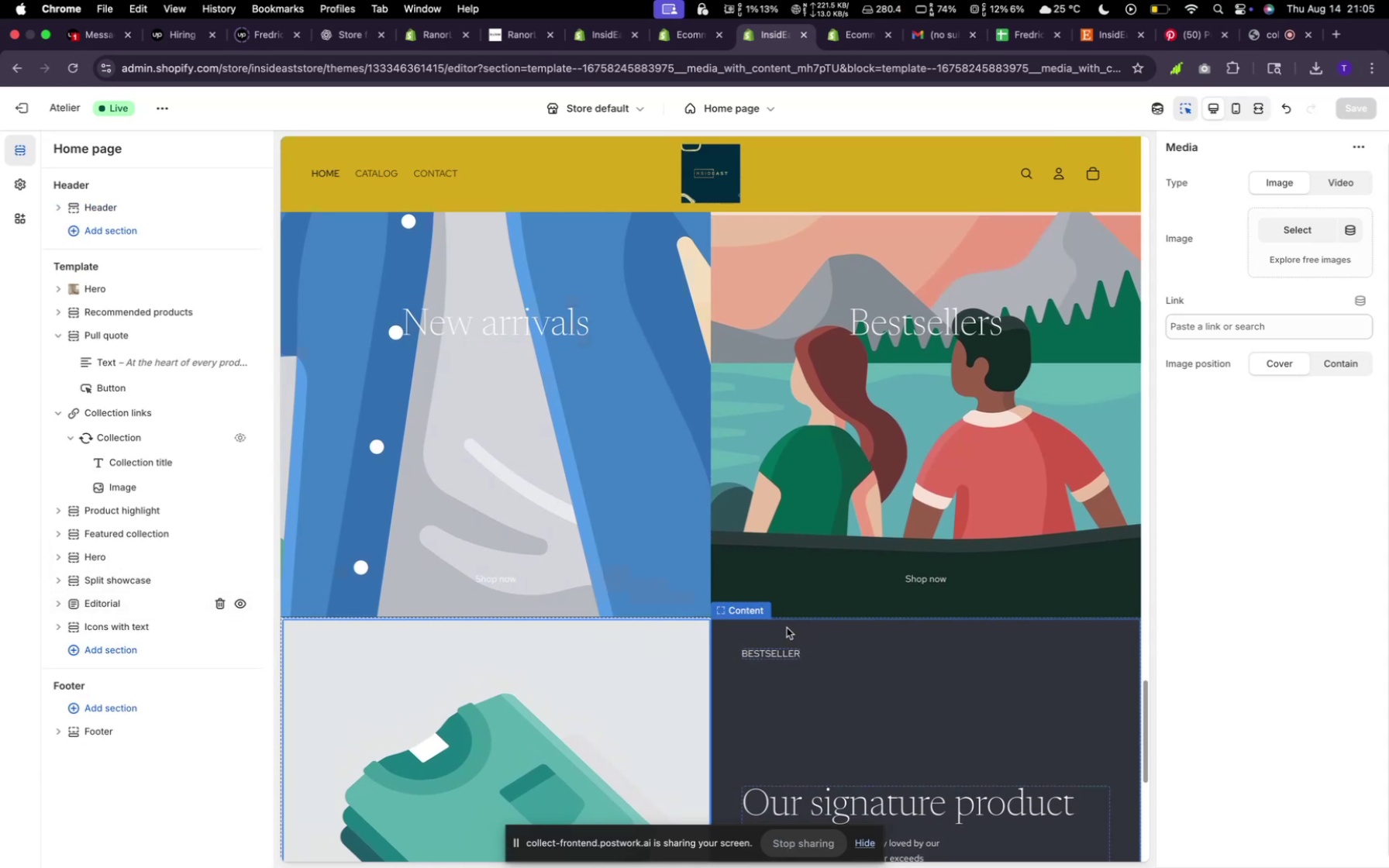 
wait(5.58)
 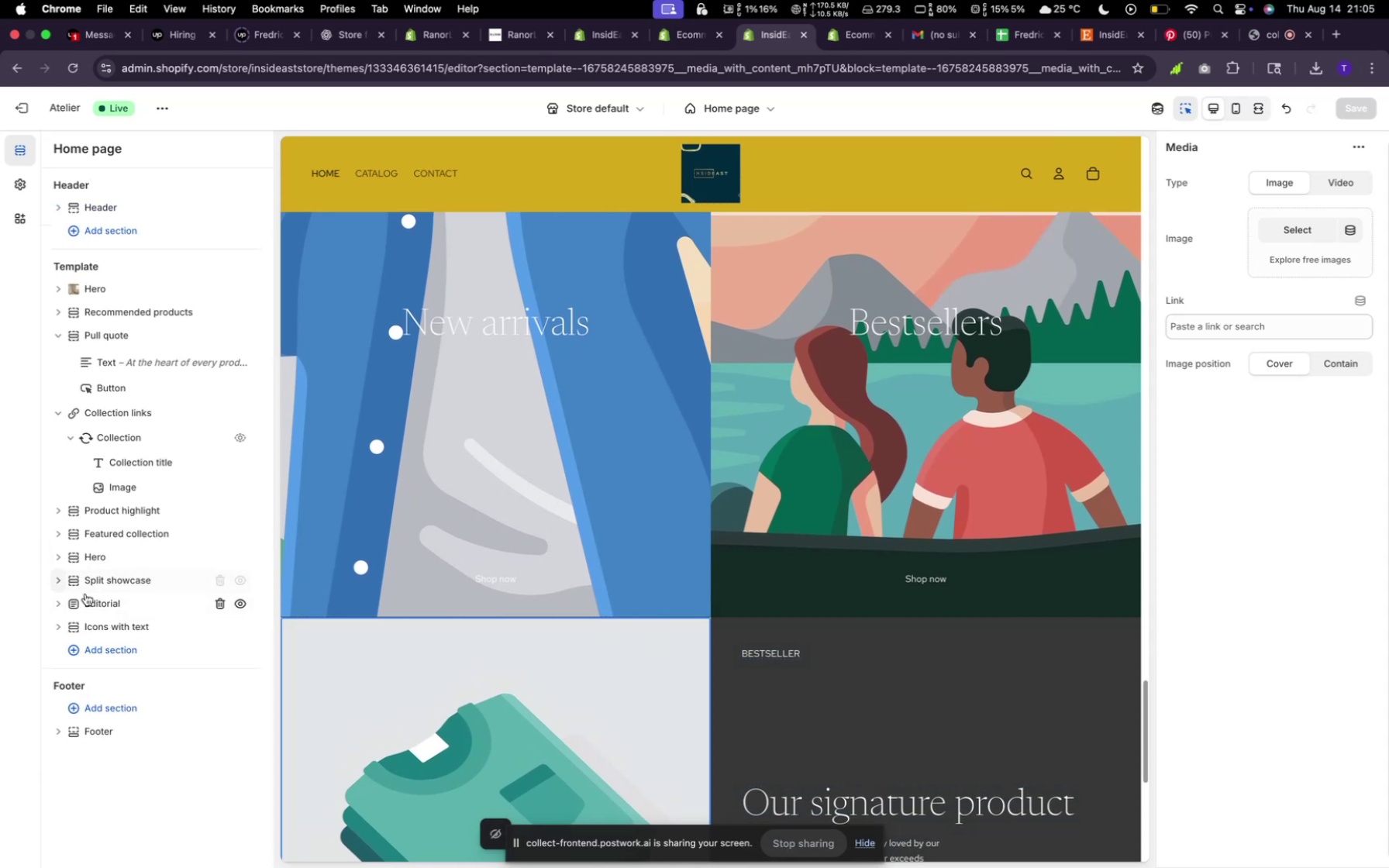 
scroll: coordinate [760, 570], scroll_direction: down, amount: 13.0
 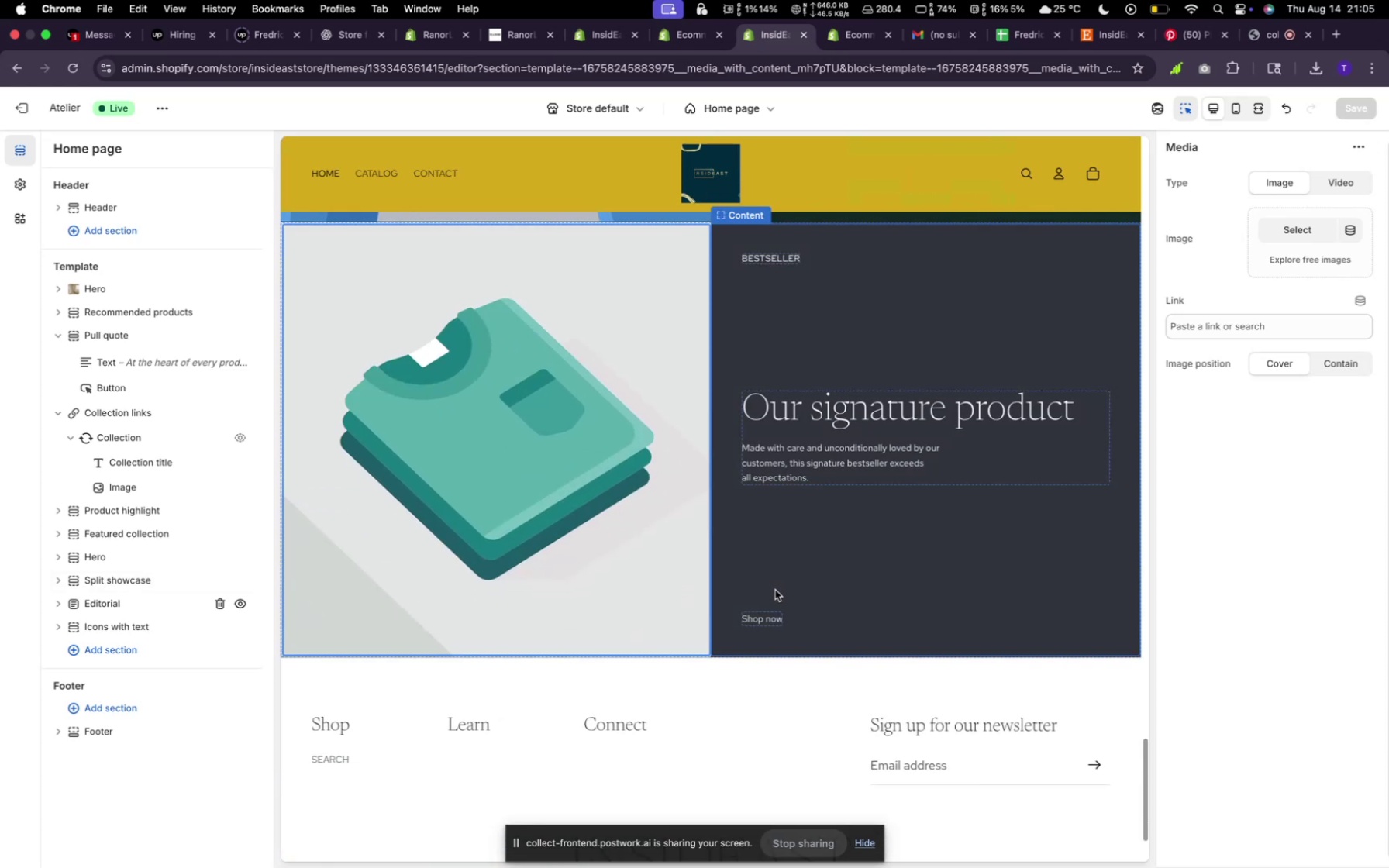 
mouse_move([788, 621])
 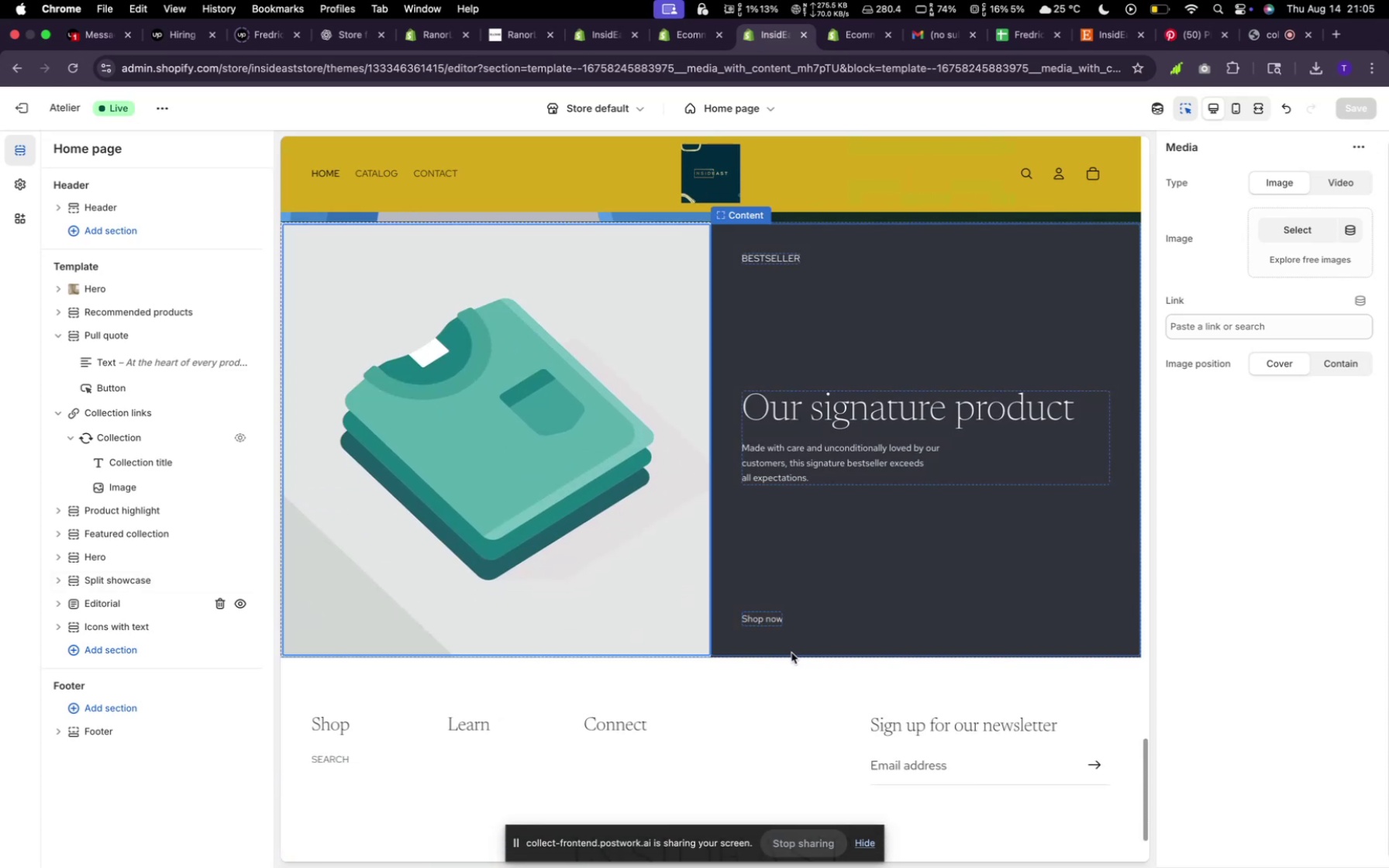 
left_click([791, 653])
 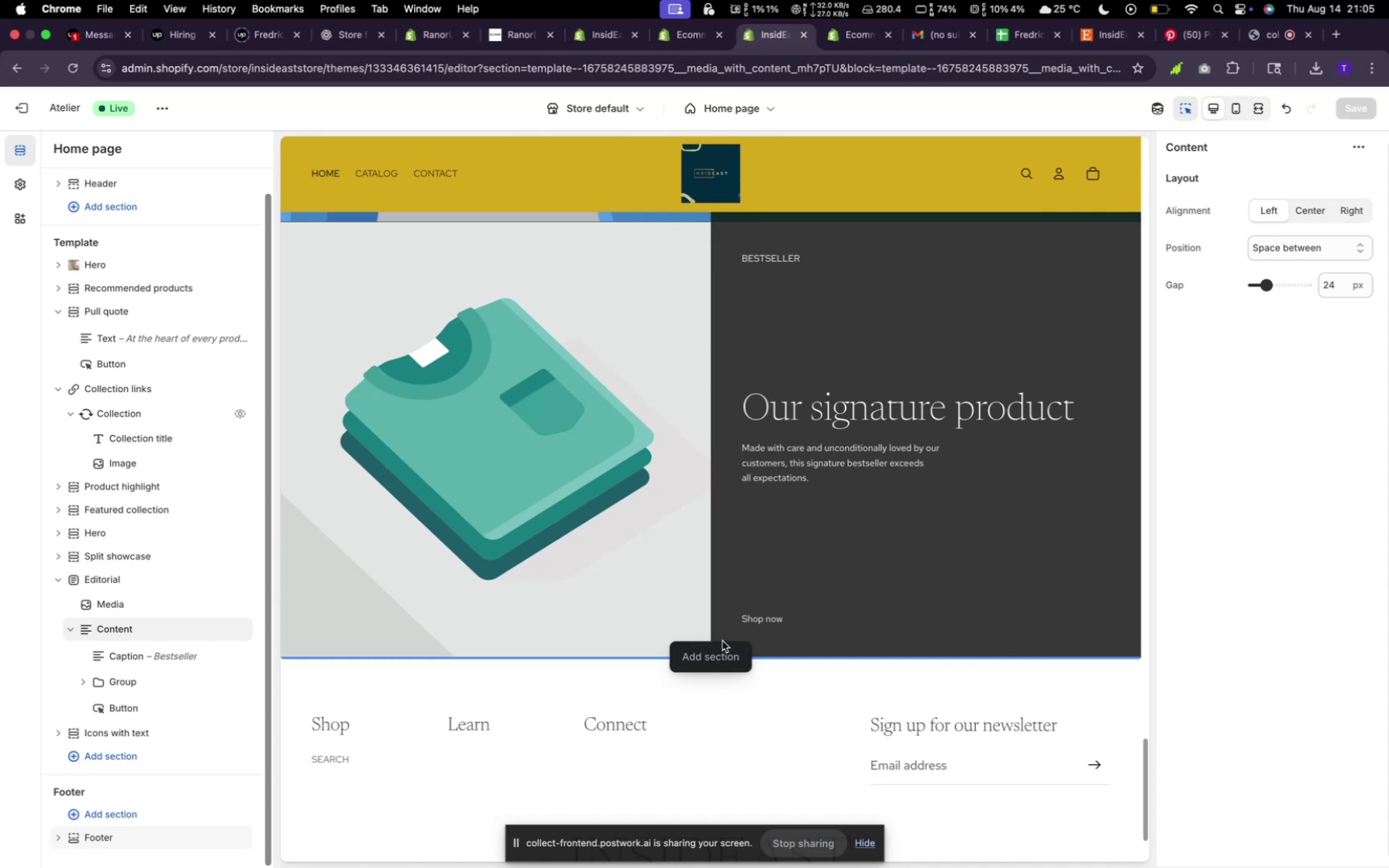 
wait(14.11)
 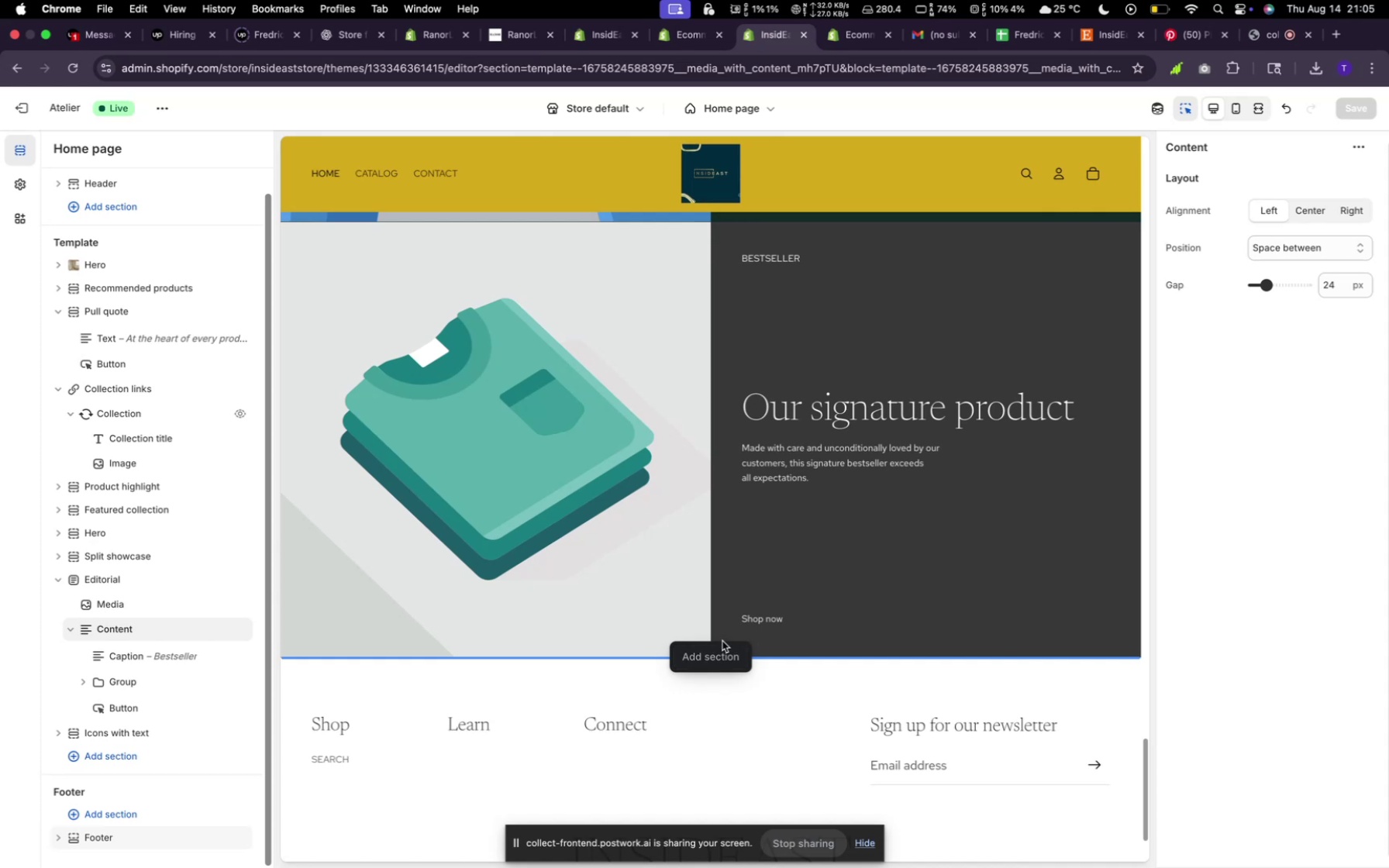 
left_click([117, 764])
 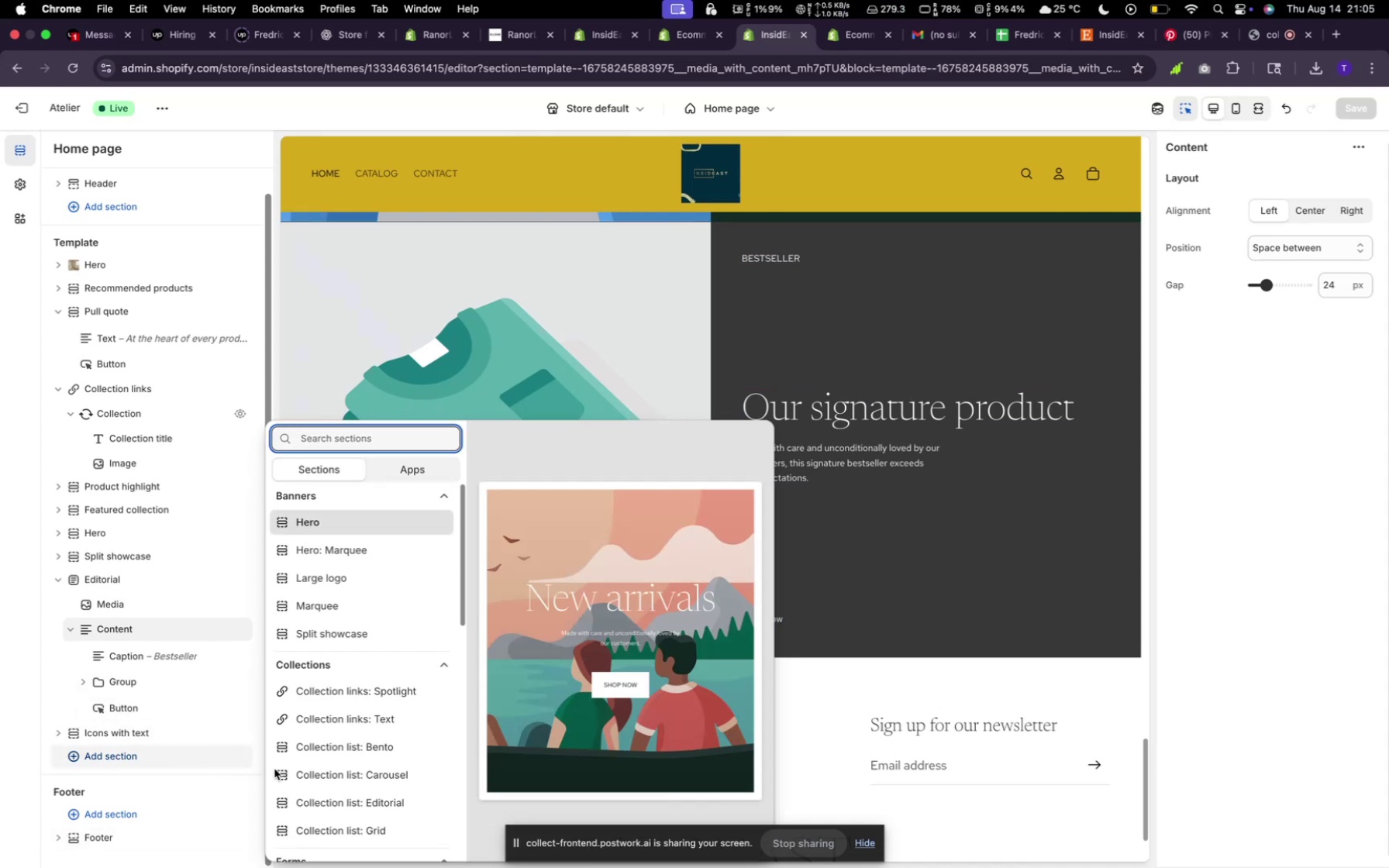 
scroll: coordinate [352, 752], scroll_direction: down, amount: 57.0
 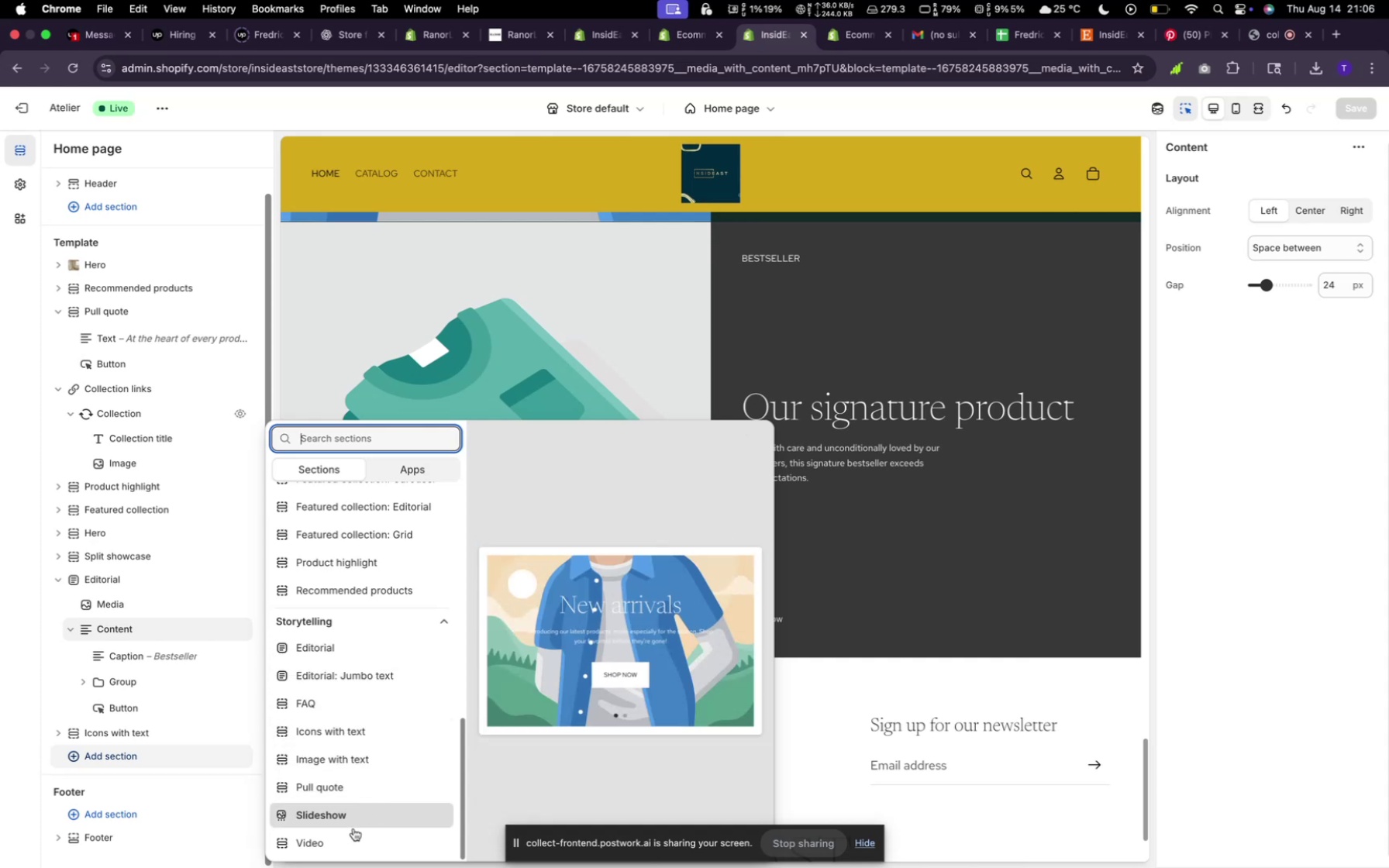 
wait(20.12)
 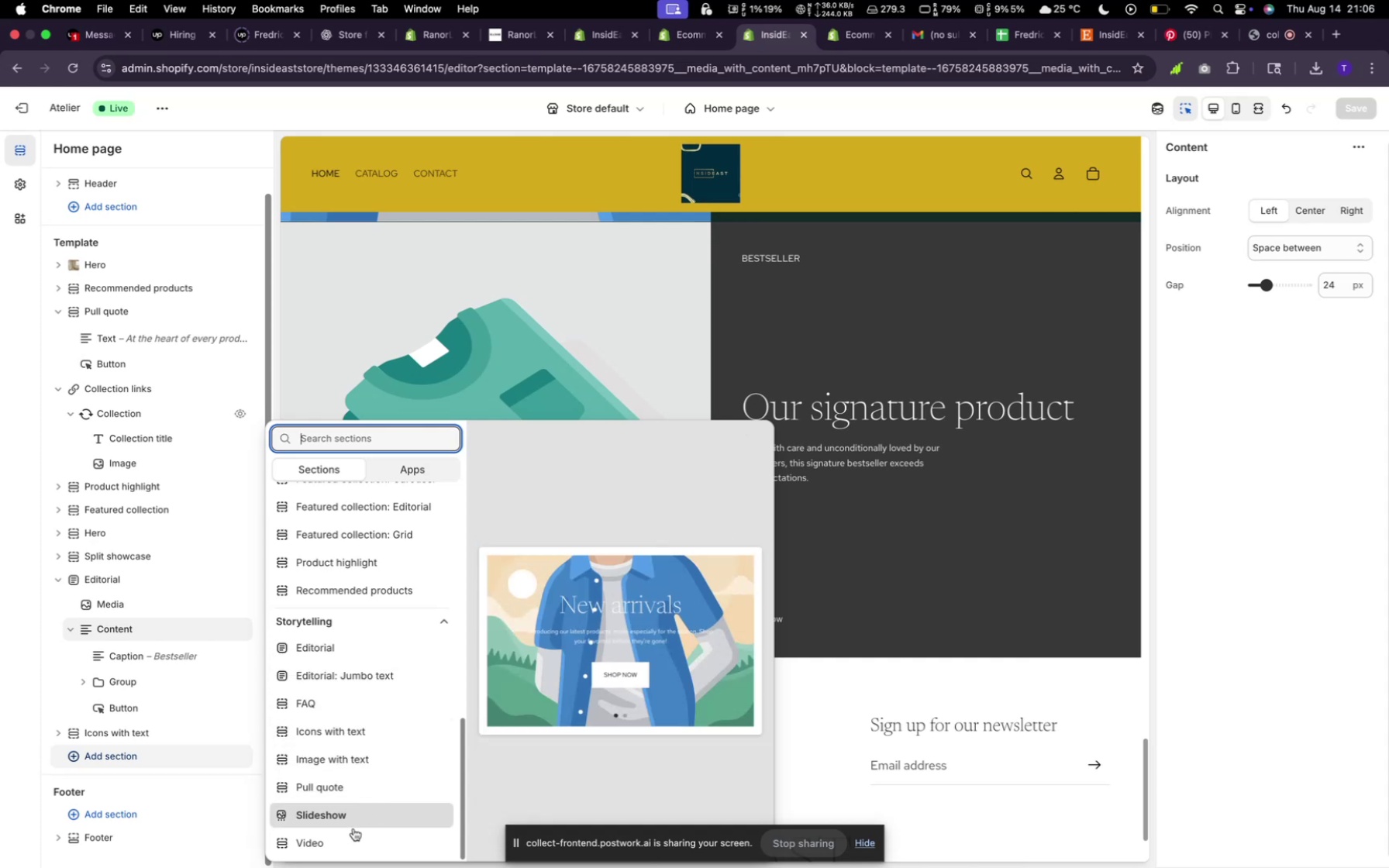 
scroll: coordinate [399, 555], scroll_direction: up, amount: 4.0
 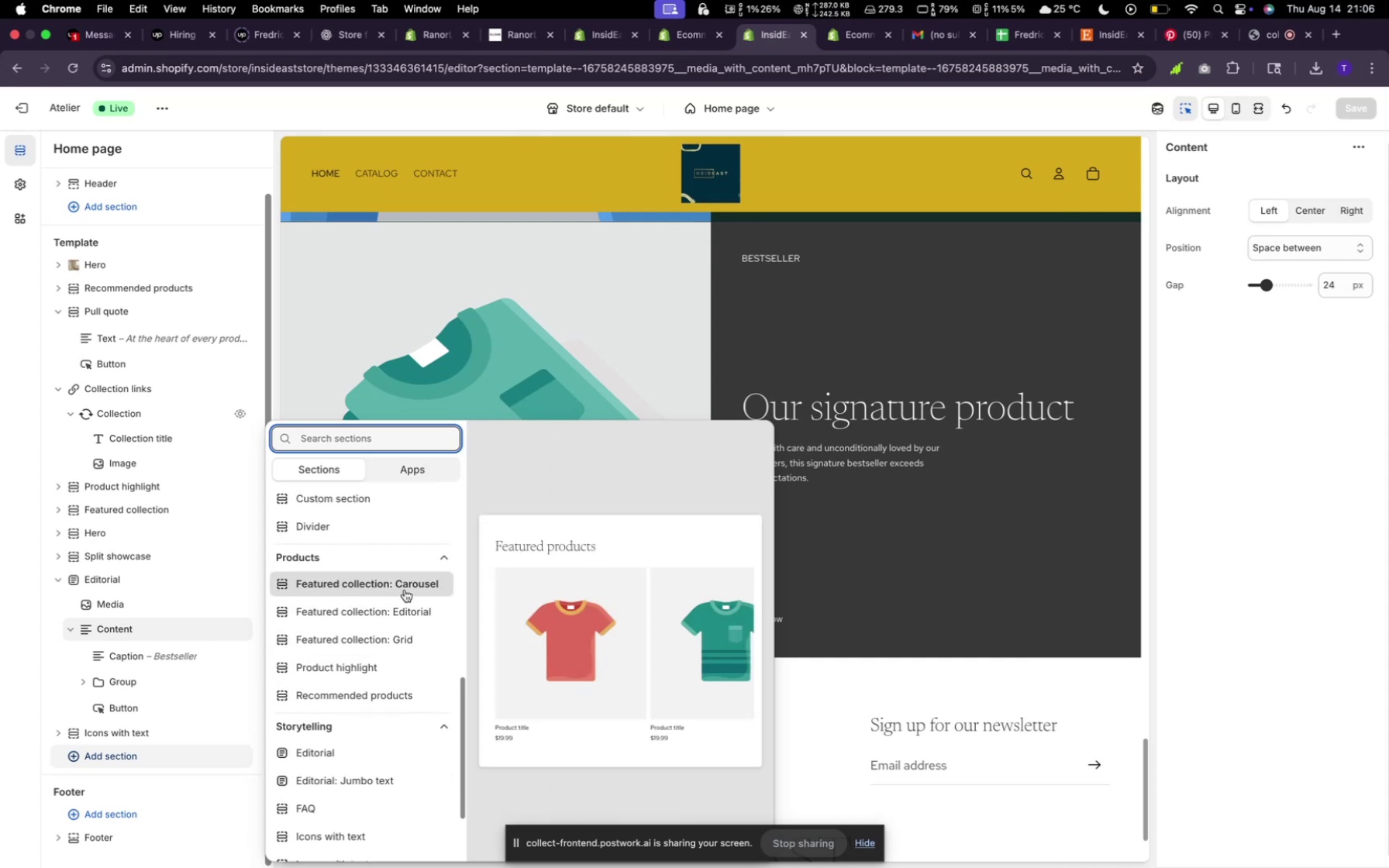 
left_click([891, 636])
 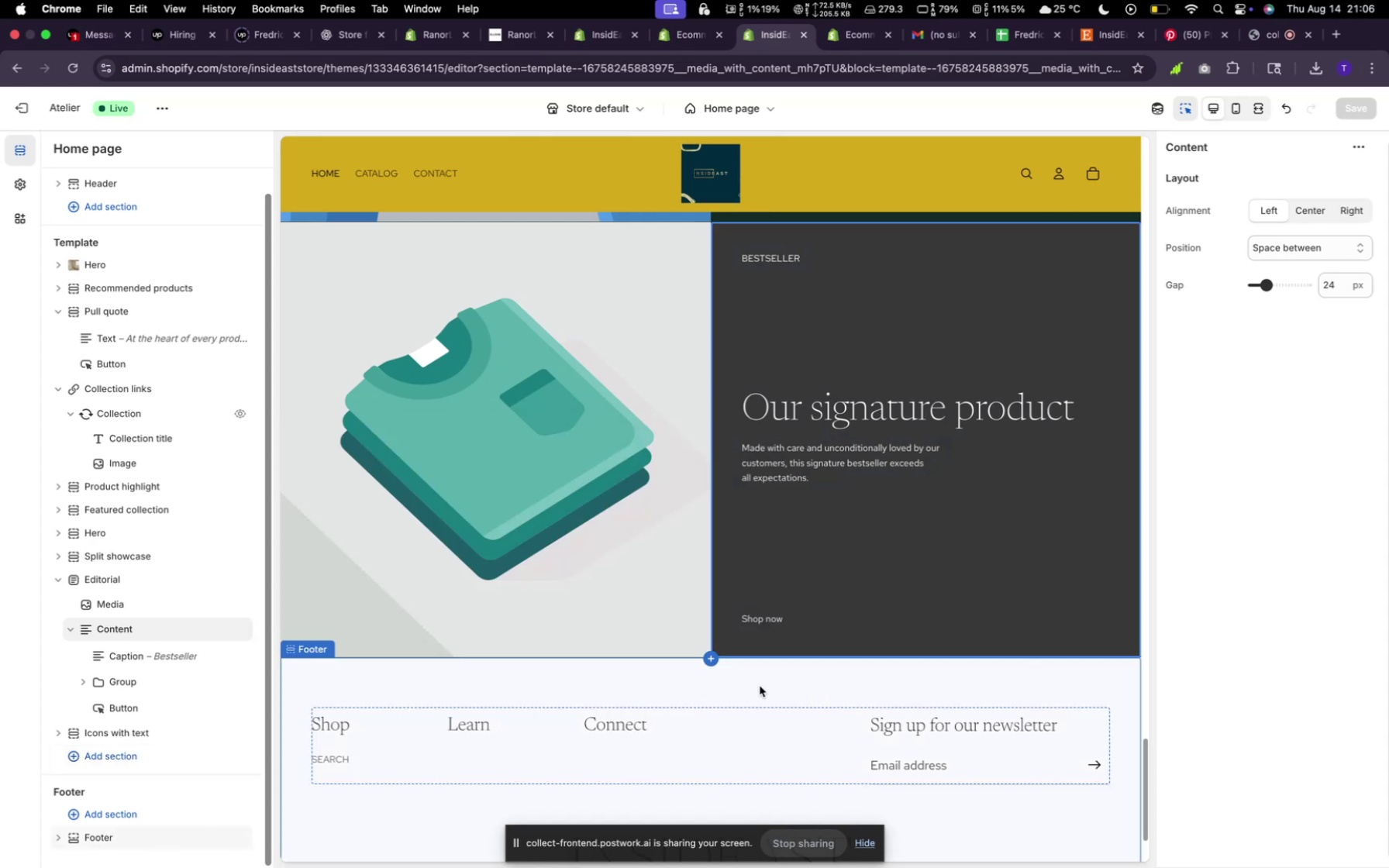 
left_click([759, 686])
 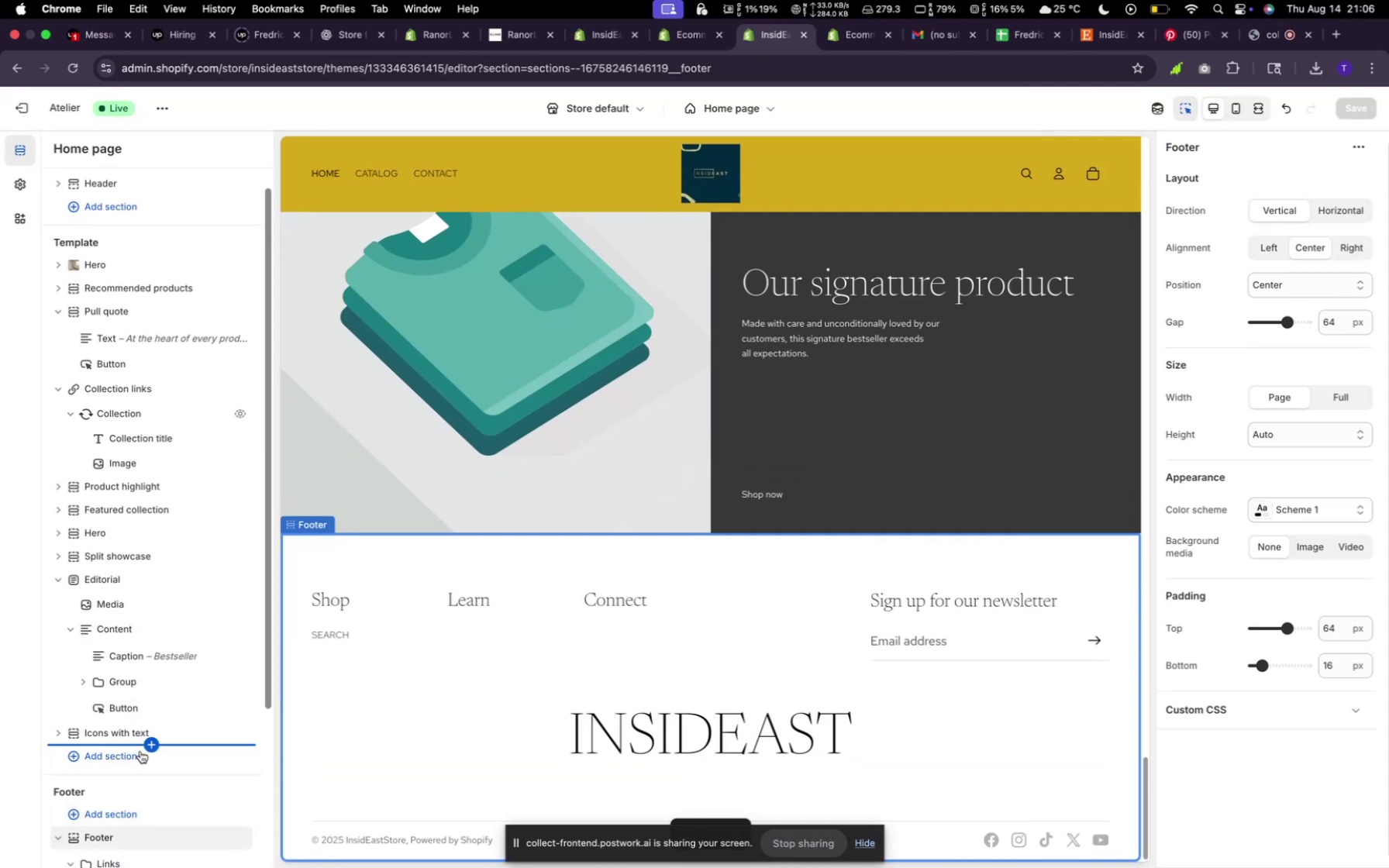 
left_click([140, 758])
 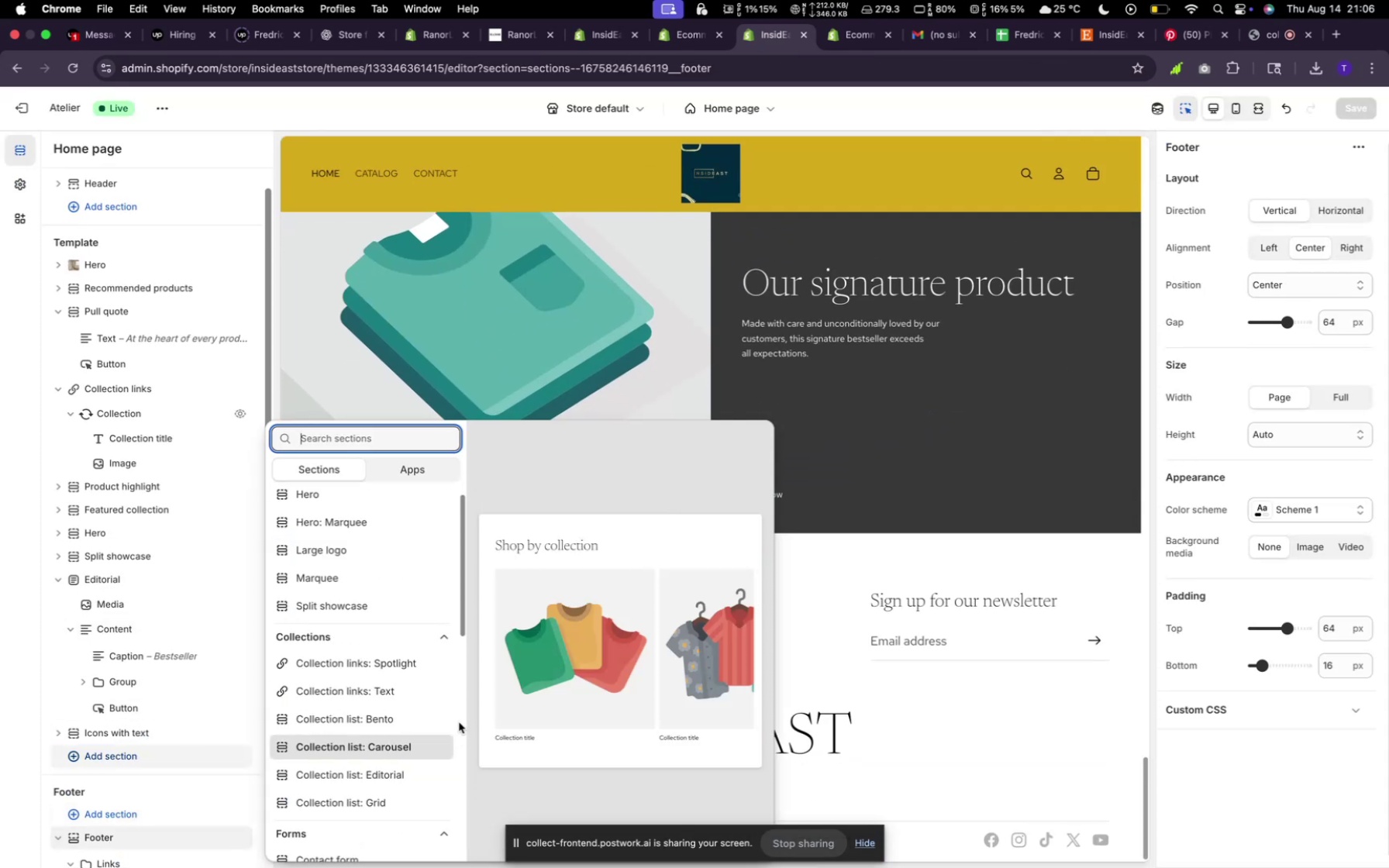 
scroll: coordinate [405, 789], scroll_direction: down, amount: 18.0
 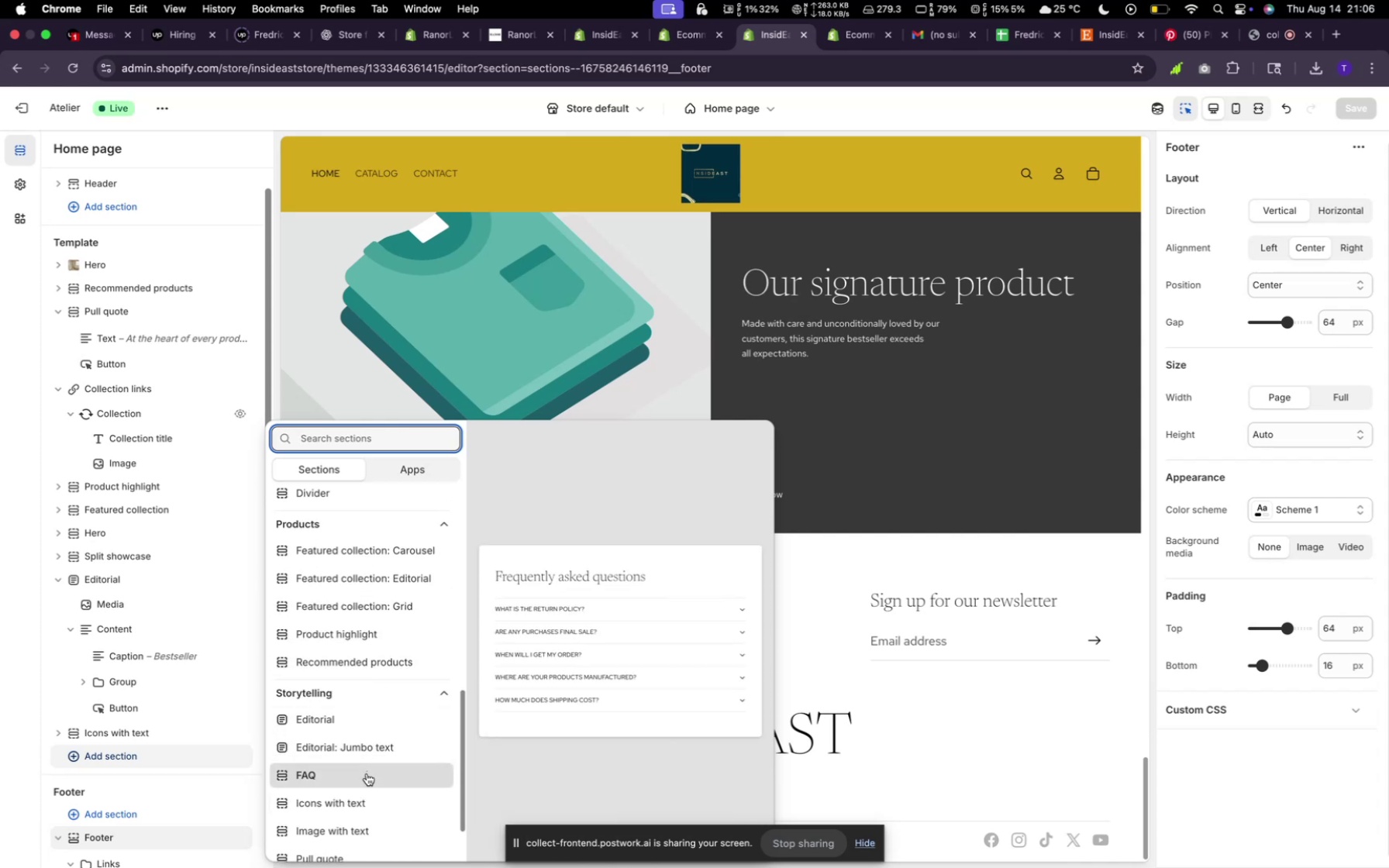 
wait(5.12)
 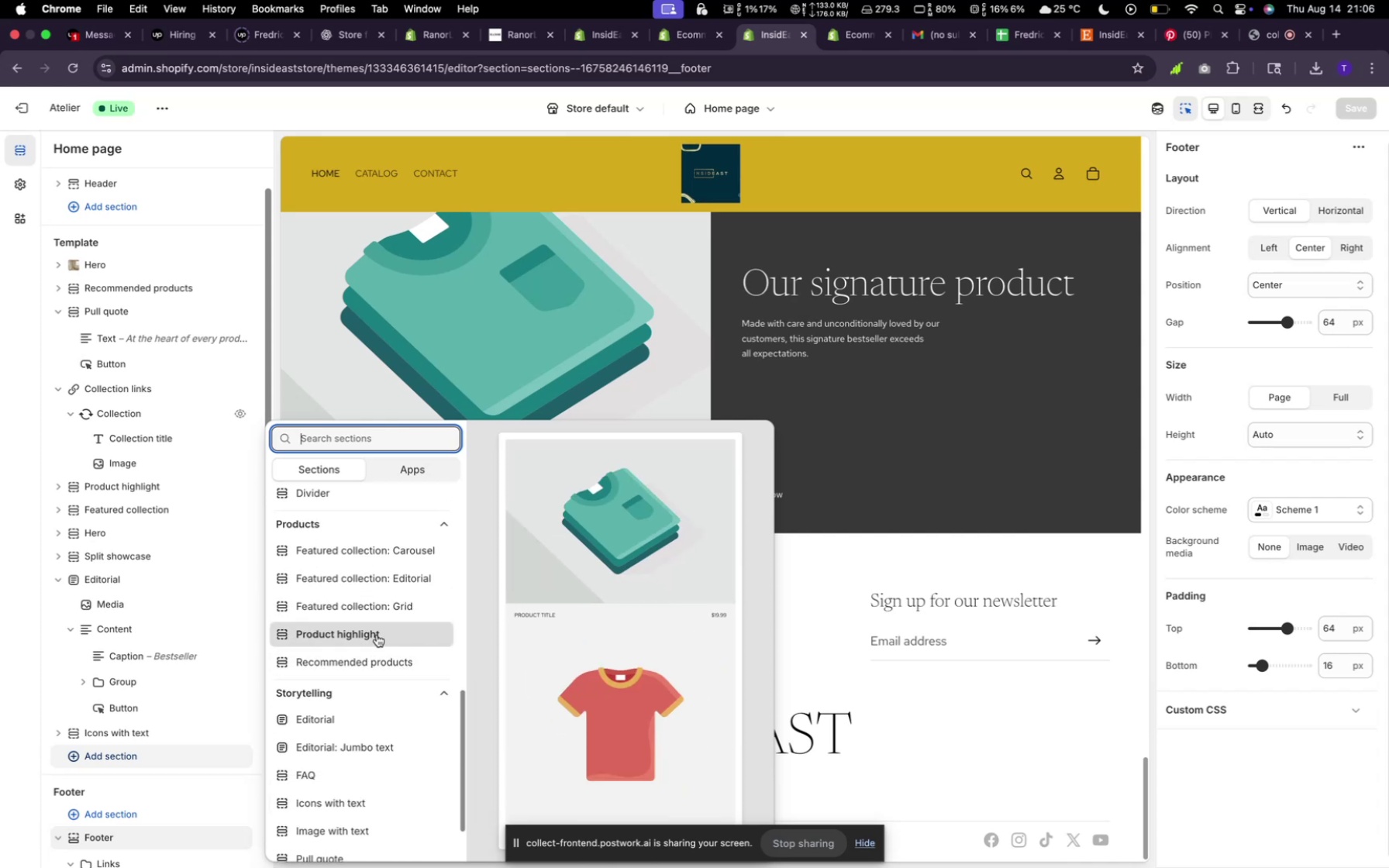 
scroll: coordinate [367, 782], scroll_direction: down, amount: 8.0
 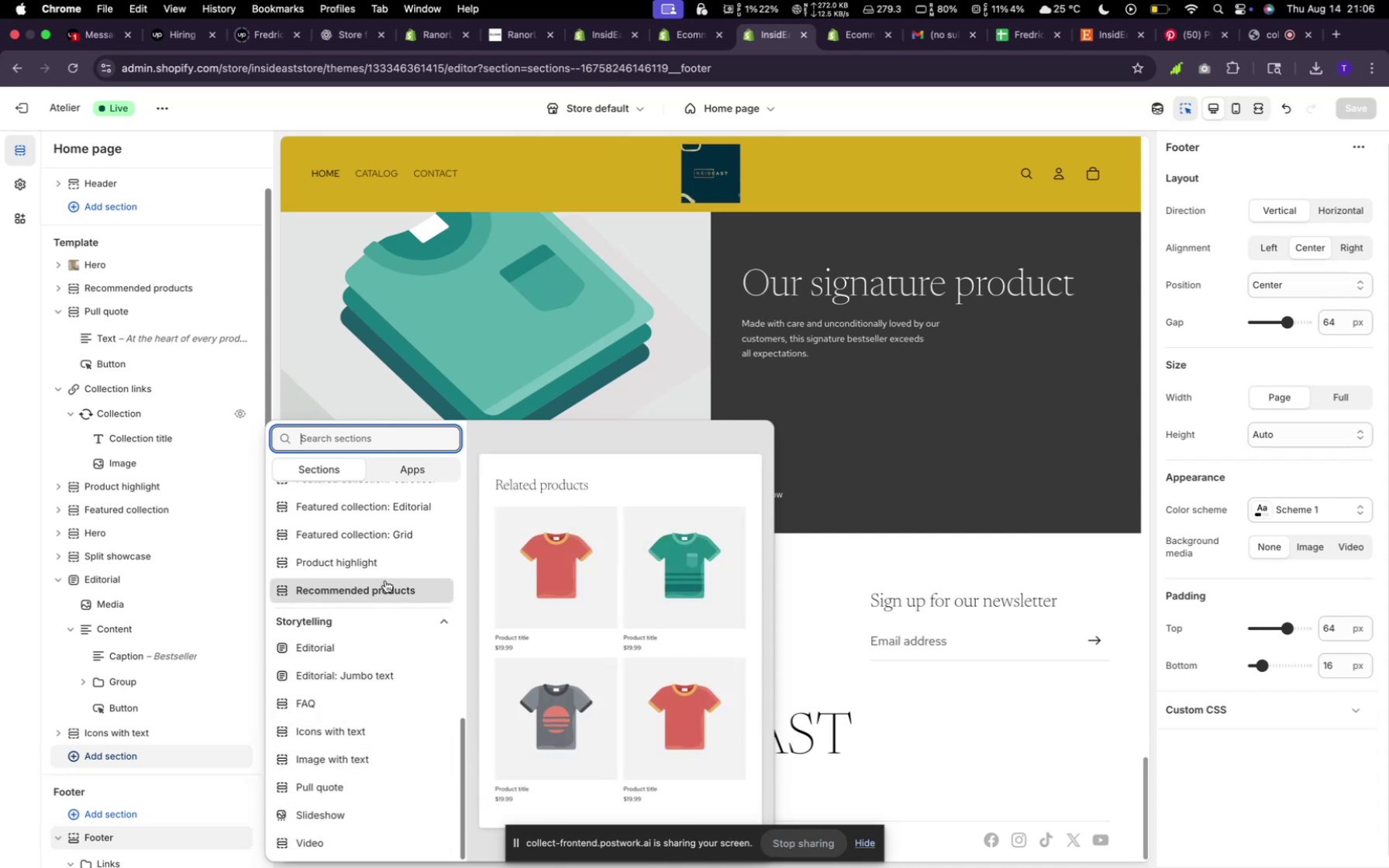 
wait(7.87)
 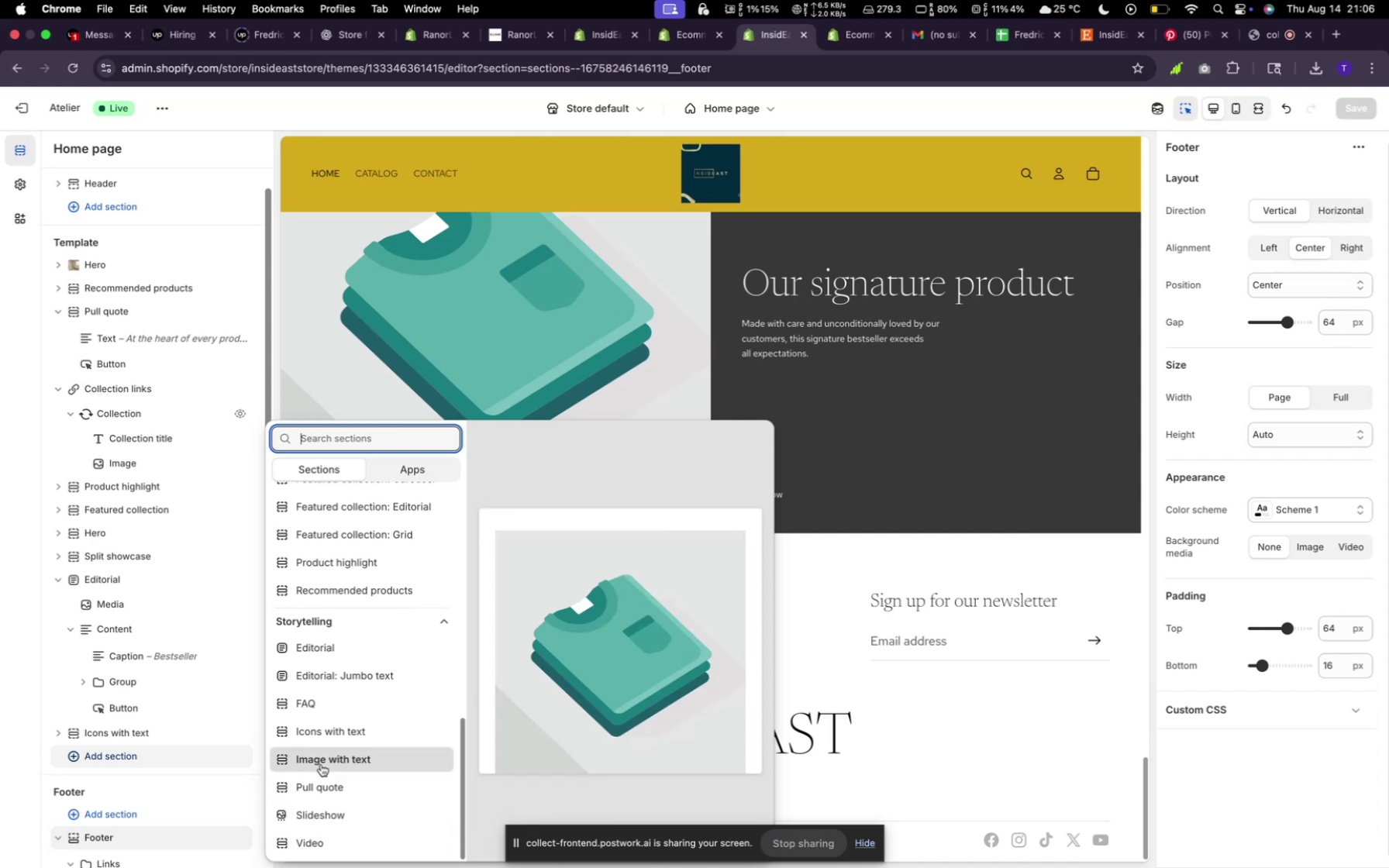 
scroll: coordinate [347, 629], scroll_direction: up, amount: 21.0
 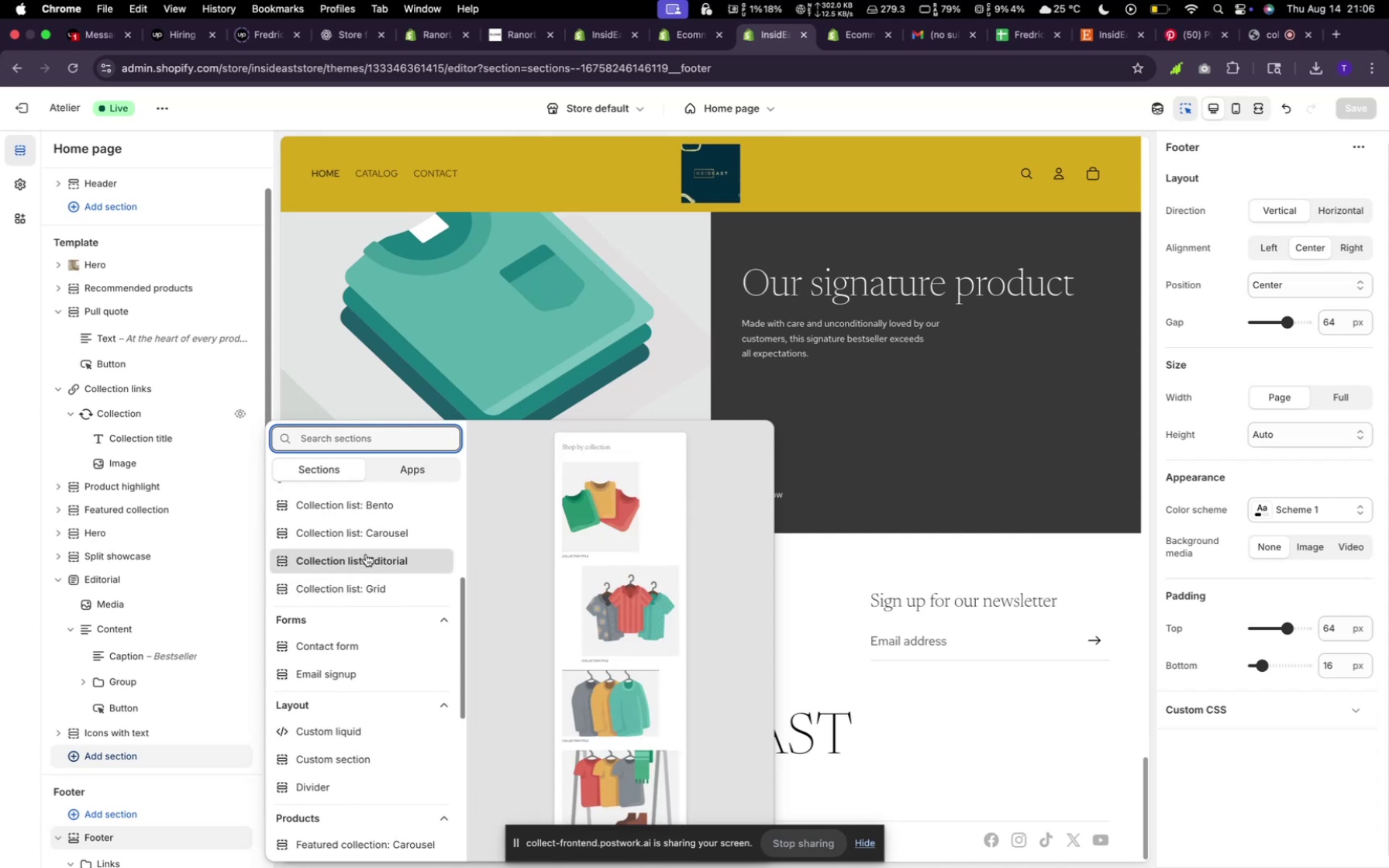 
scroll: coordinate [372, 549], scroll_direction: up, amount: 8.0
 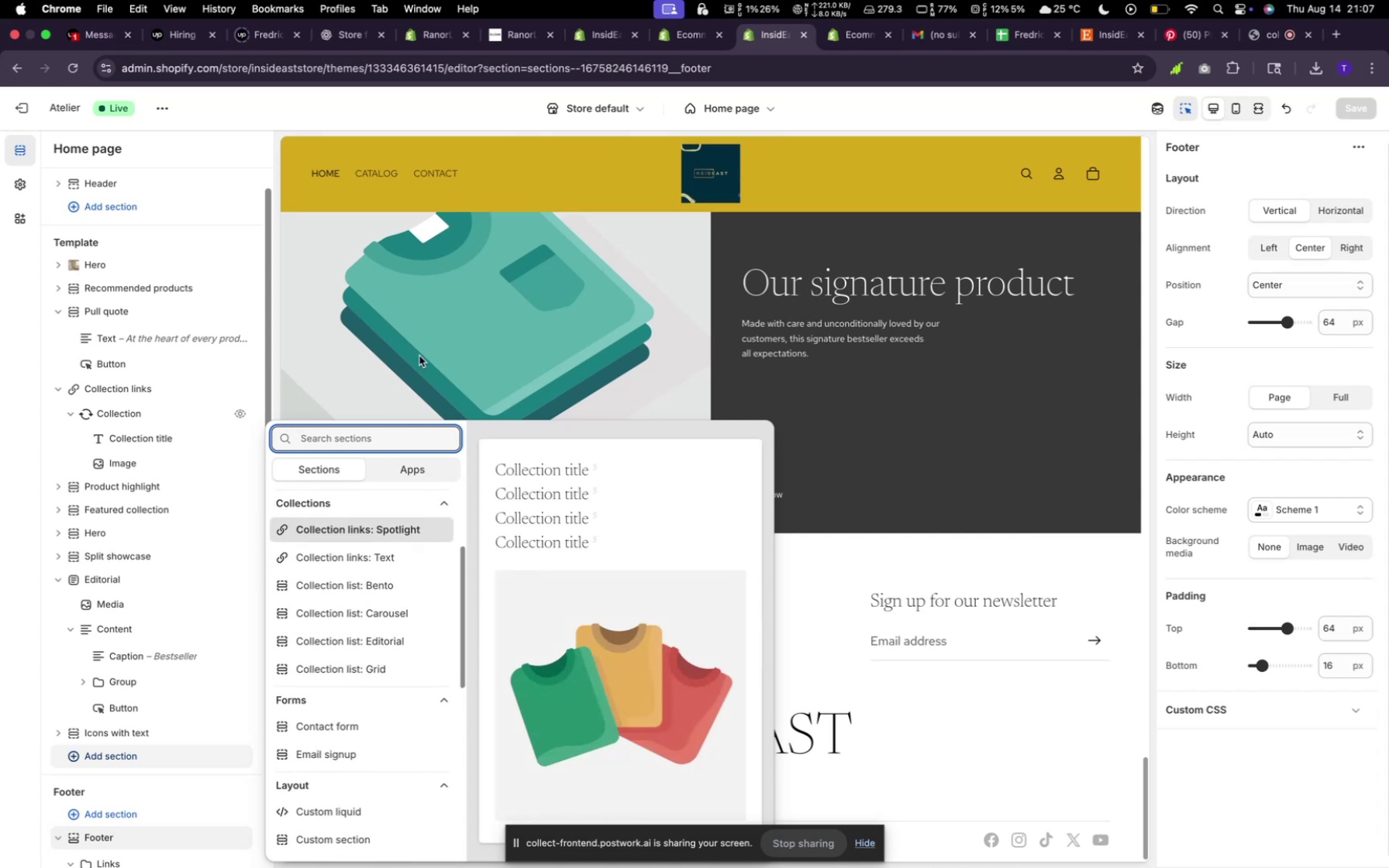 
left_click([419, 356])
 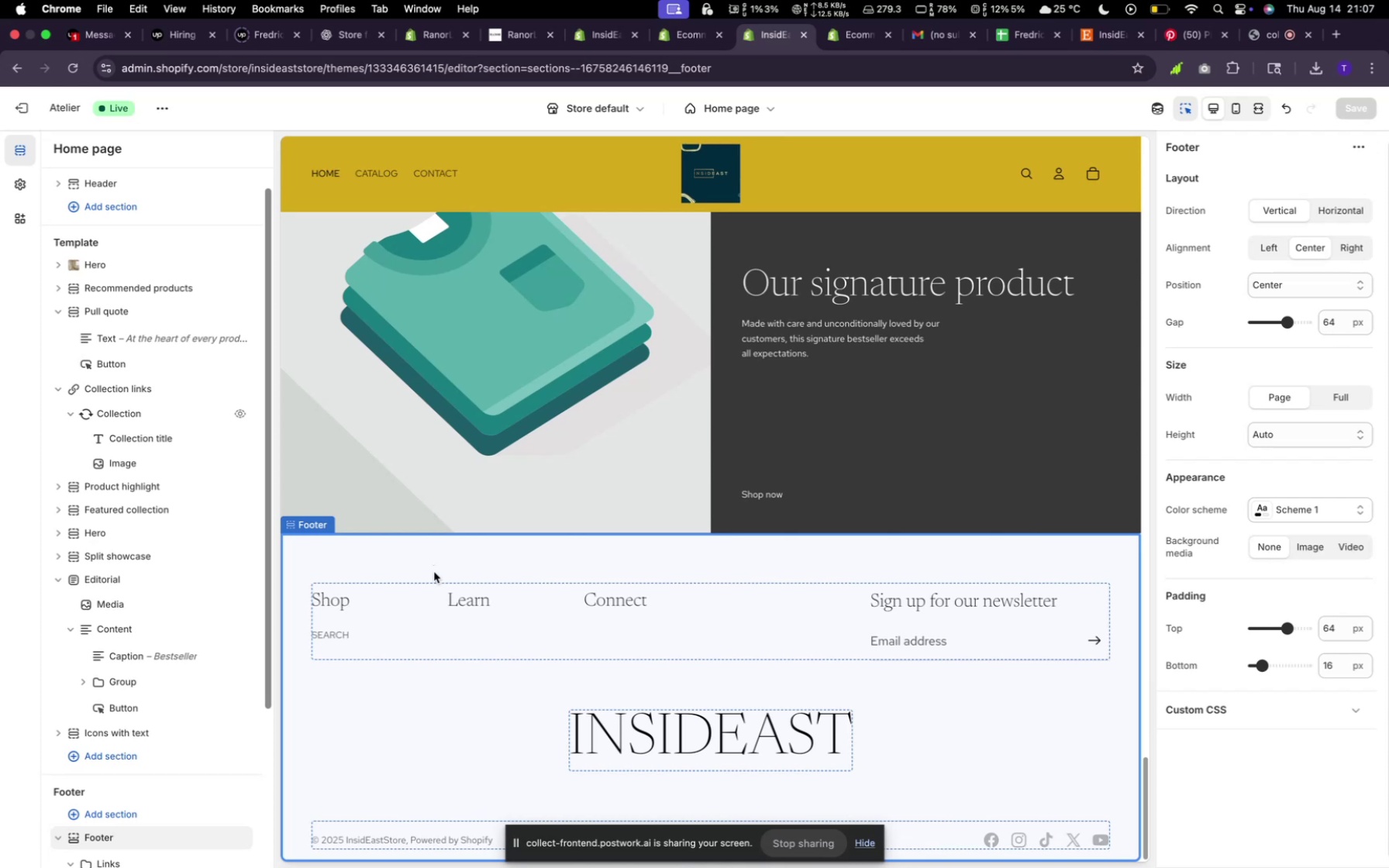 
mouse_move([433, 604])
 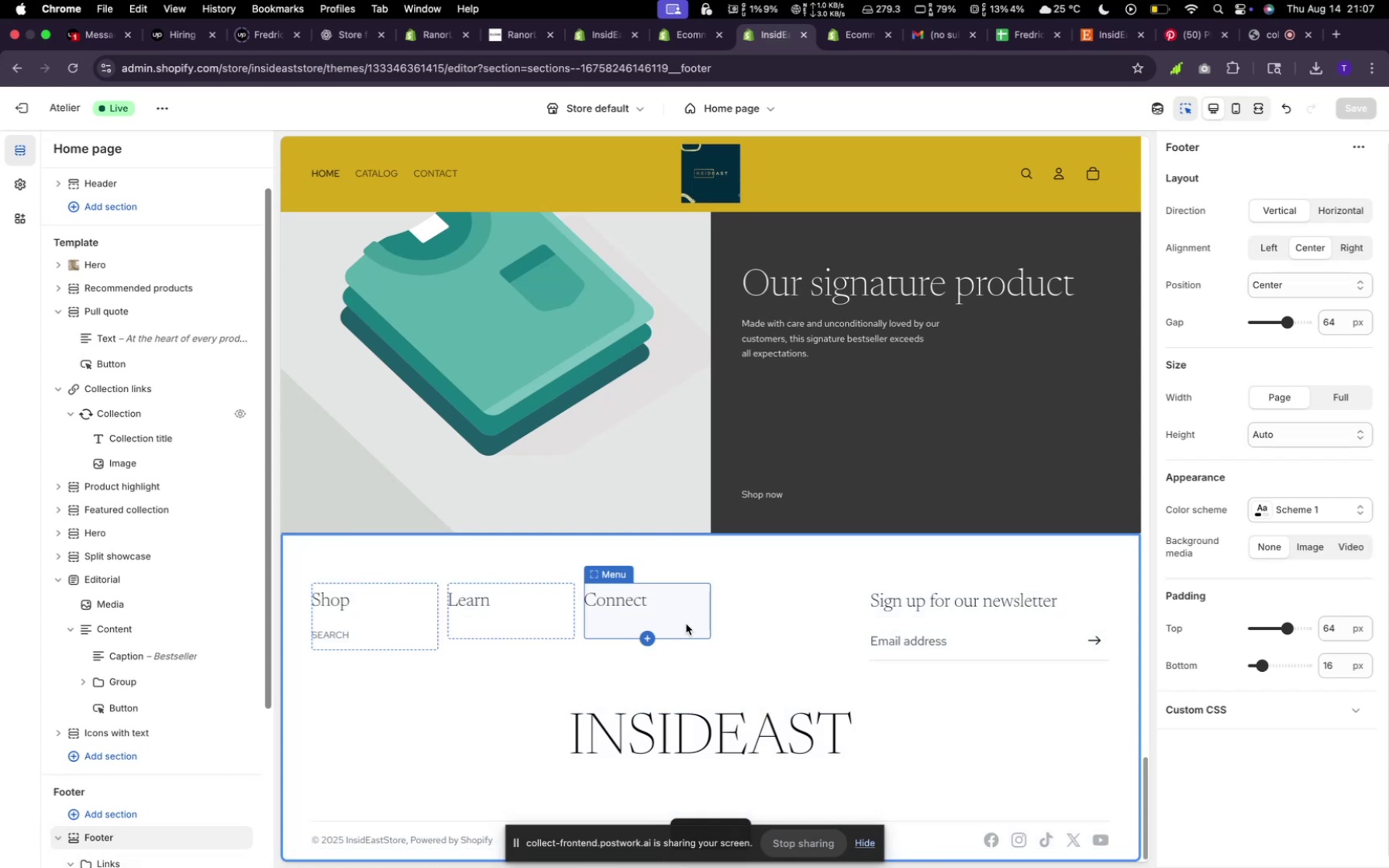 
wait(19.28)
 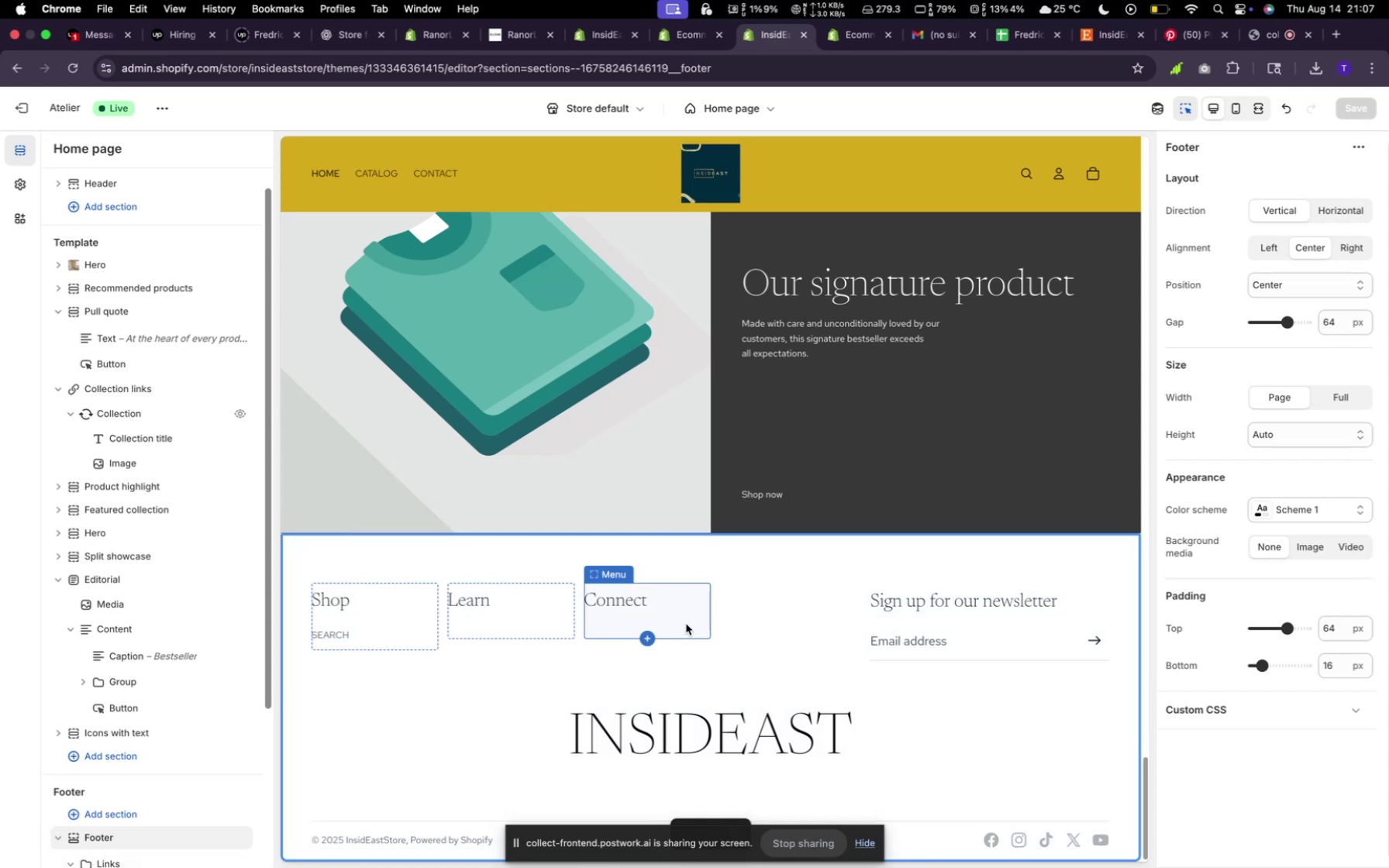 
scroll: coordinate [568, 481], scroll_direction: up, amount: 43.0
 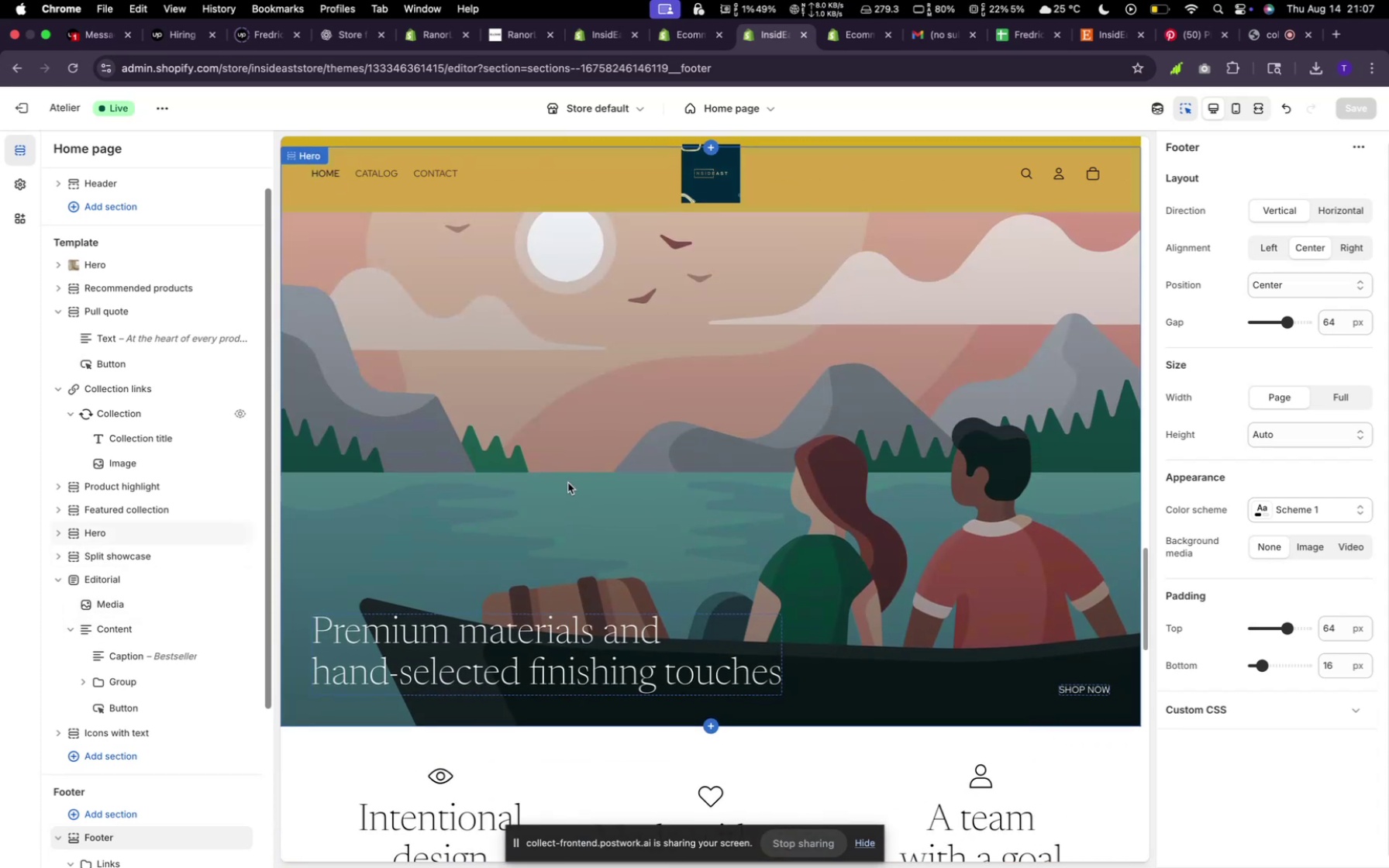 
wait(5.05)
 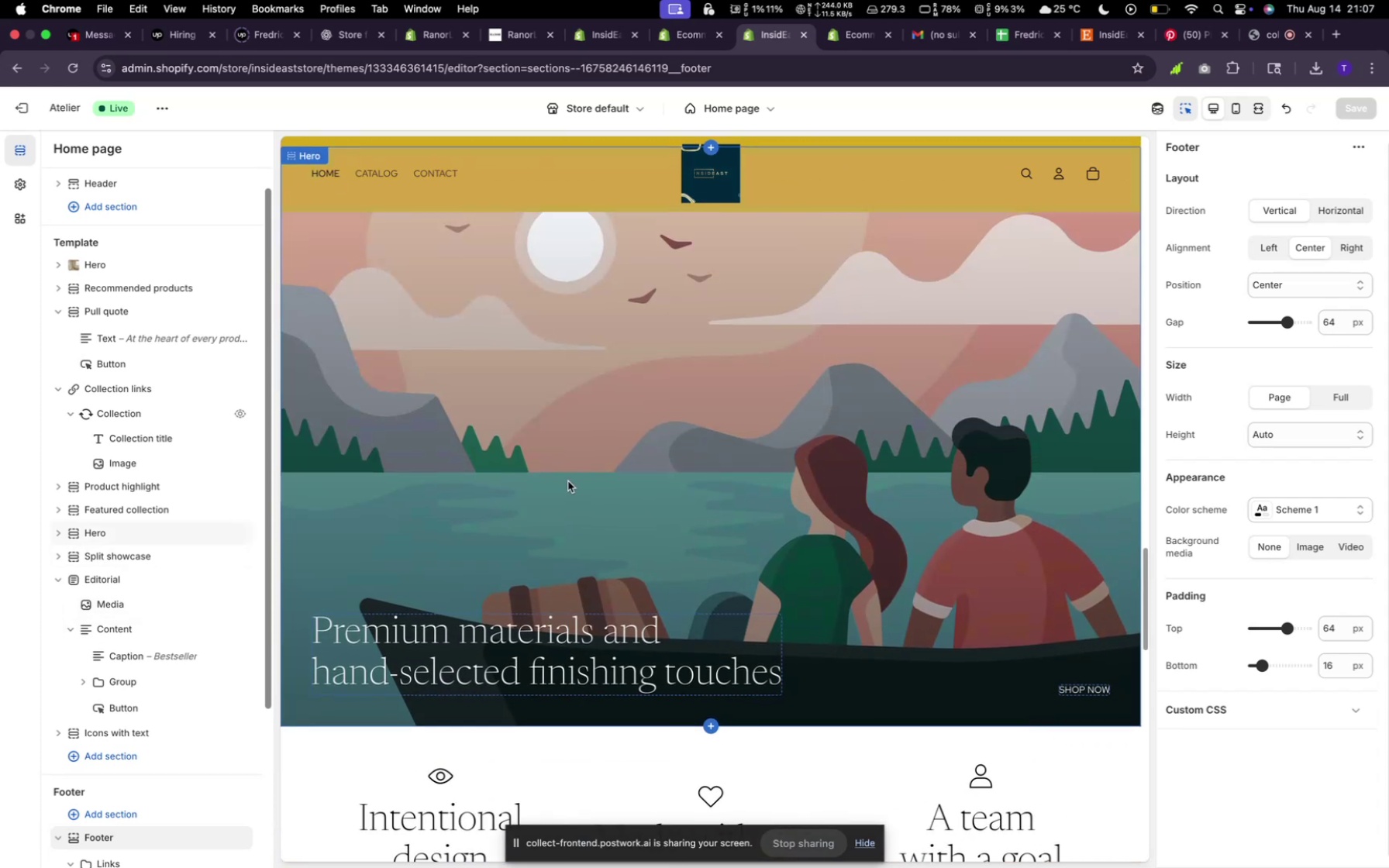 
scroll: coordinate [607, 406], scroll_direction: up, amount: 107.0
 